 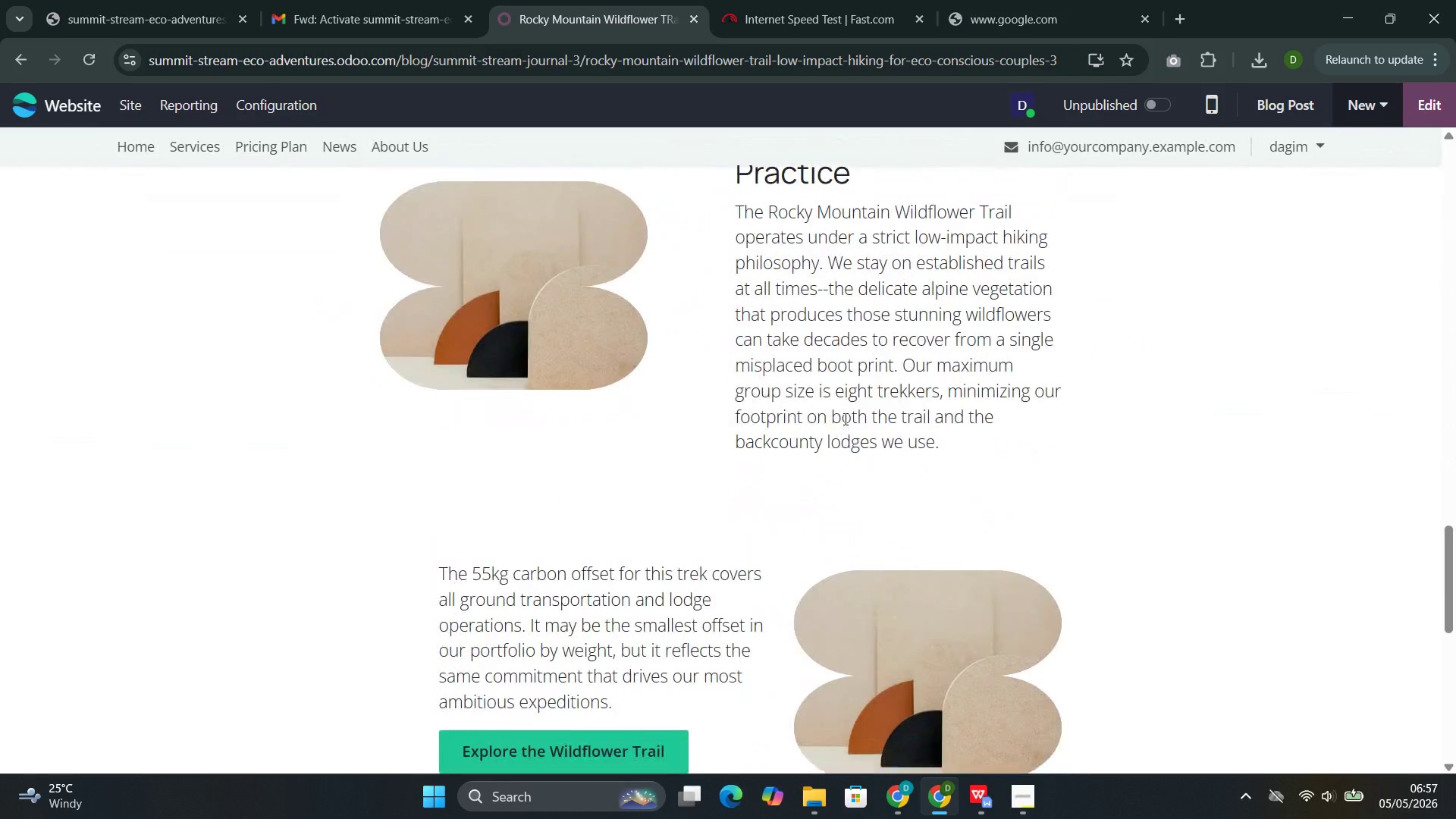 
left_click([1420, 105])
 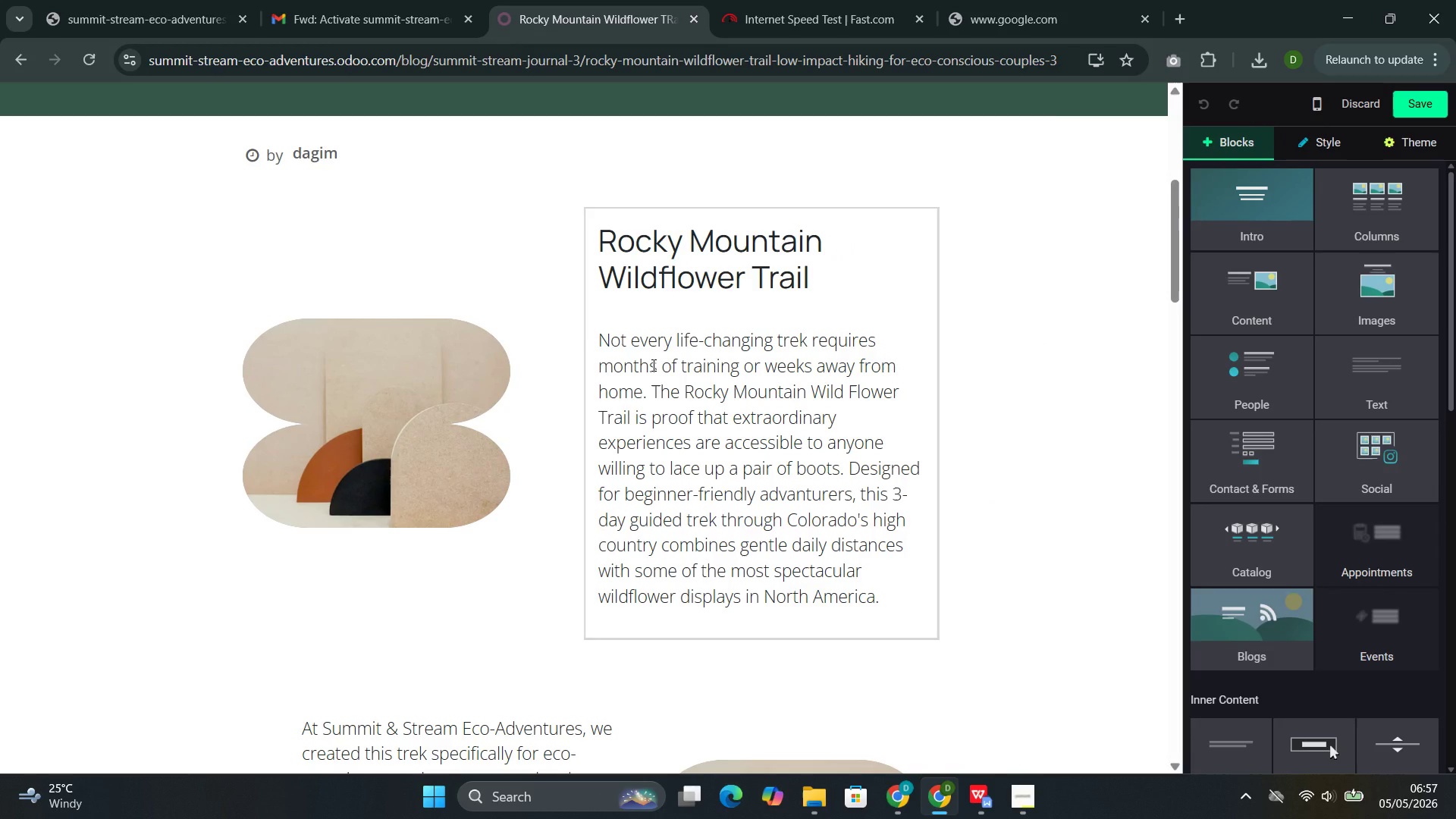 
wait(7.16)
 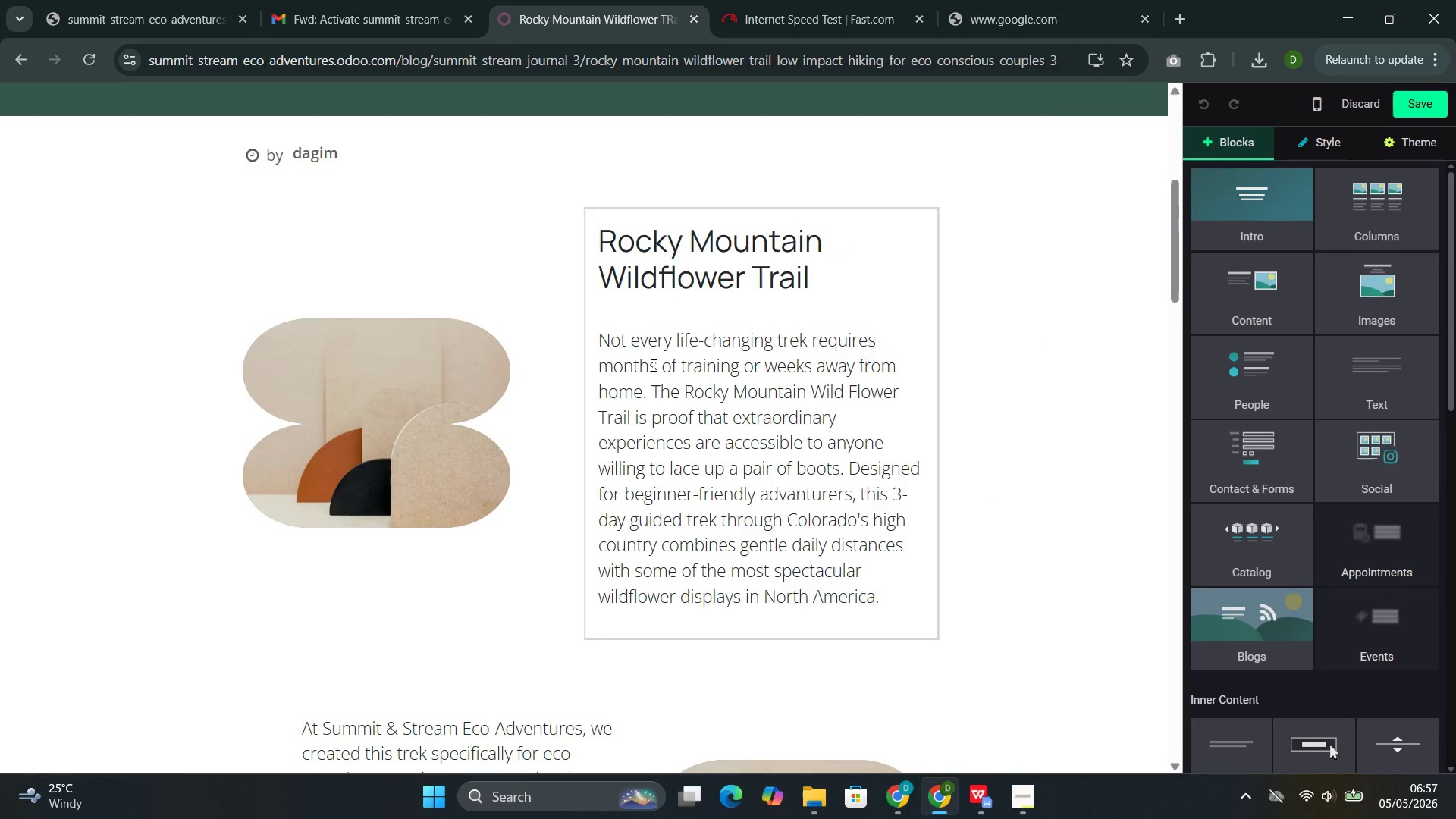 
left_click([443, 244])
 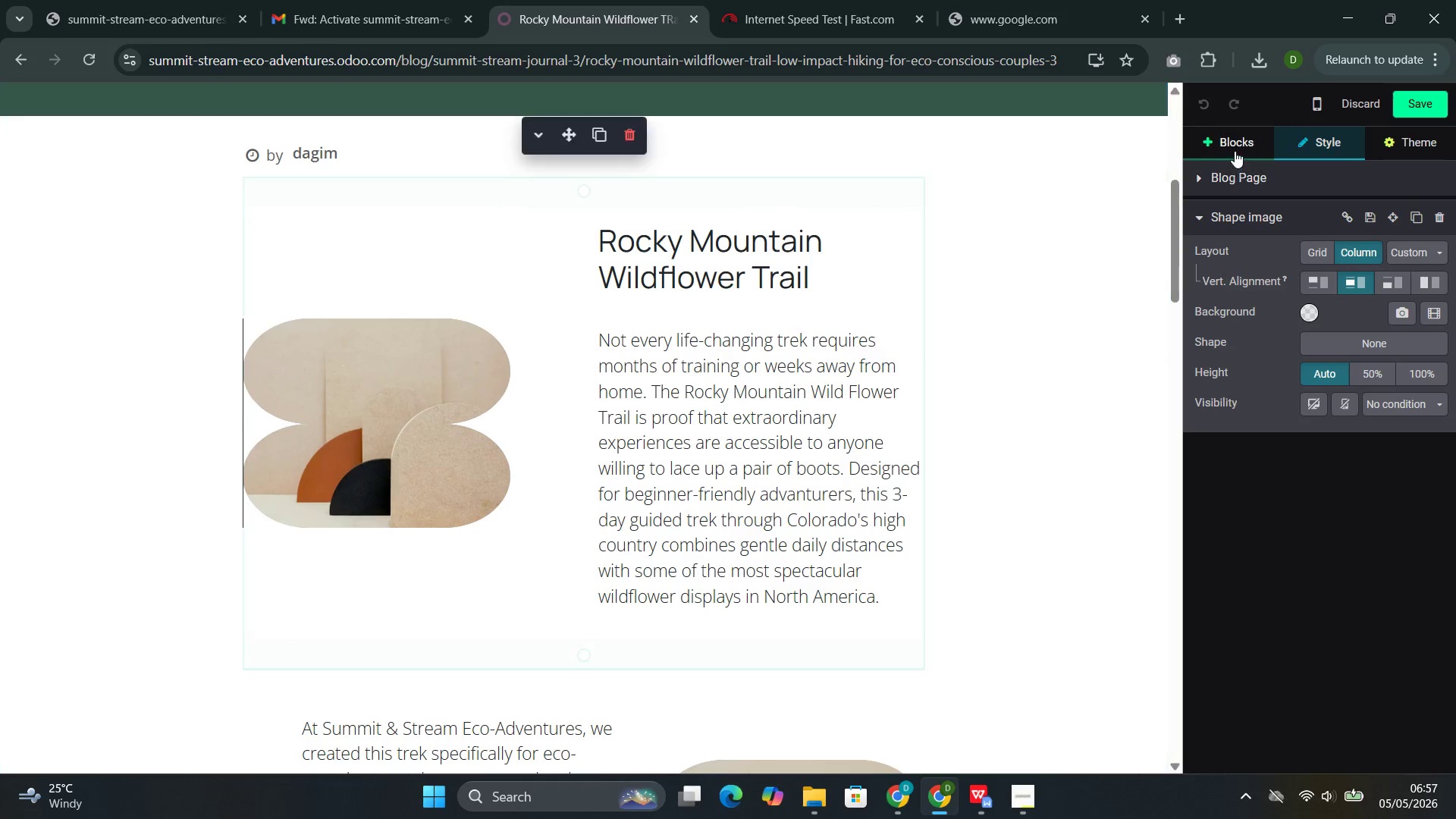 
left_click([1235, 150])
 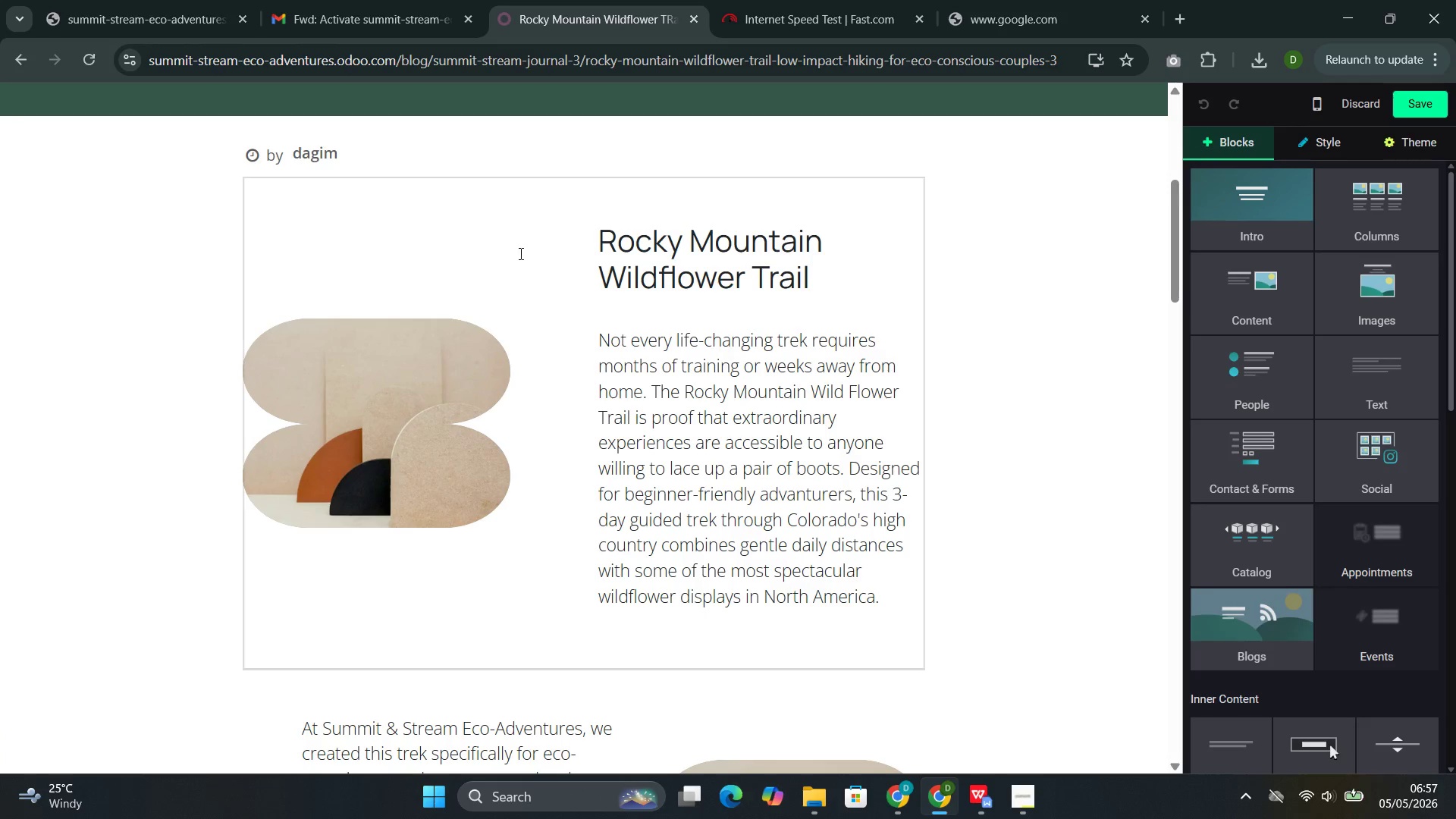 
left_click([508, 246])
 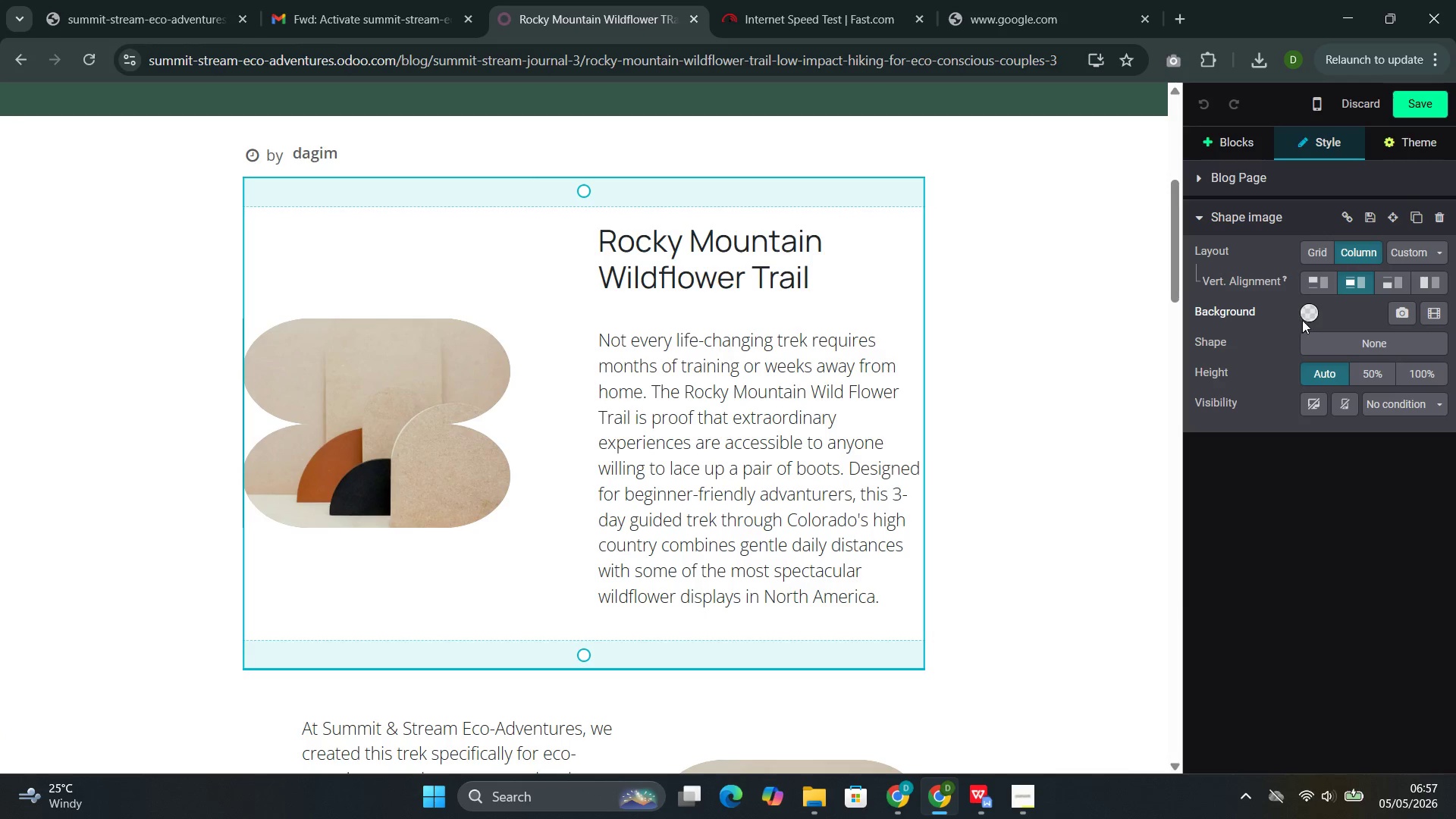 
left_click([1304, 318])
 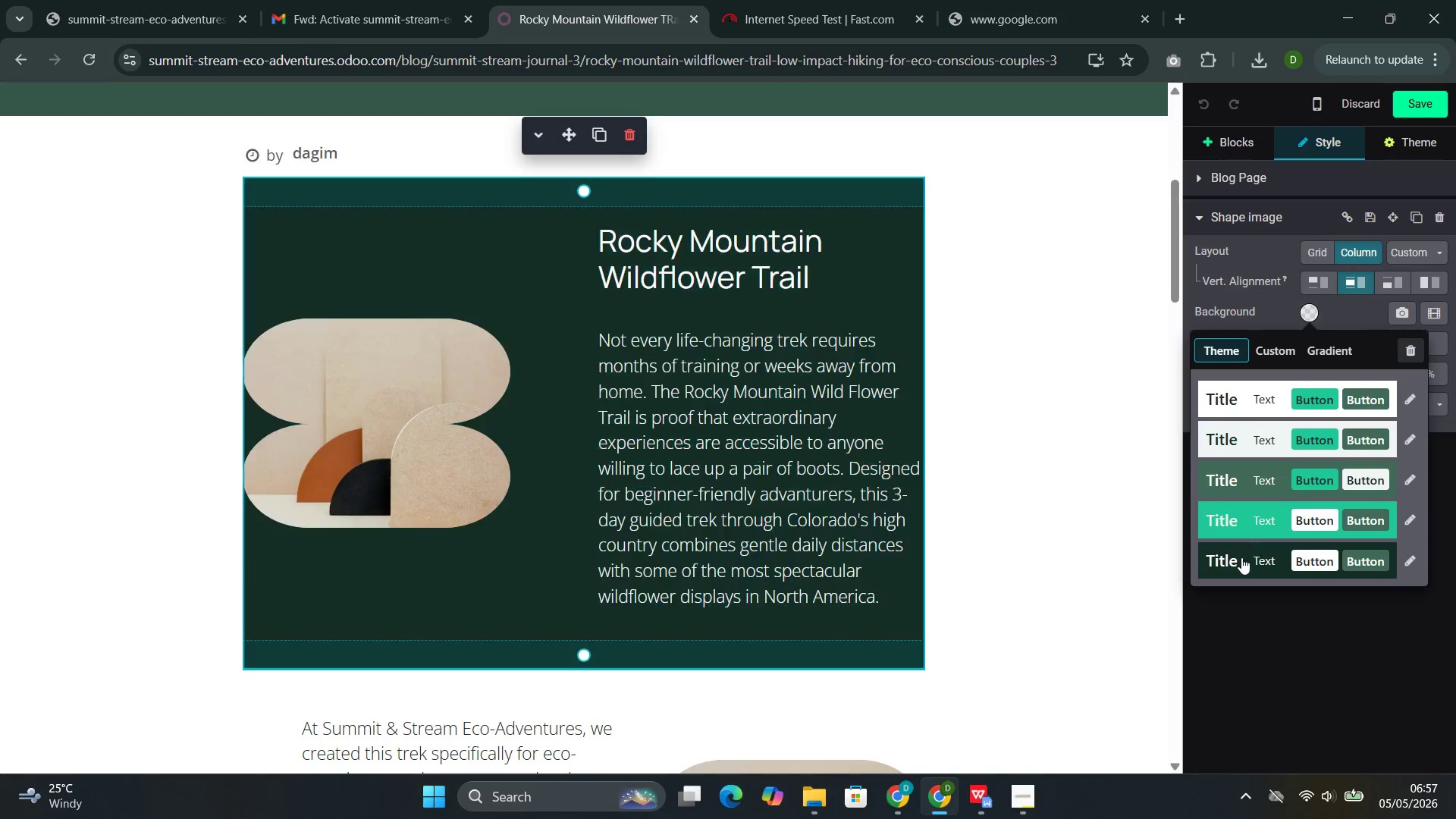 
left_click([1241, 562])
 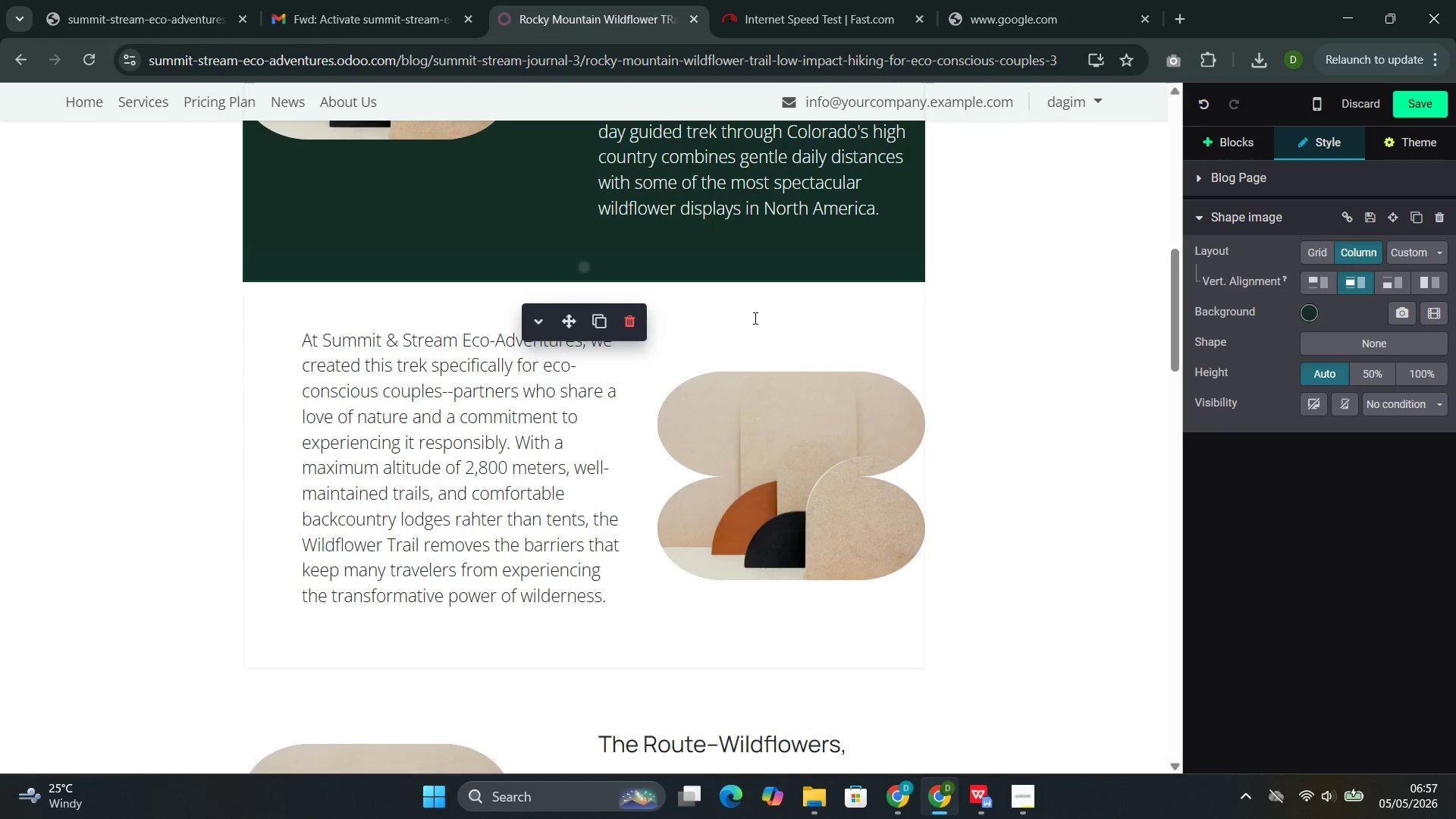 
left_click([761, 310])
 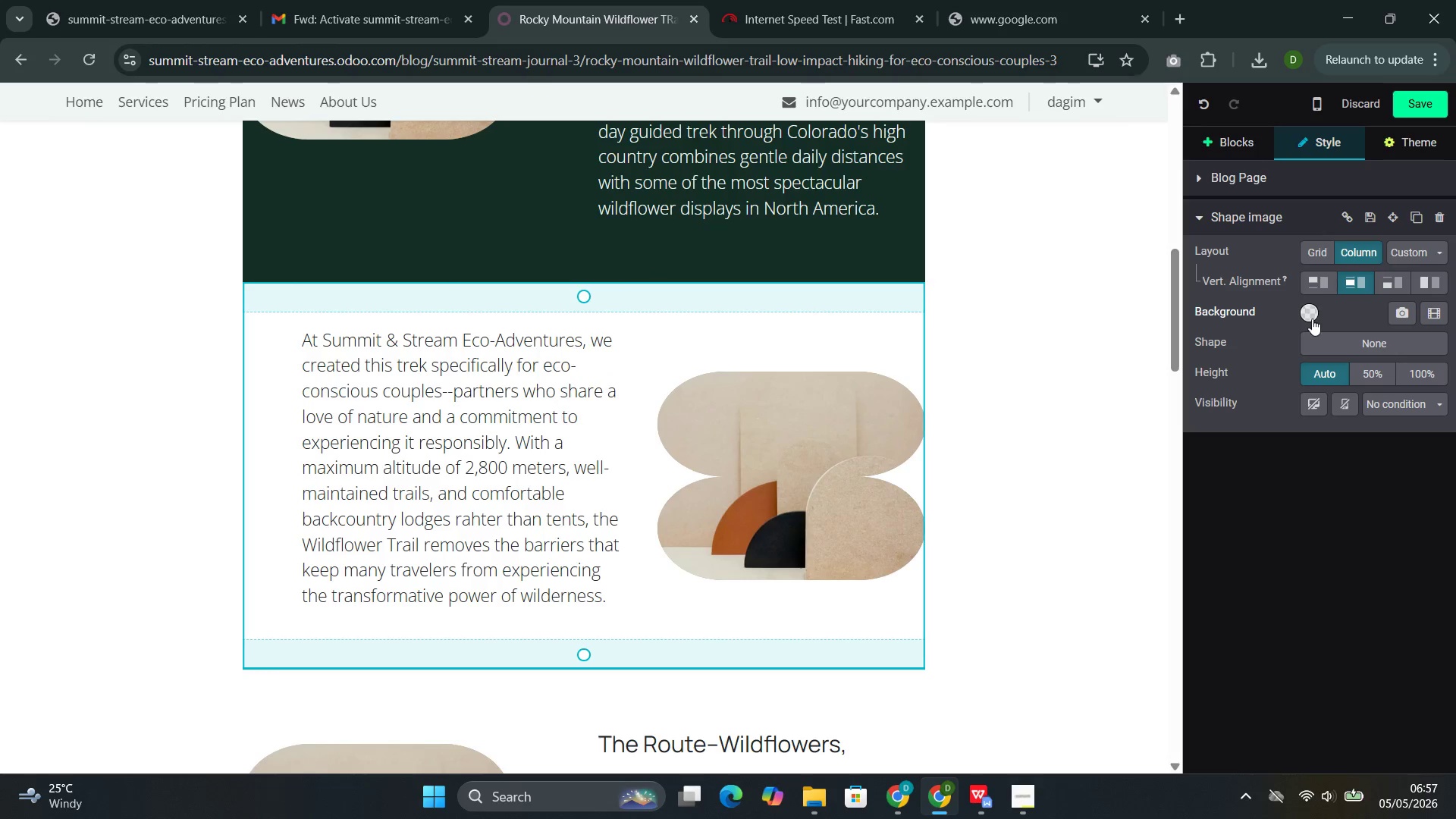 
left_click([1307, 317])
 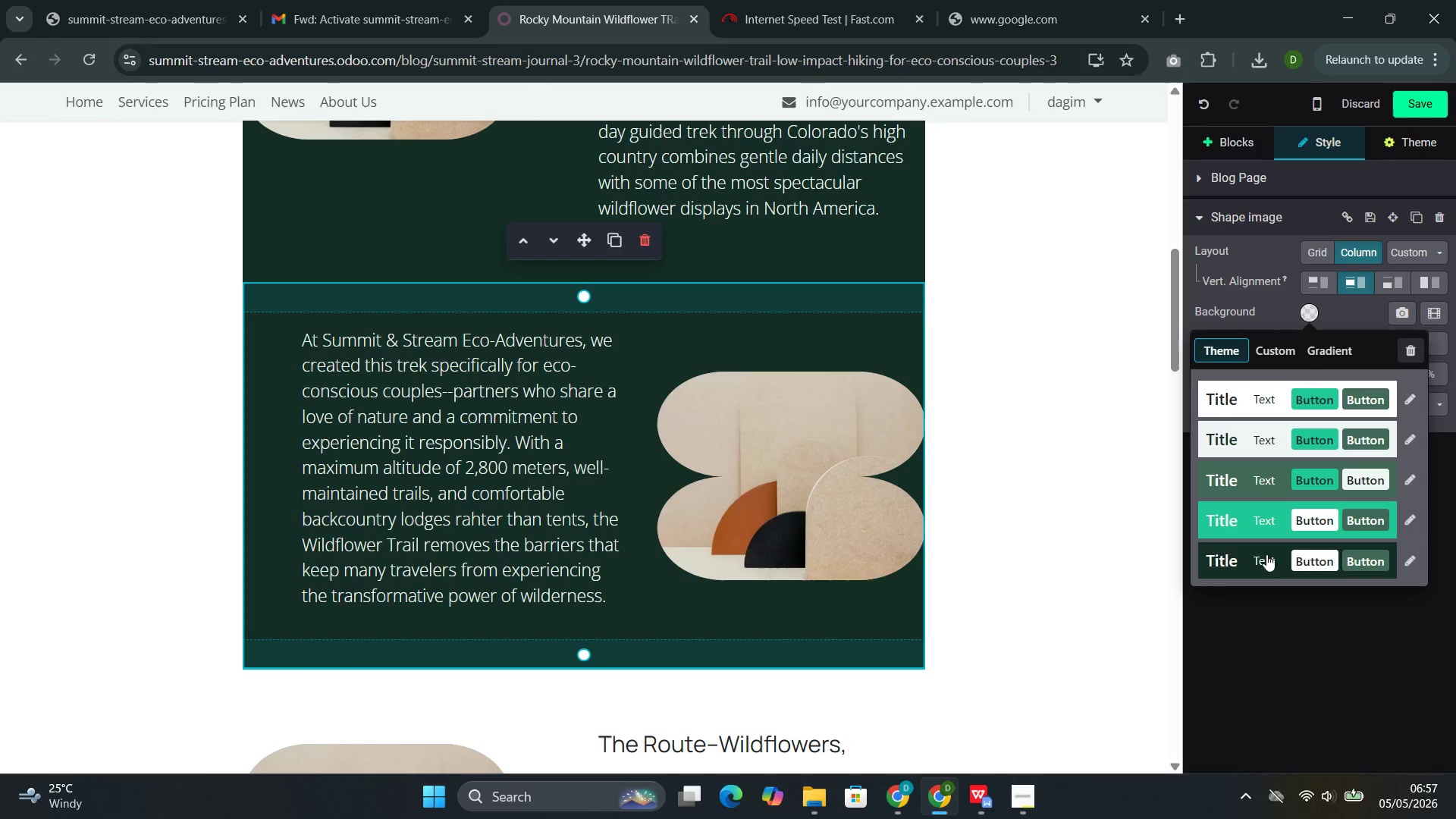 
left_click([1265, 558])
 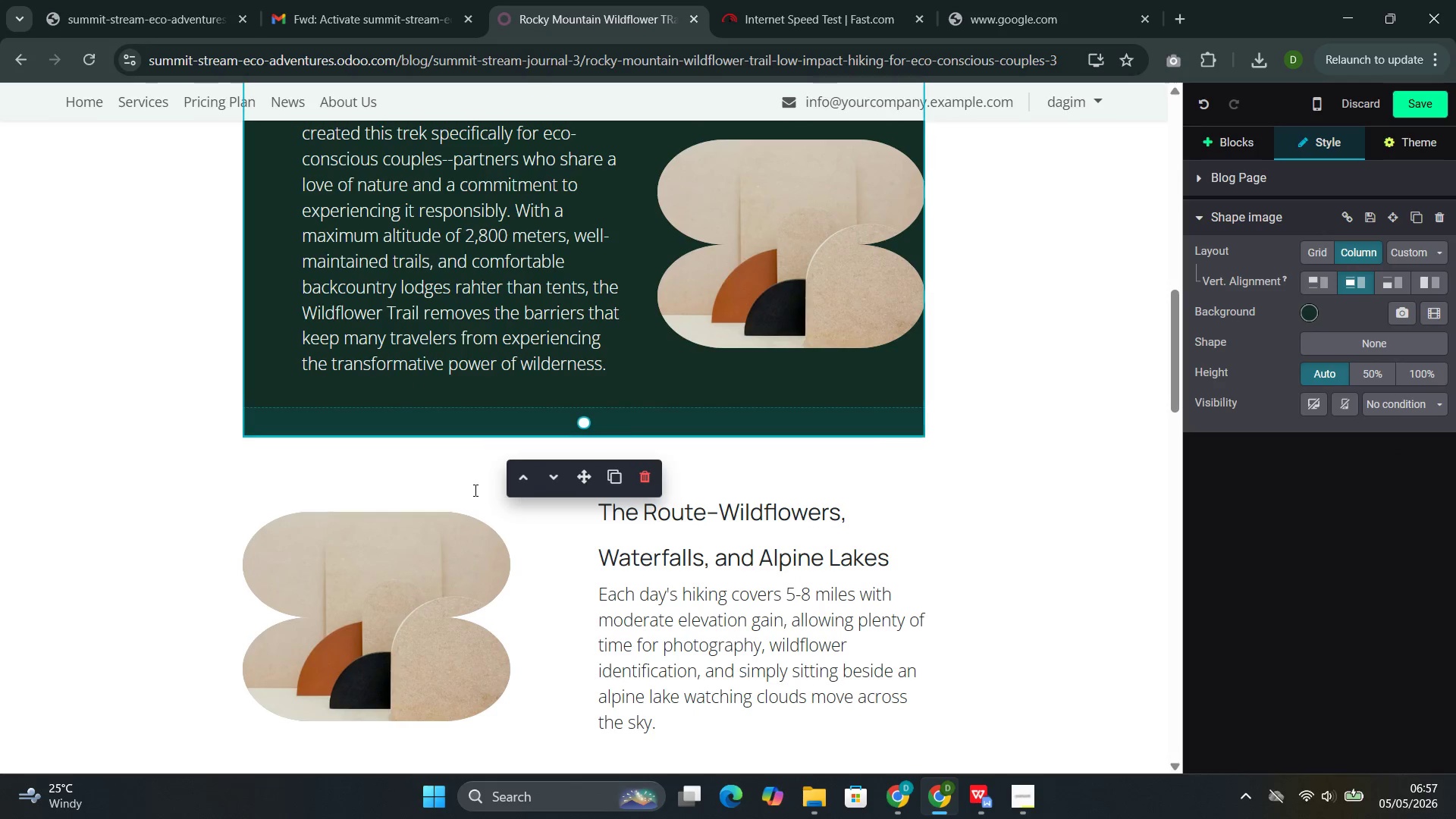 
left_click([472, 477])
 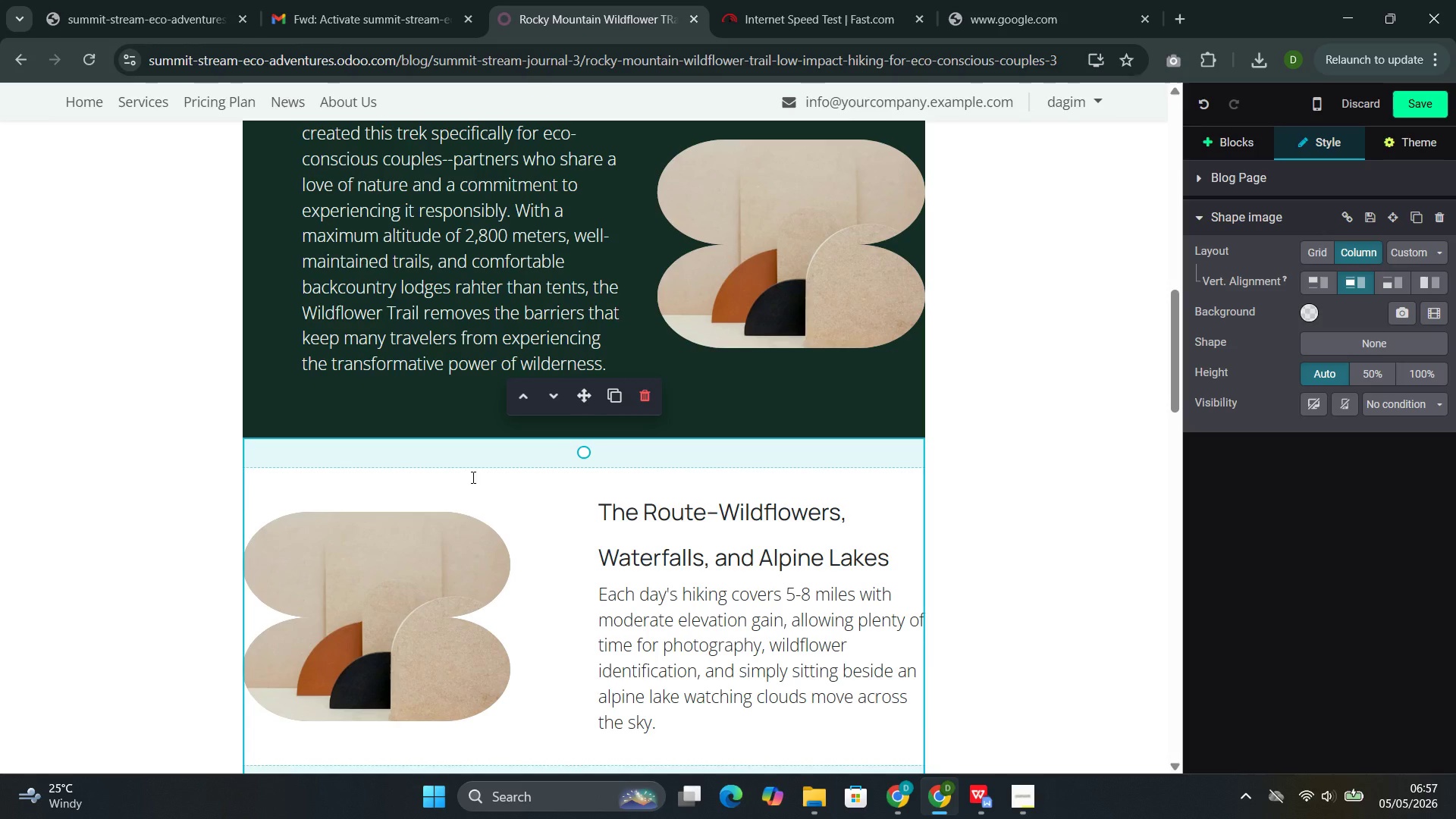 
wait(6.39)
 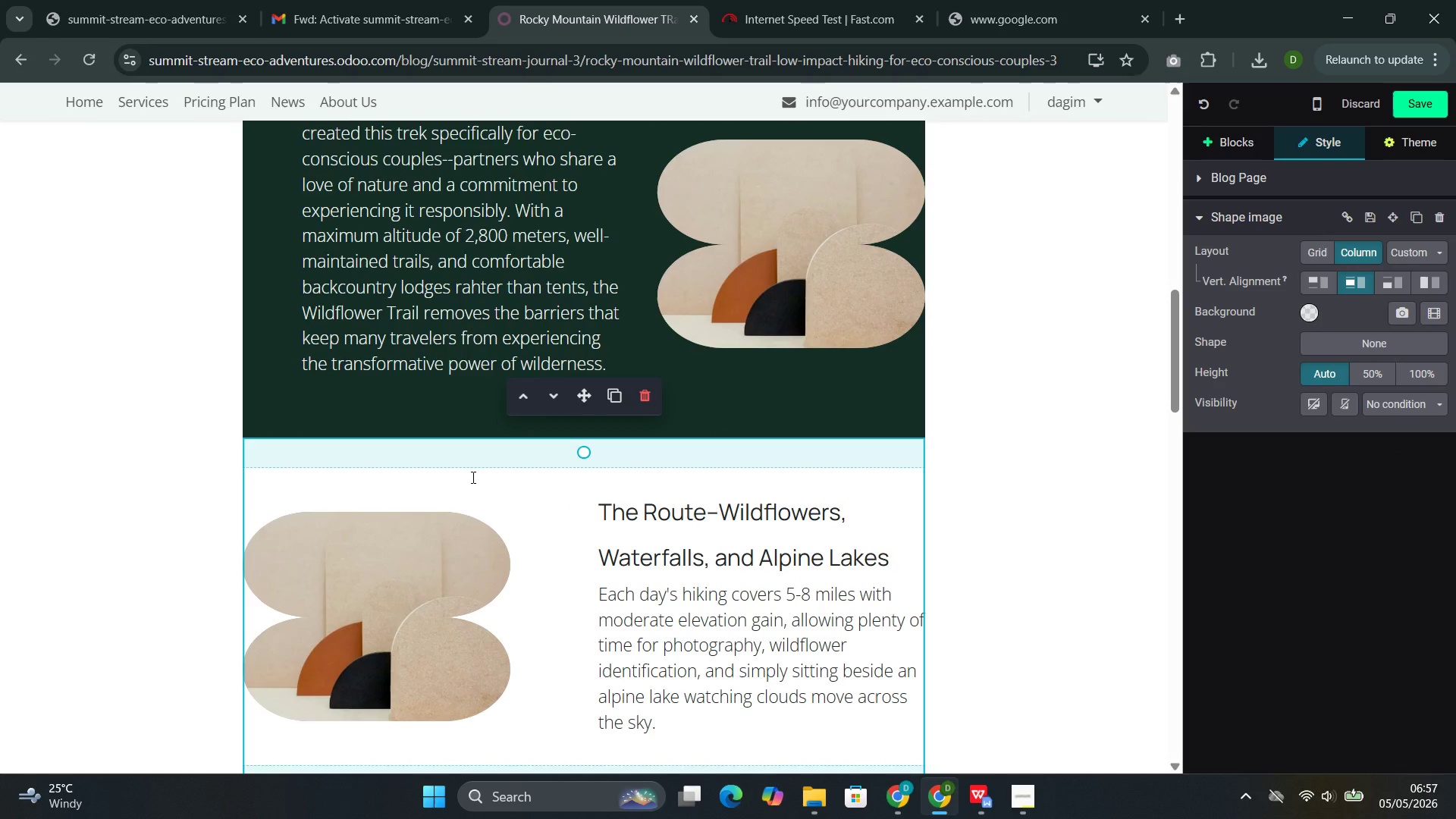 
left_click([1308, 316])
 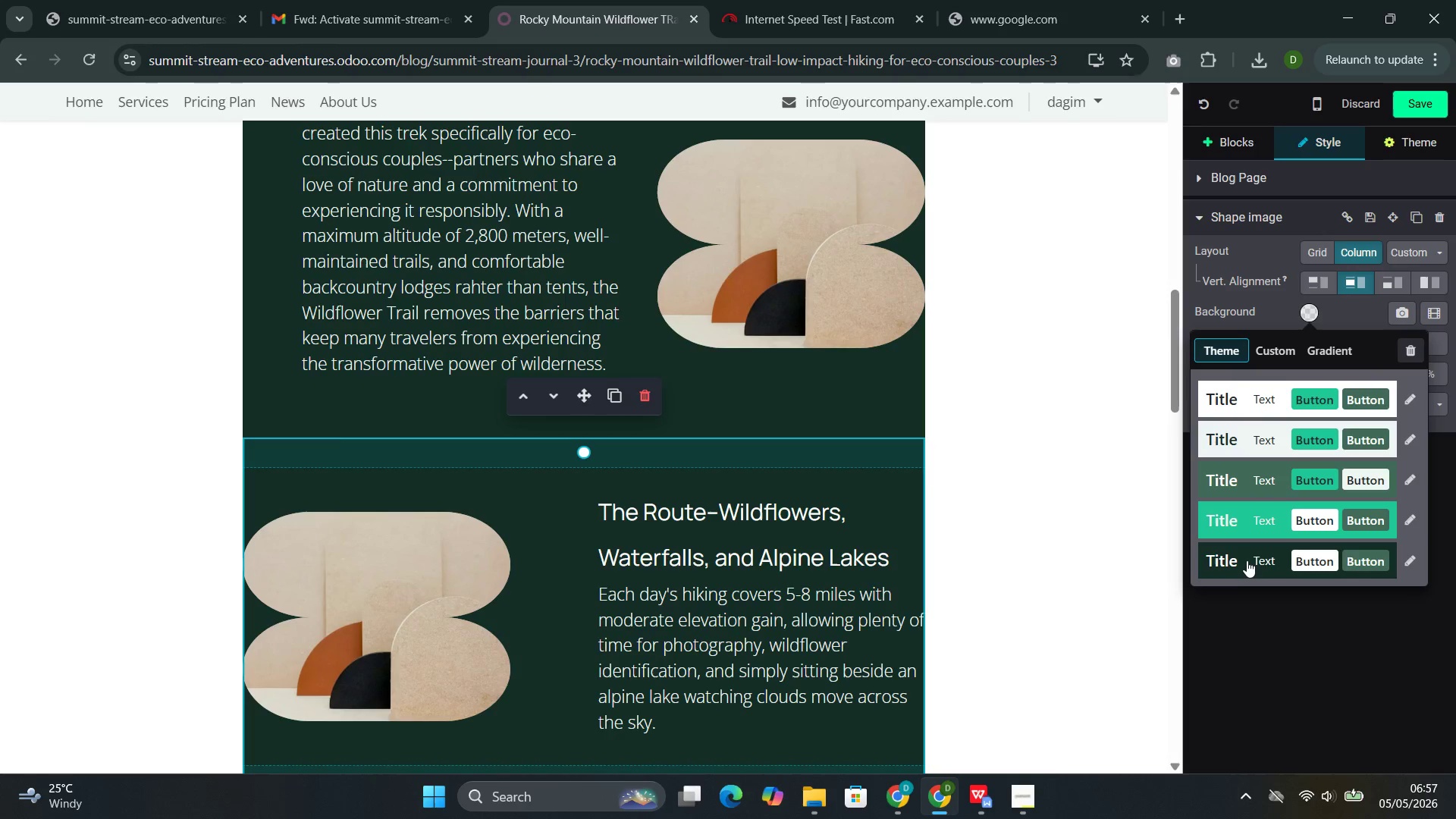 
left_click([1244, 559])
 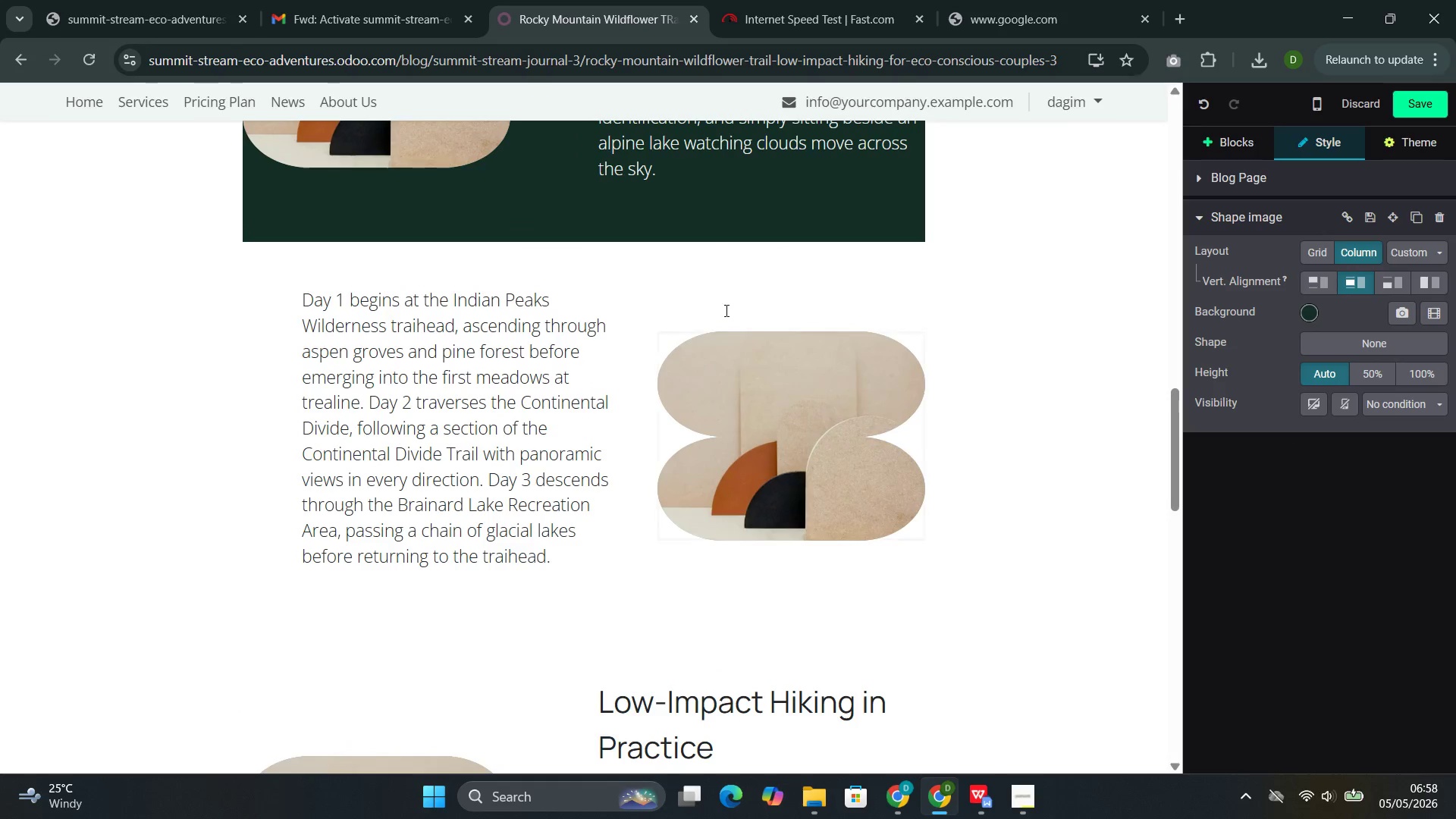 
left_click([714, 264])
 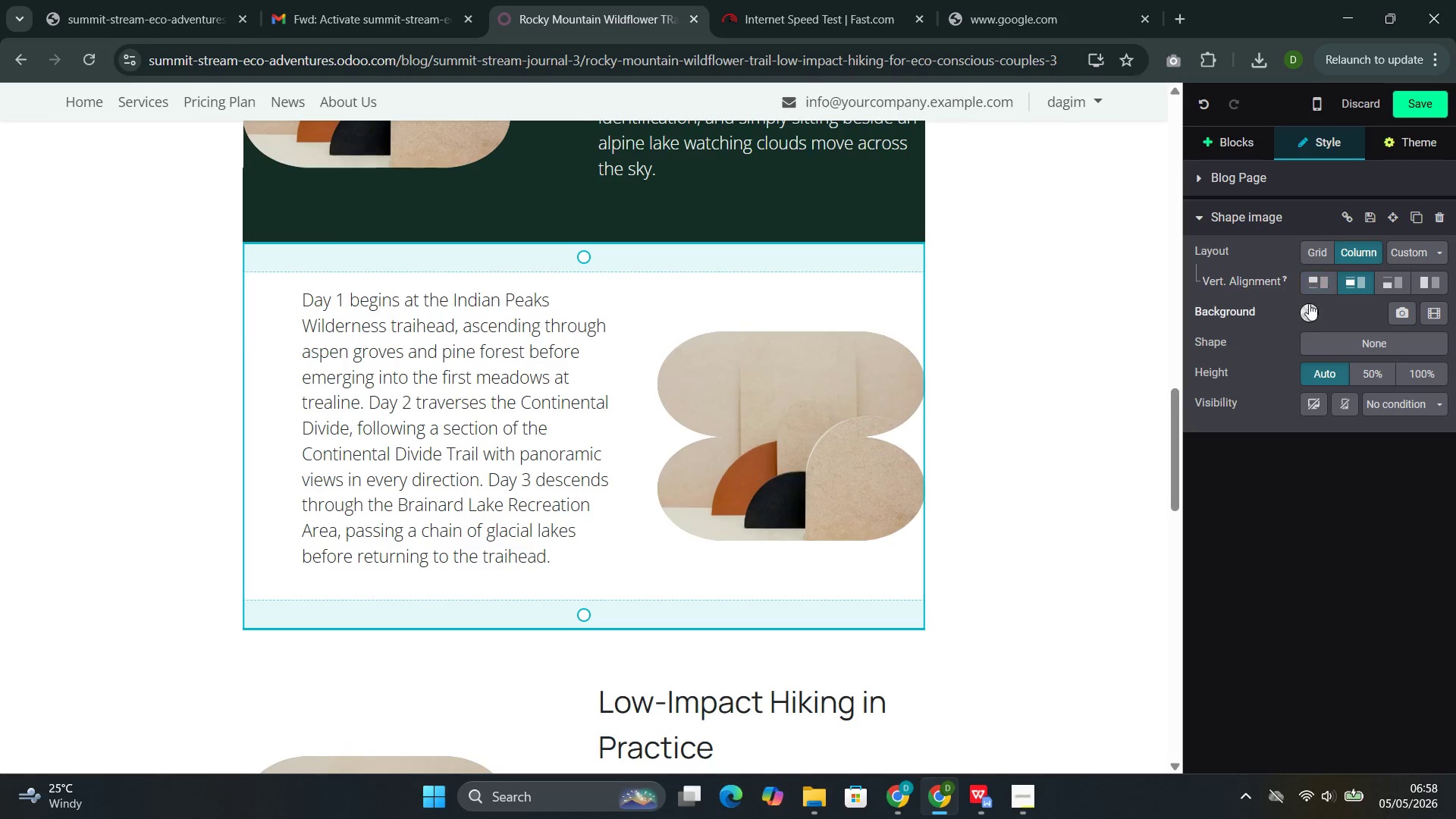 
left_click([1307, 307])
 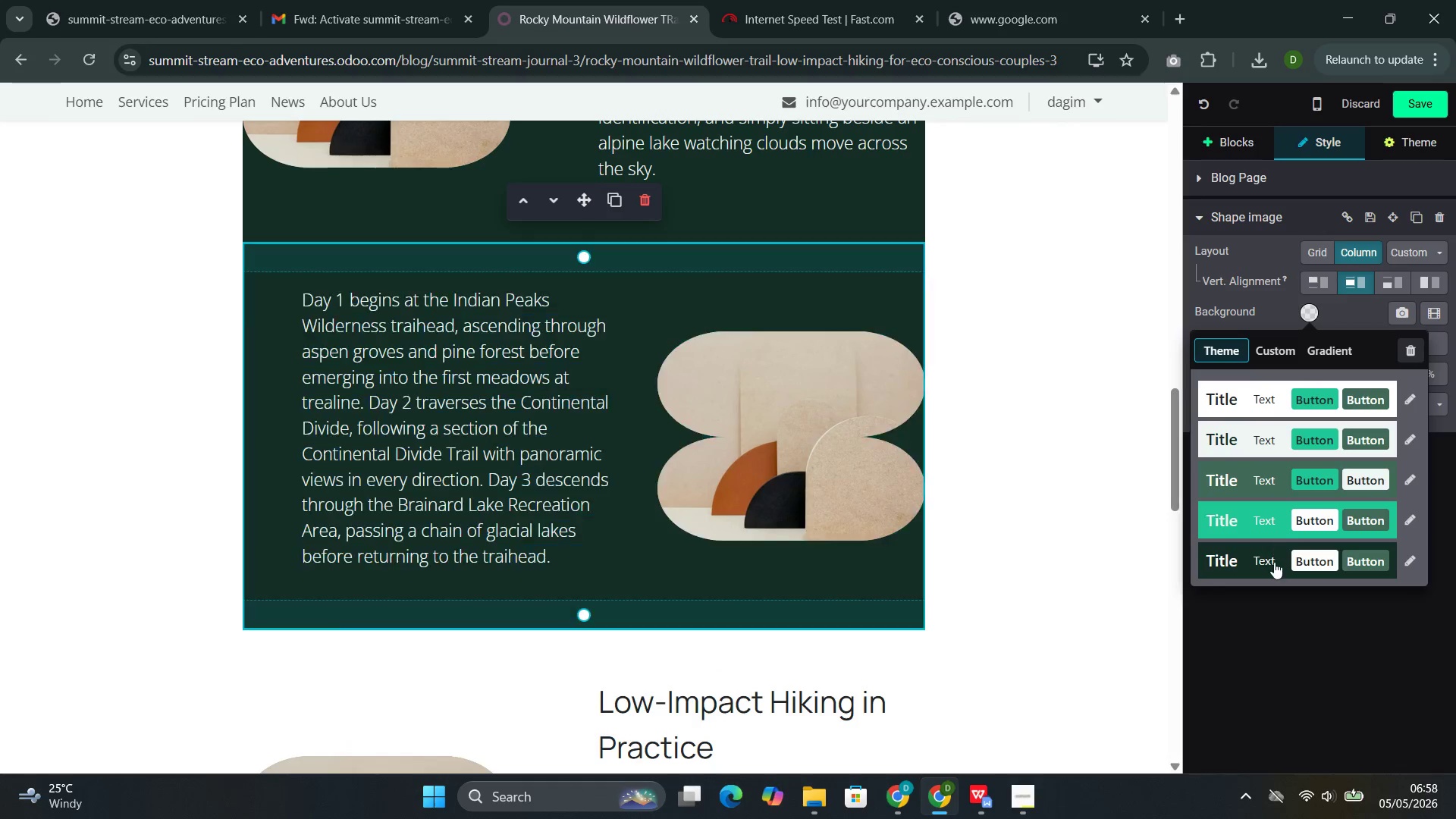 
left_click([1273, 562])
 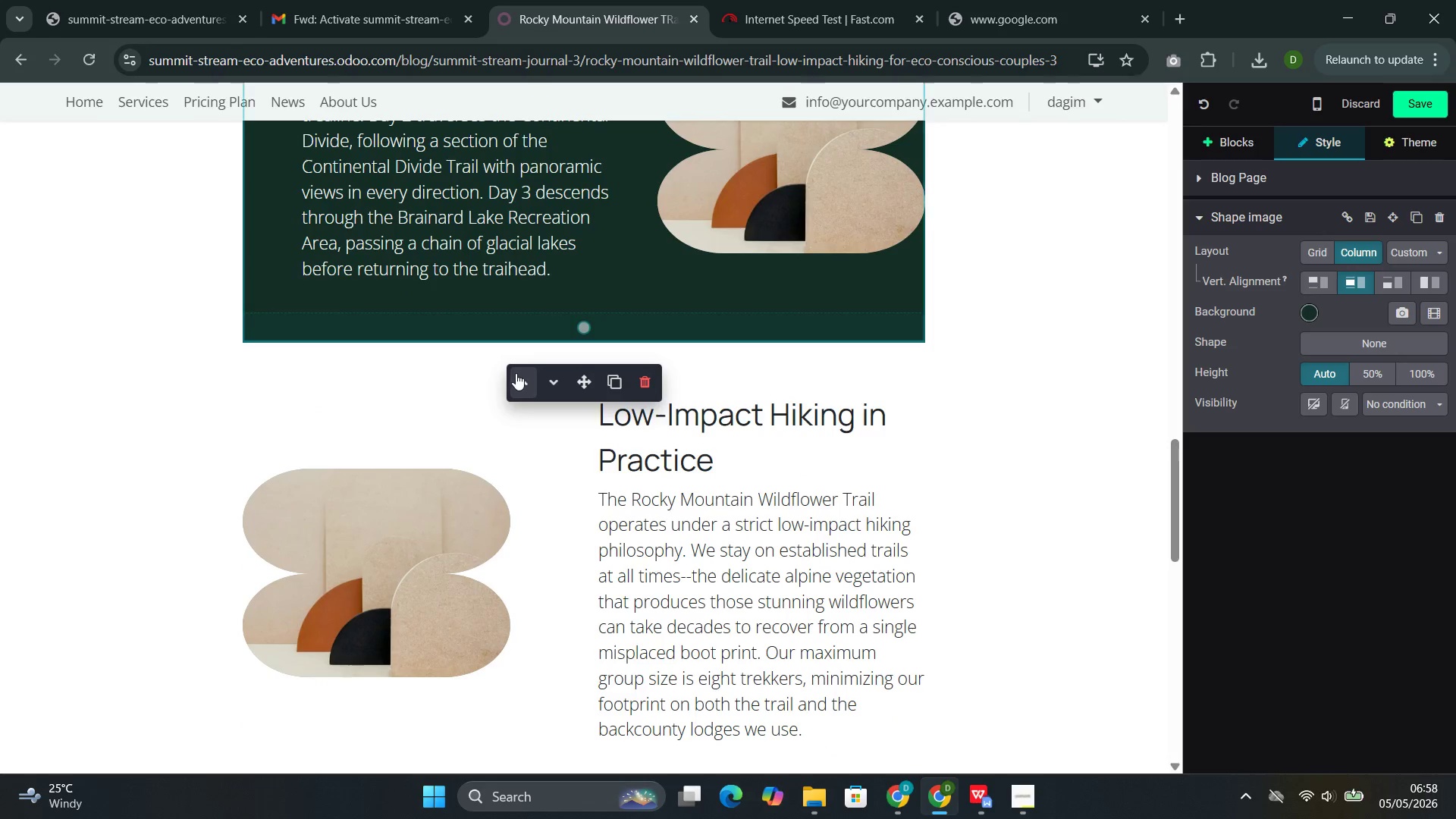 
left_click([451, 388])
 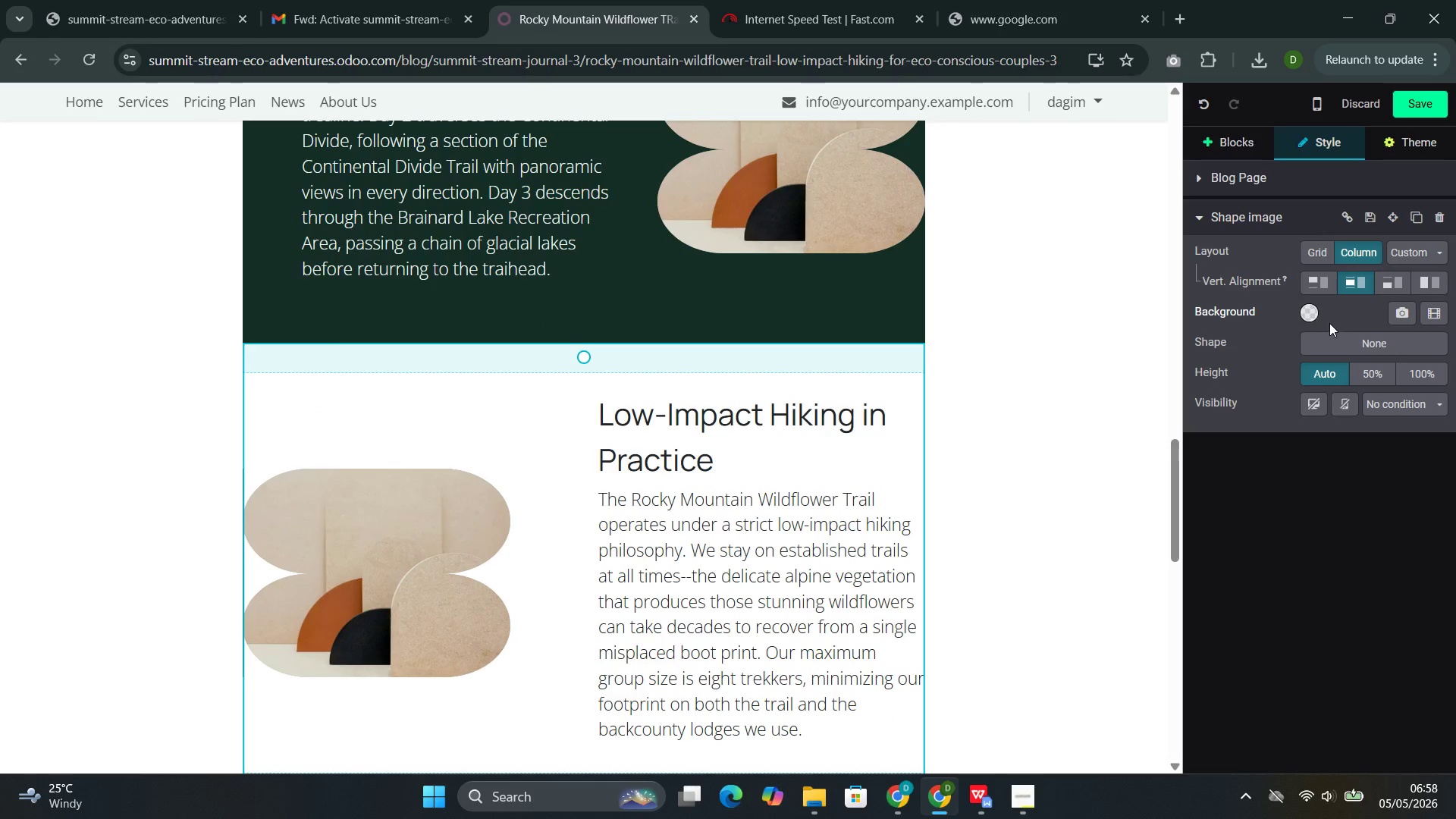 
left_click([1304, 315])
 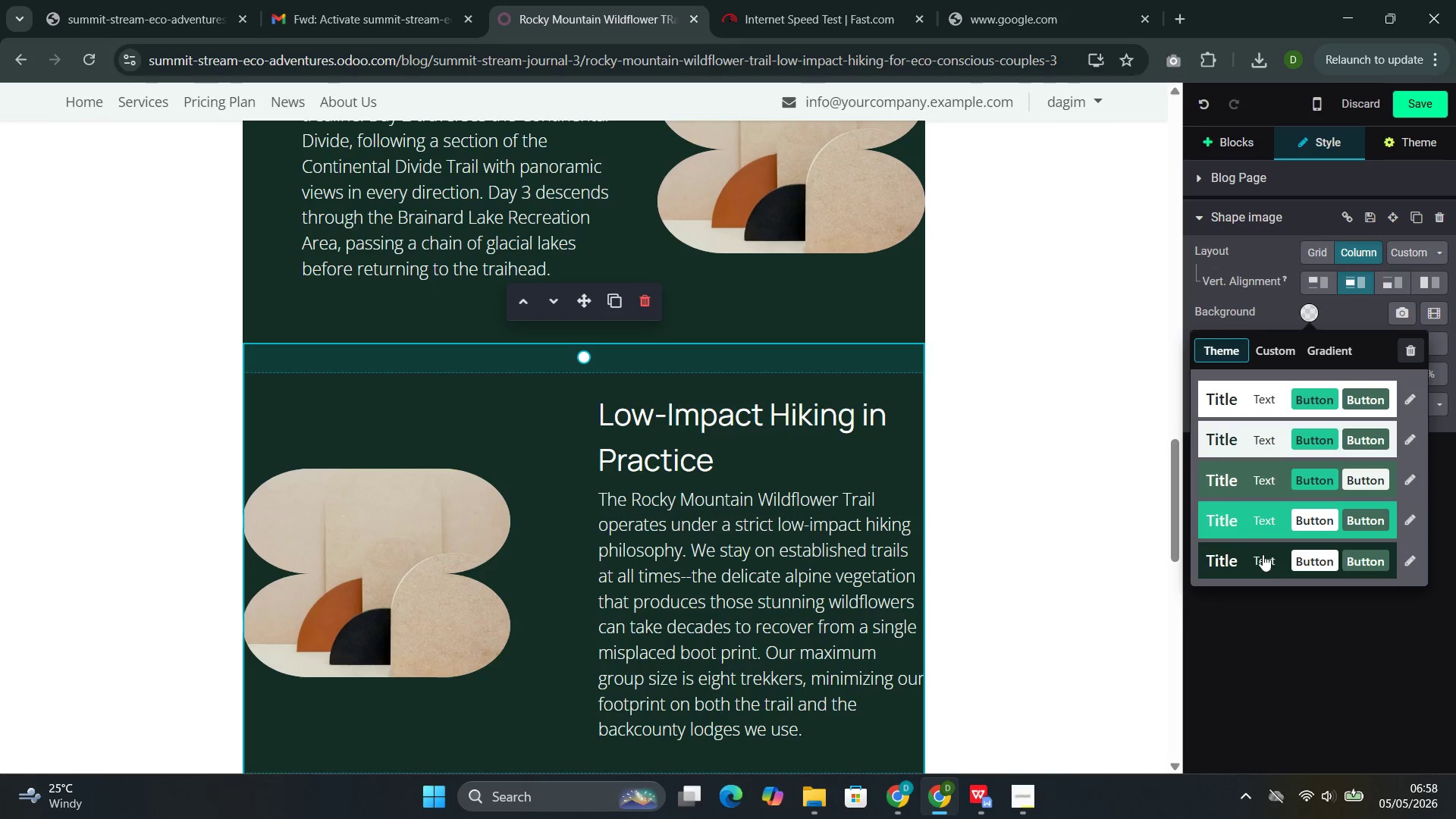 
left_click([1262, 554])
 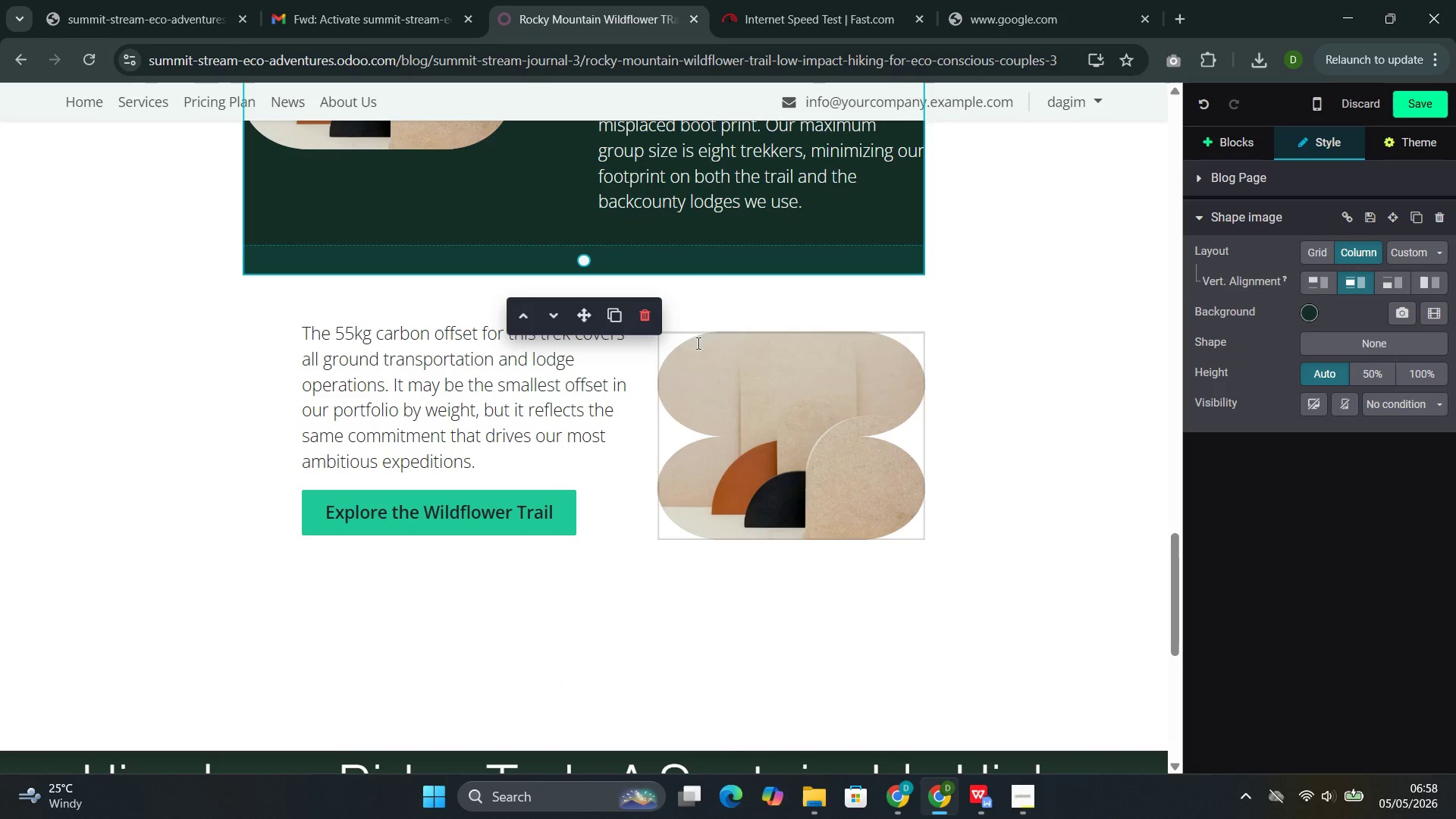 
left_click([724, 300])
 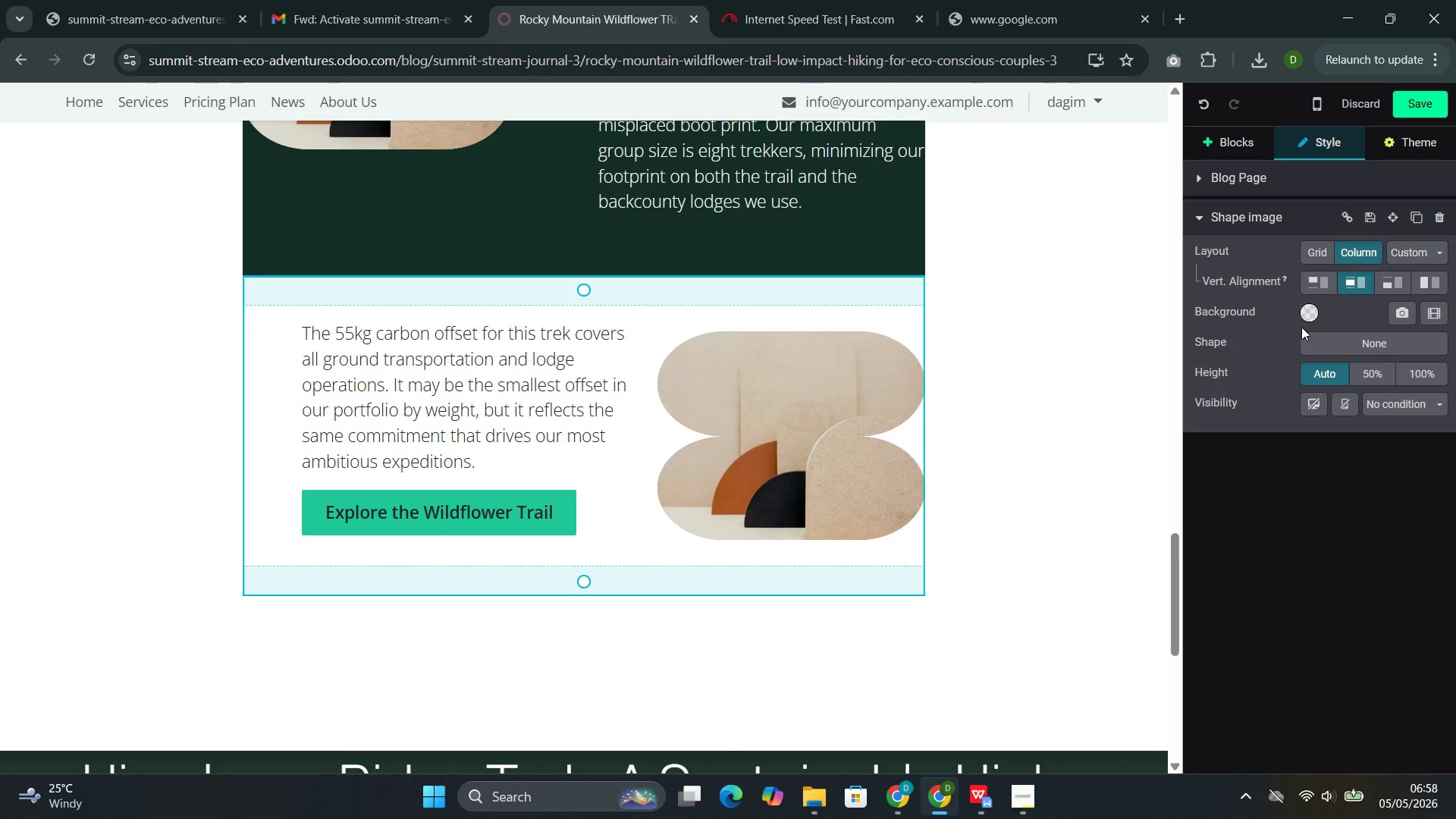 
left_click([1310, 316])
 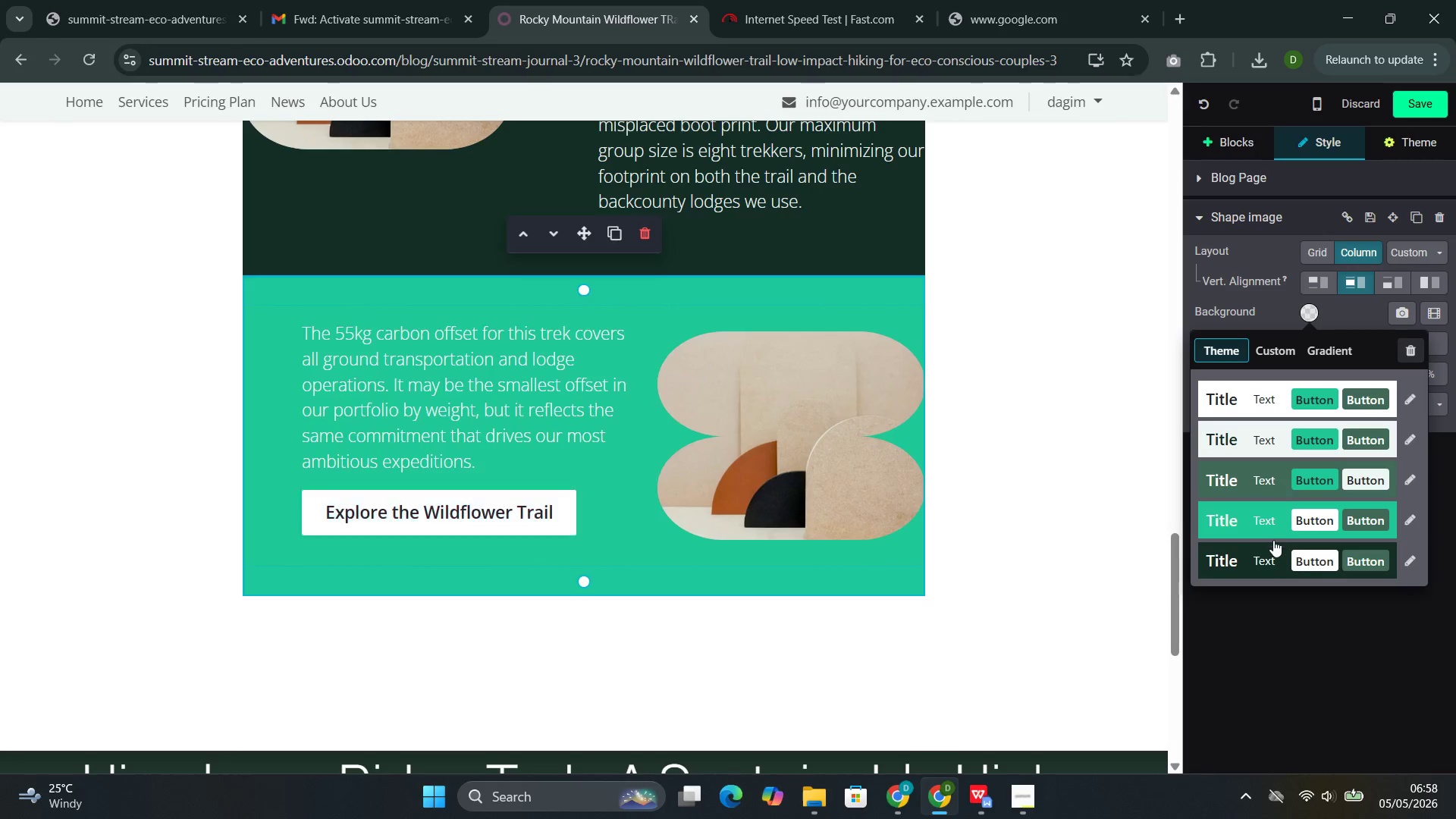 
left_click([1244, 563])
 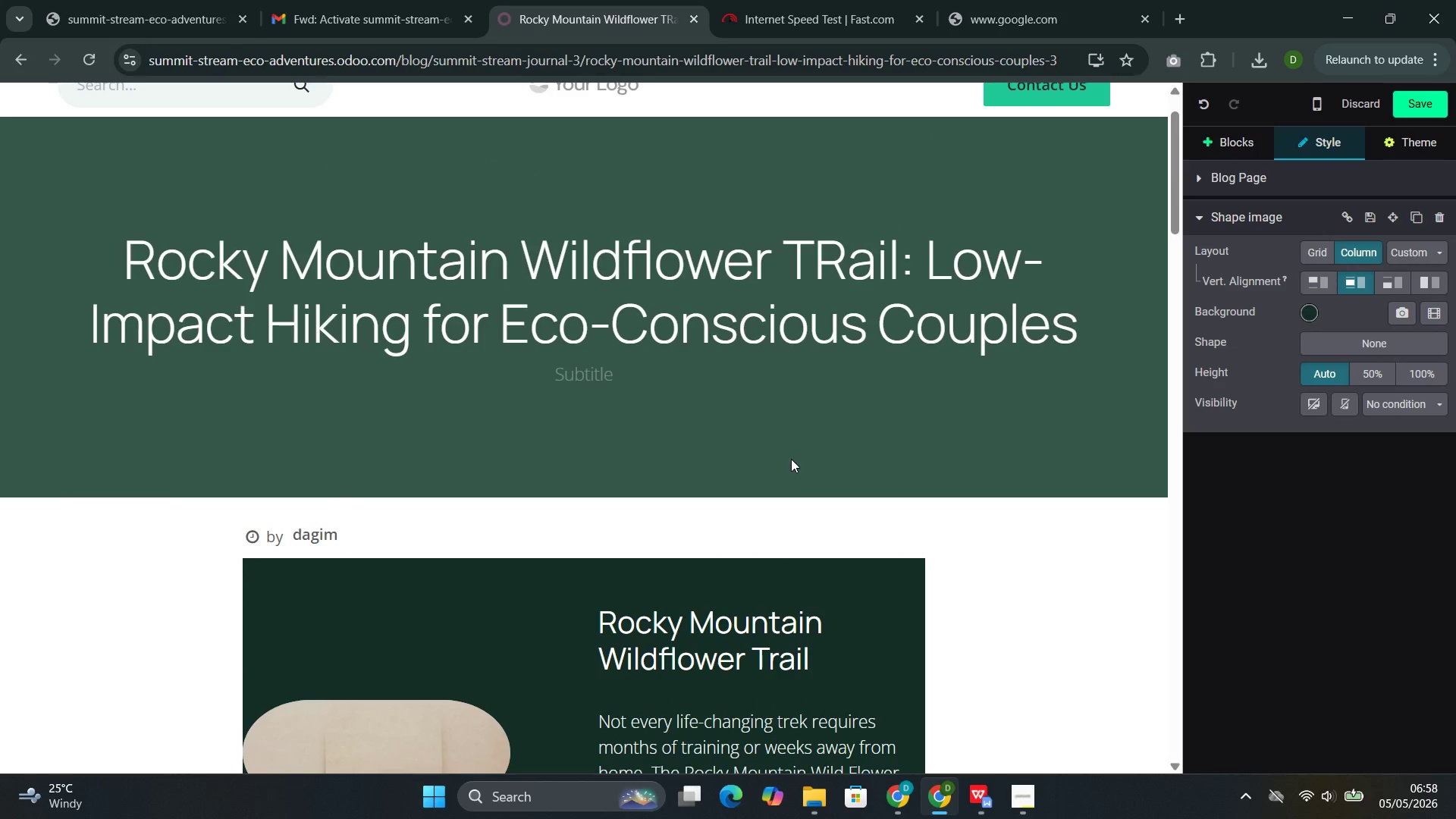 
wait(11.34)
 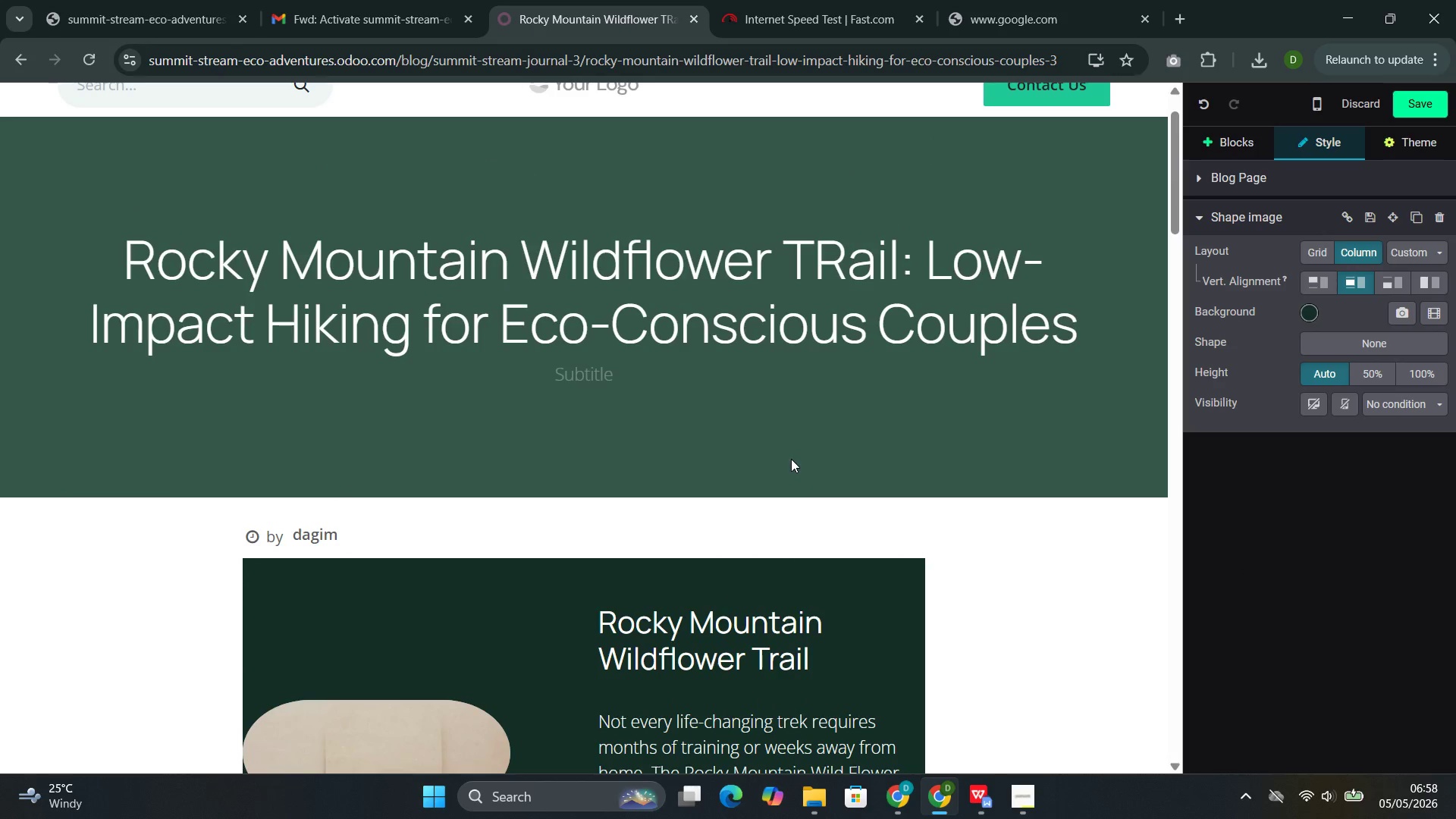 
left_click([1410, 108])
 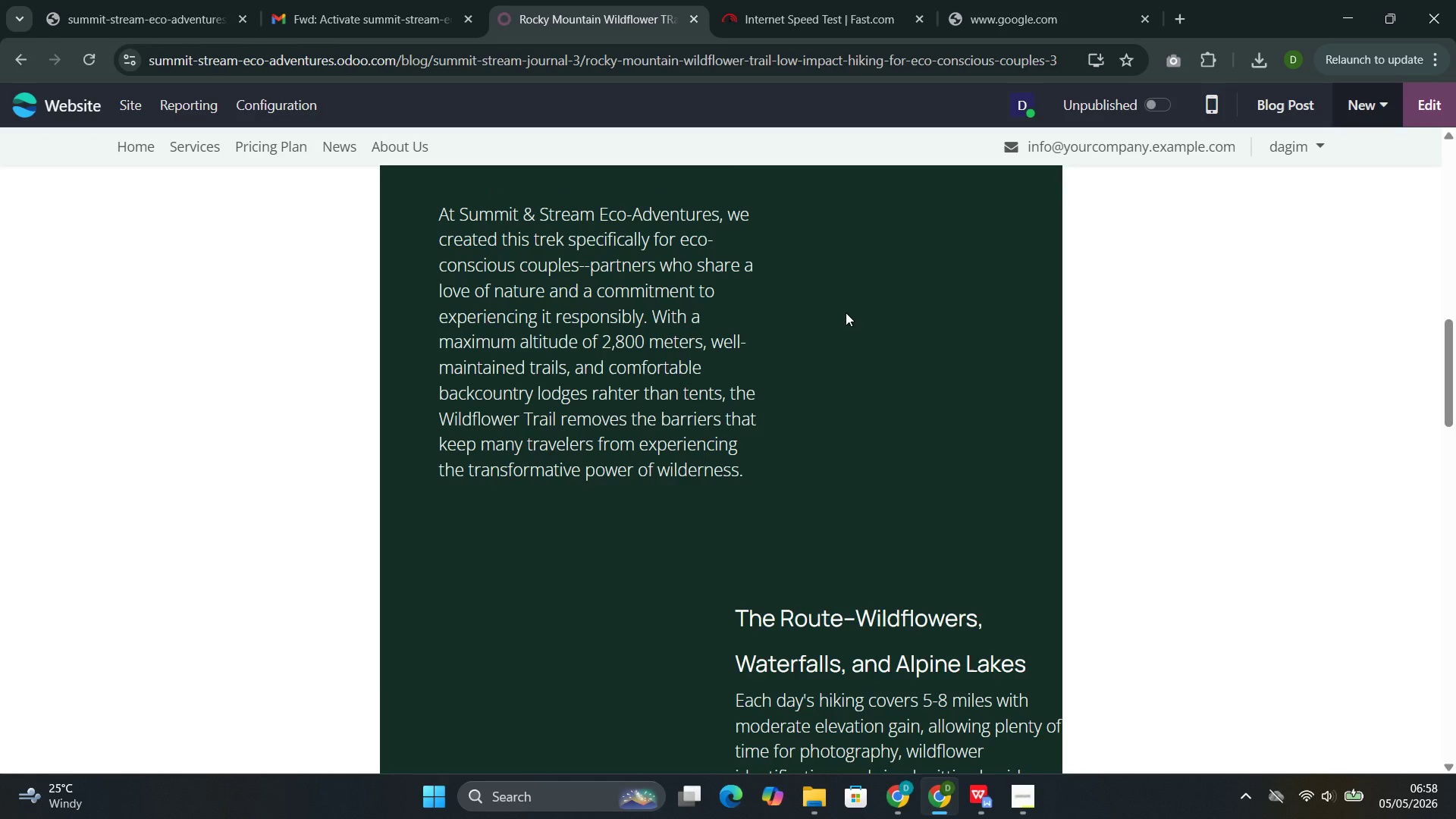 
wait(9.11)
 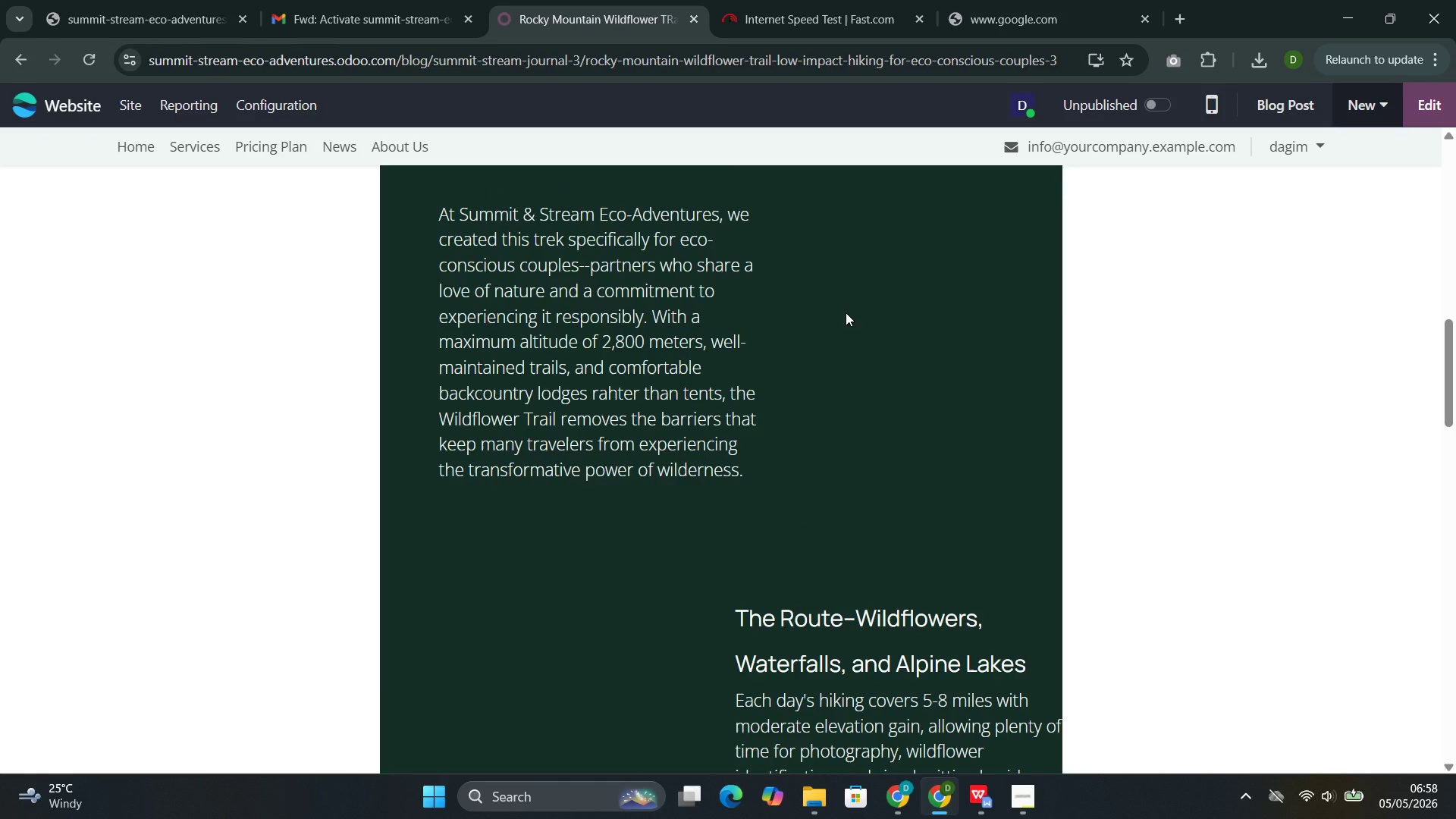 
left_click([278, 109])
 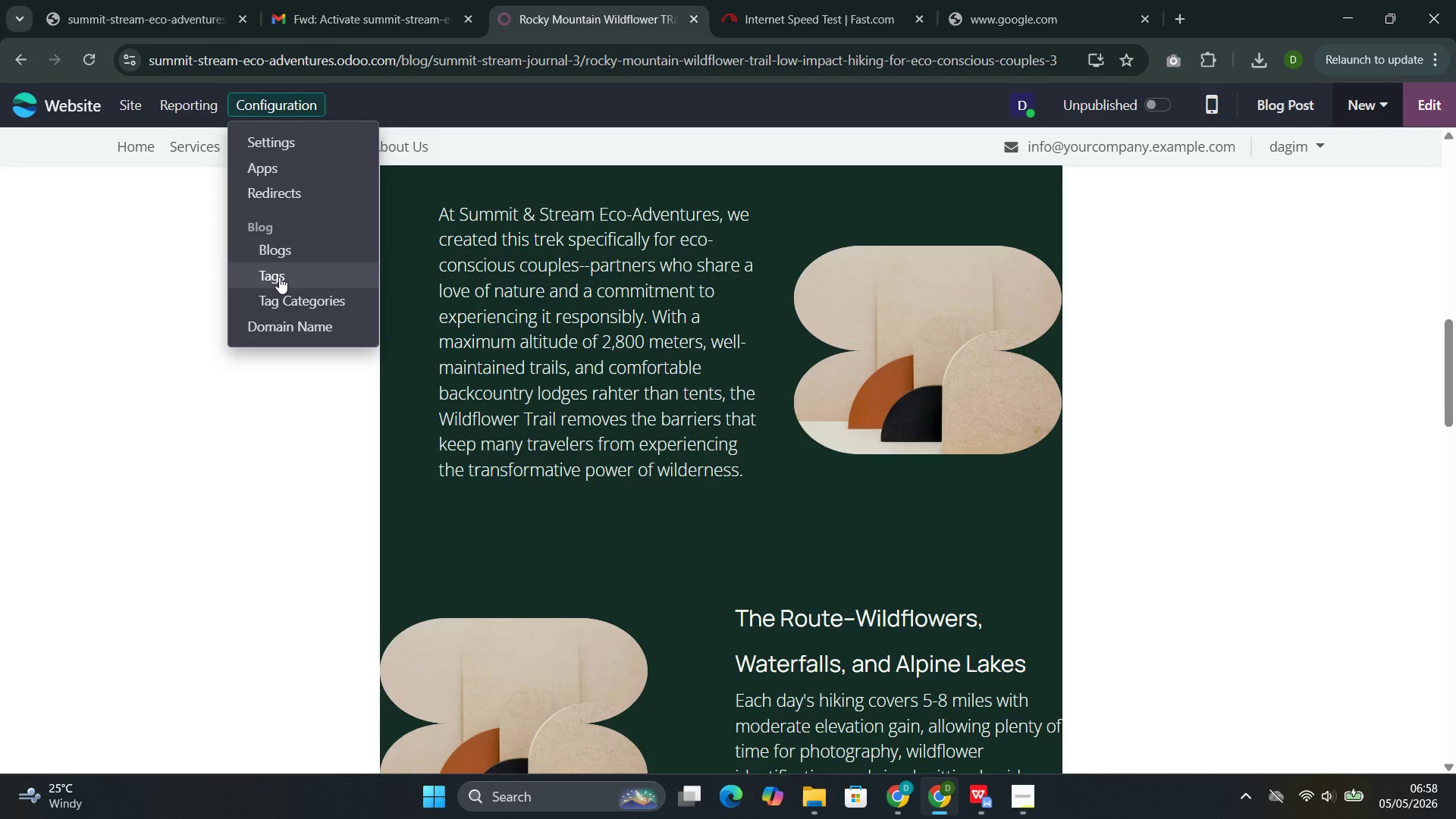 
left_click([279, 277])
 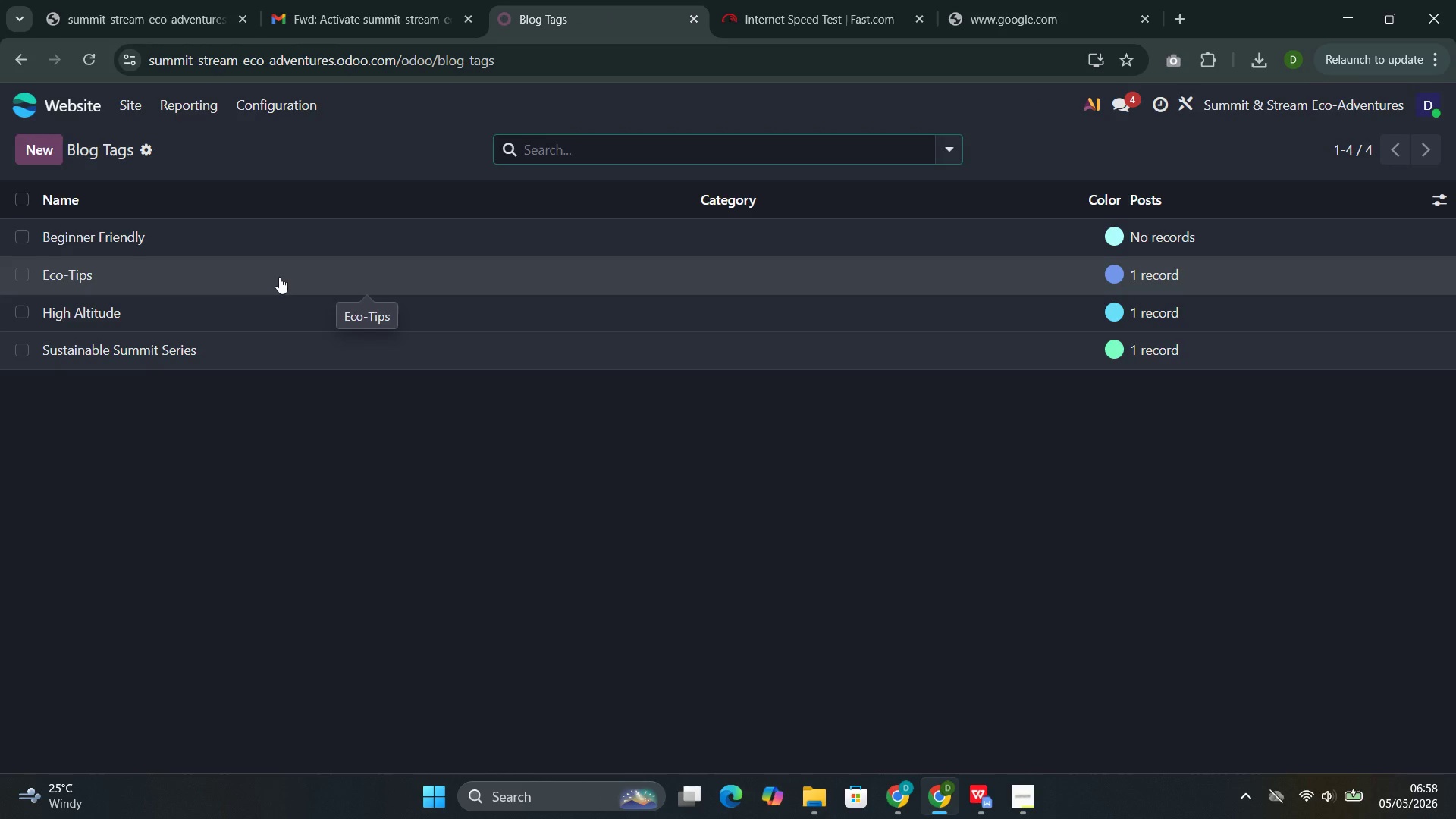 
wait(11.05)
 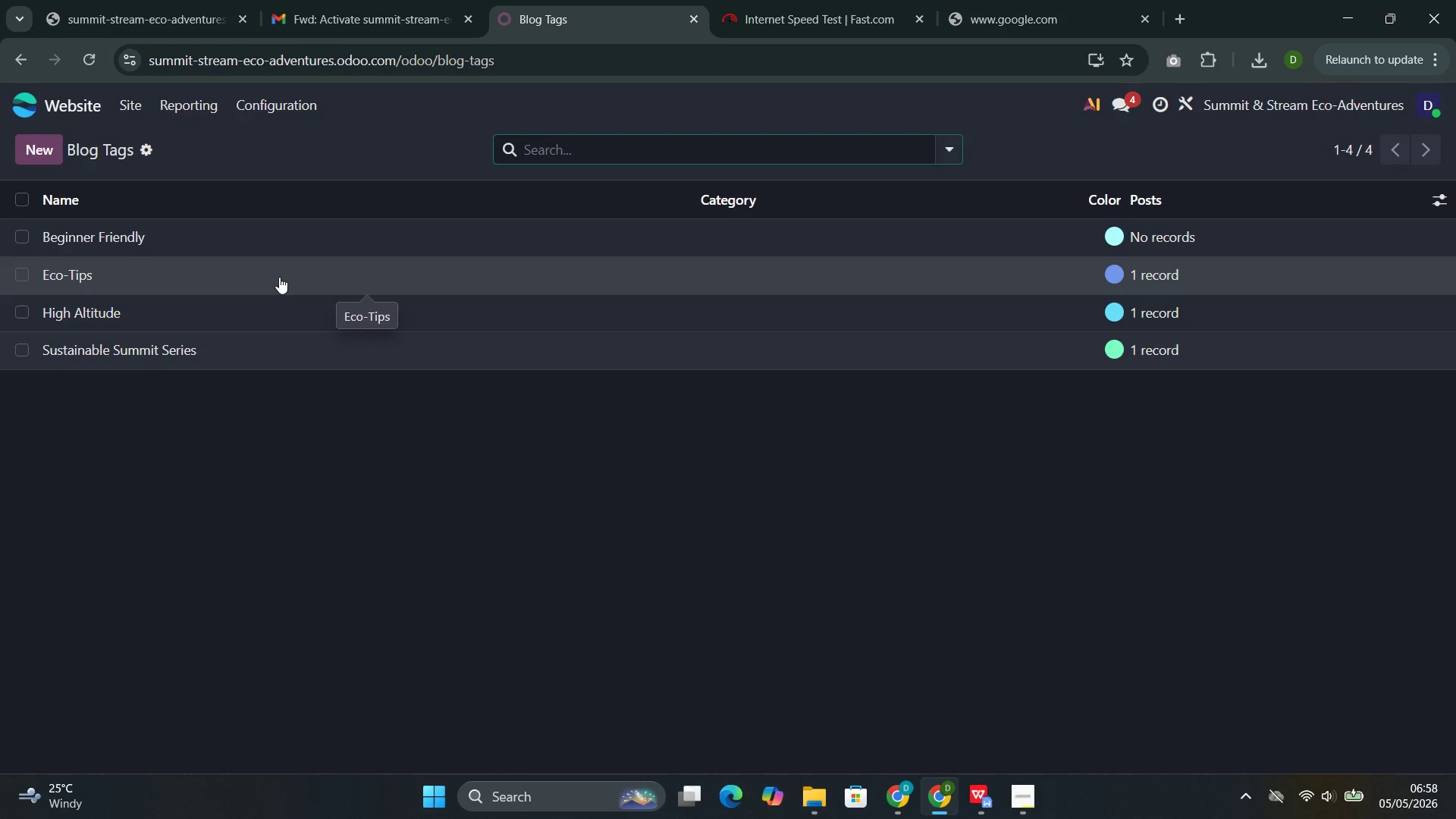 
left_click([240, 246])
 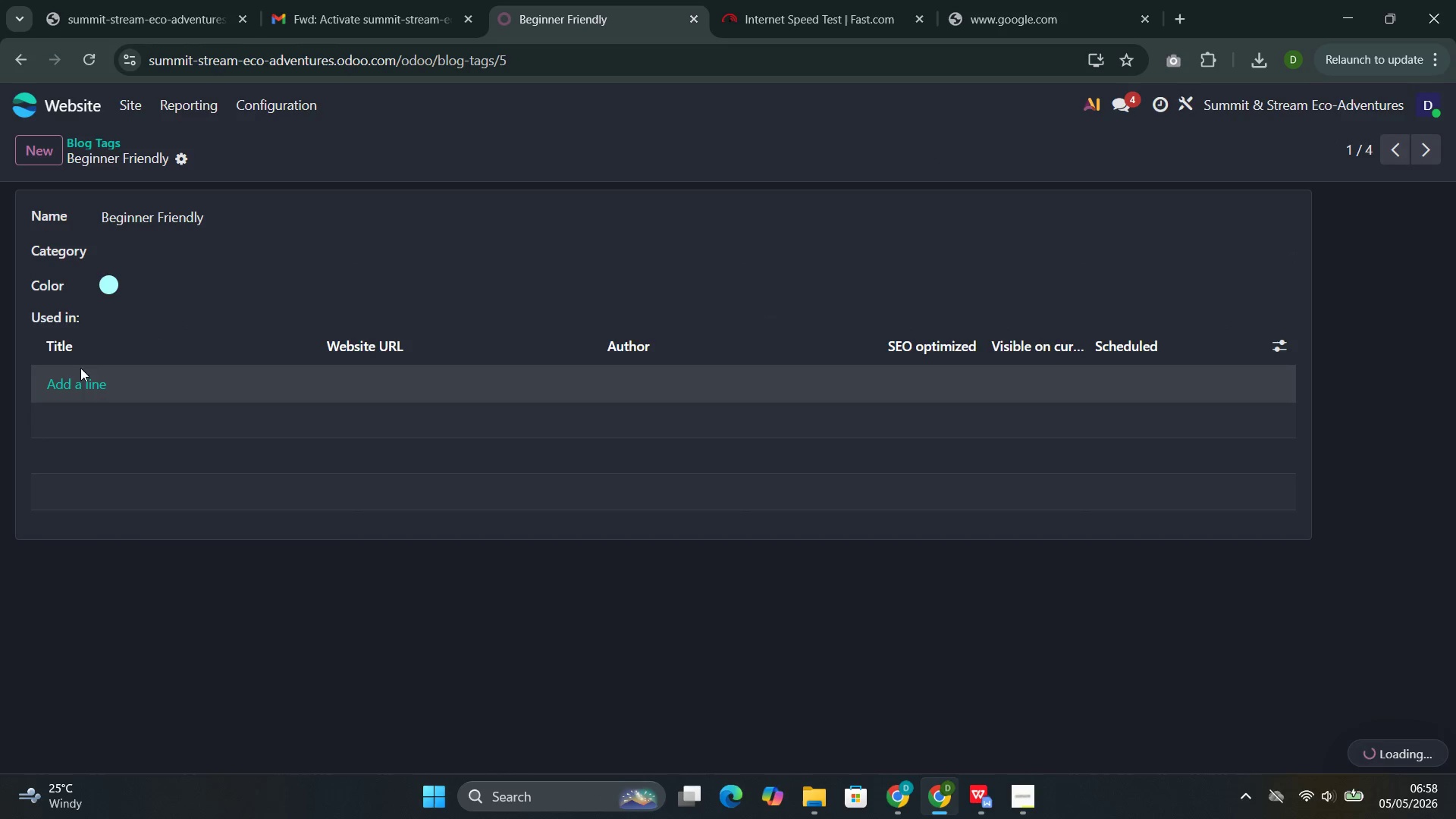 
left_click([76, 384])
 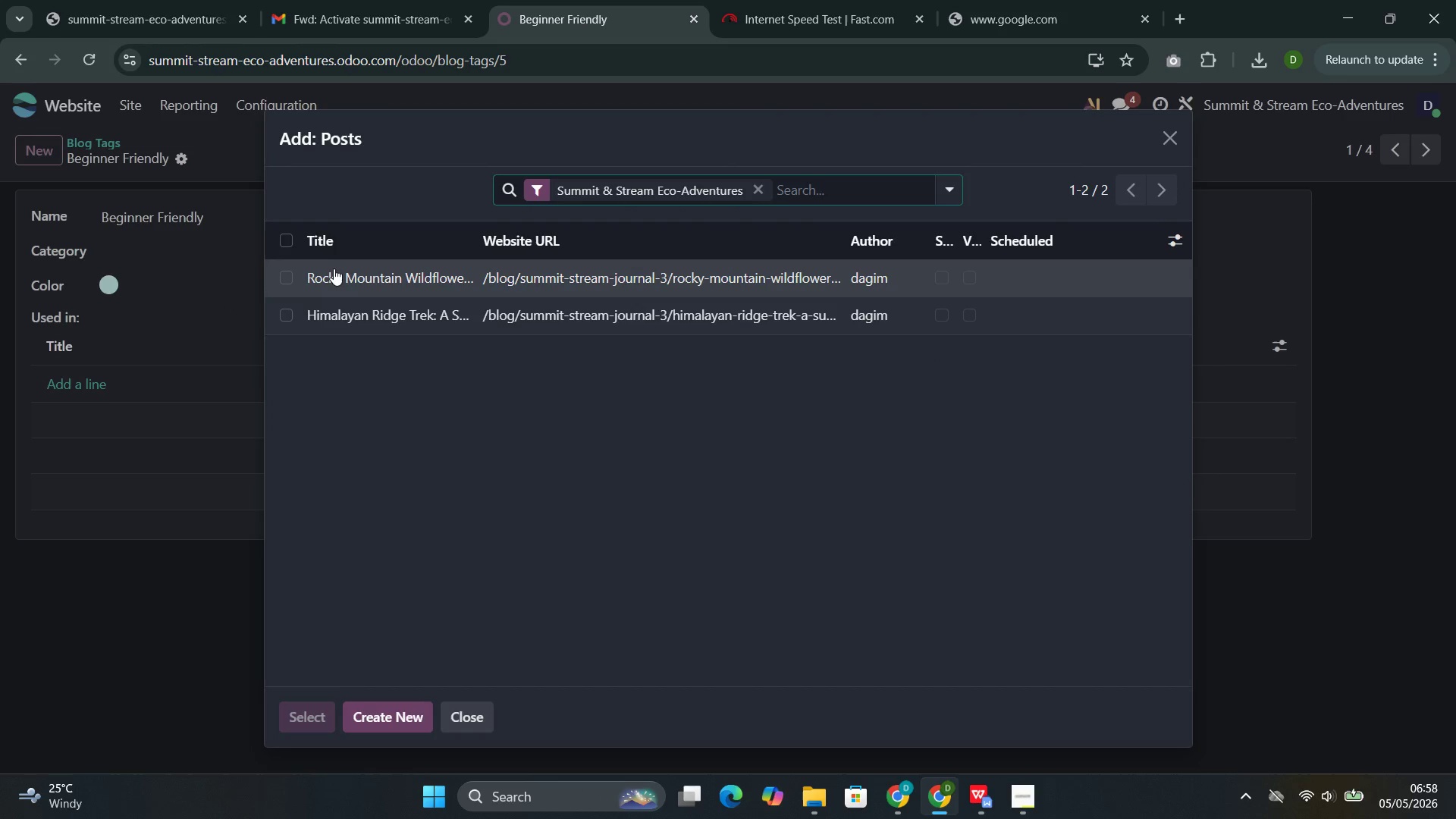 
left_click([332, 273])
 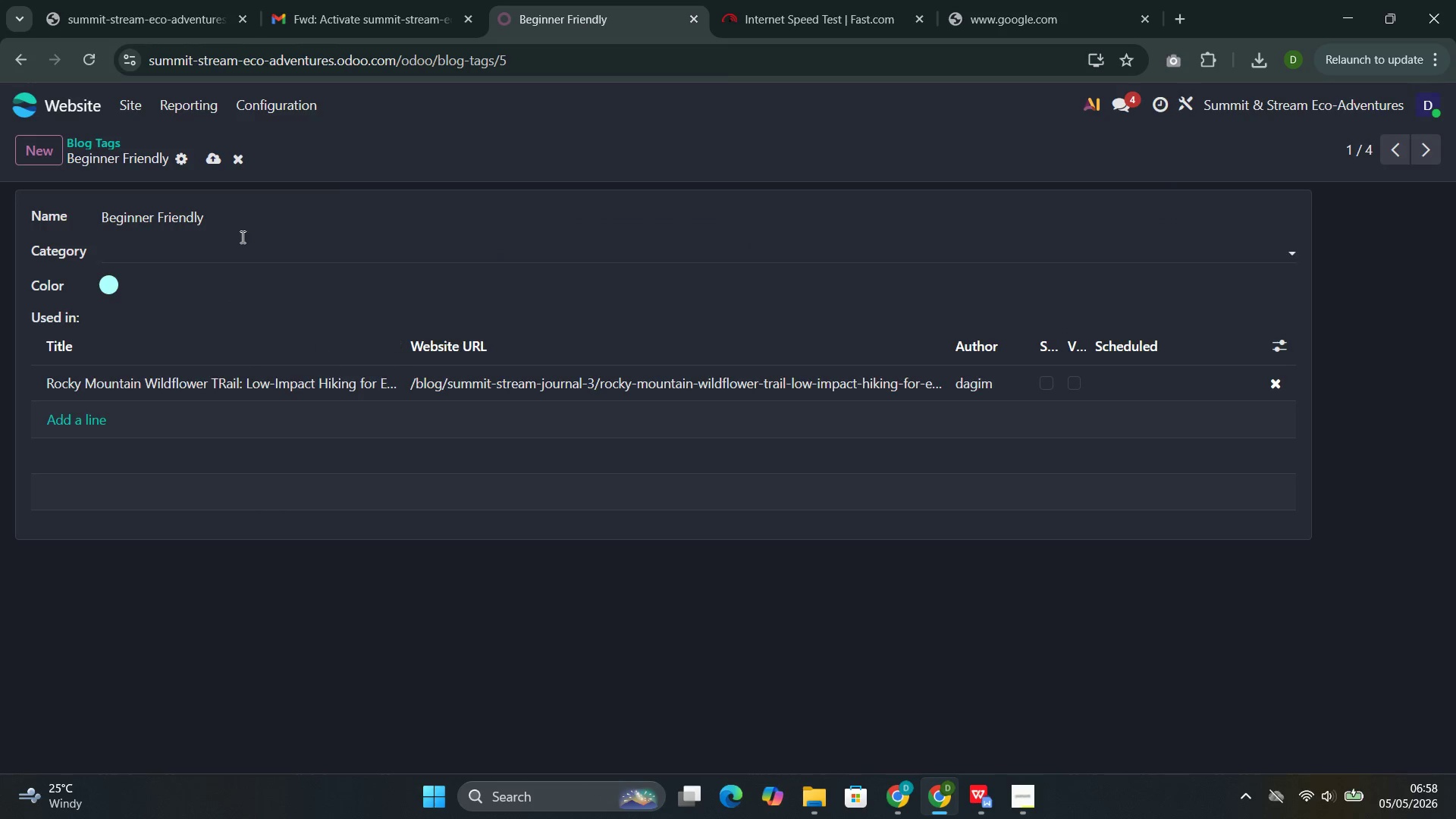 
left_click([214, 158])
 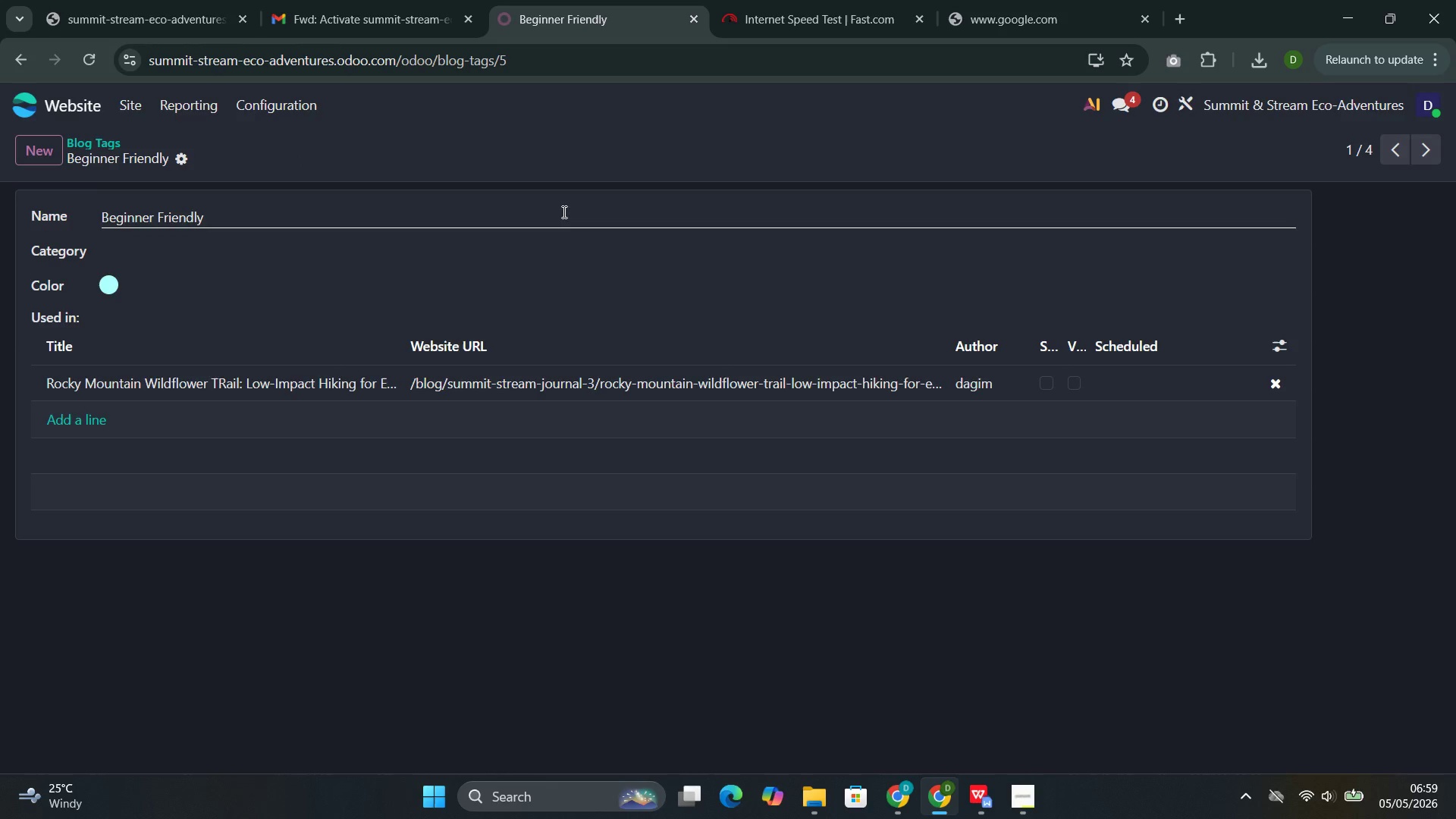 
wait(5.36)
 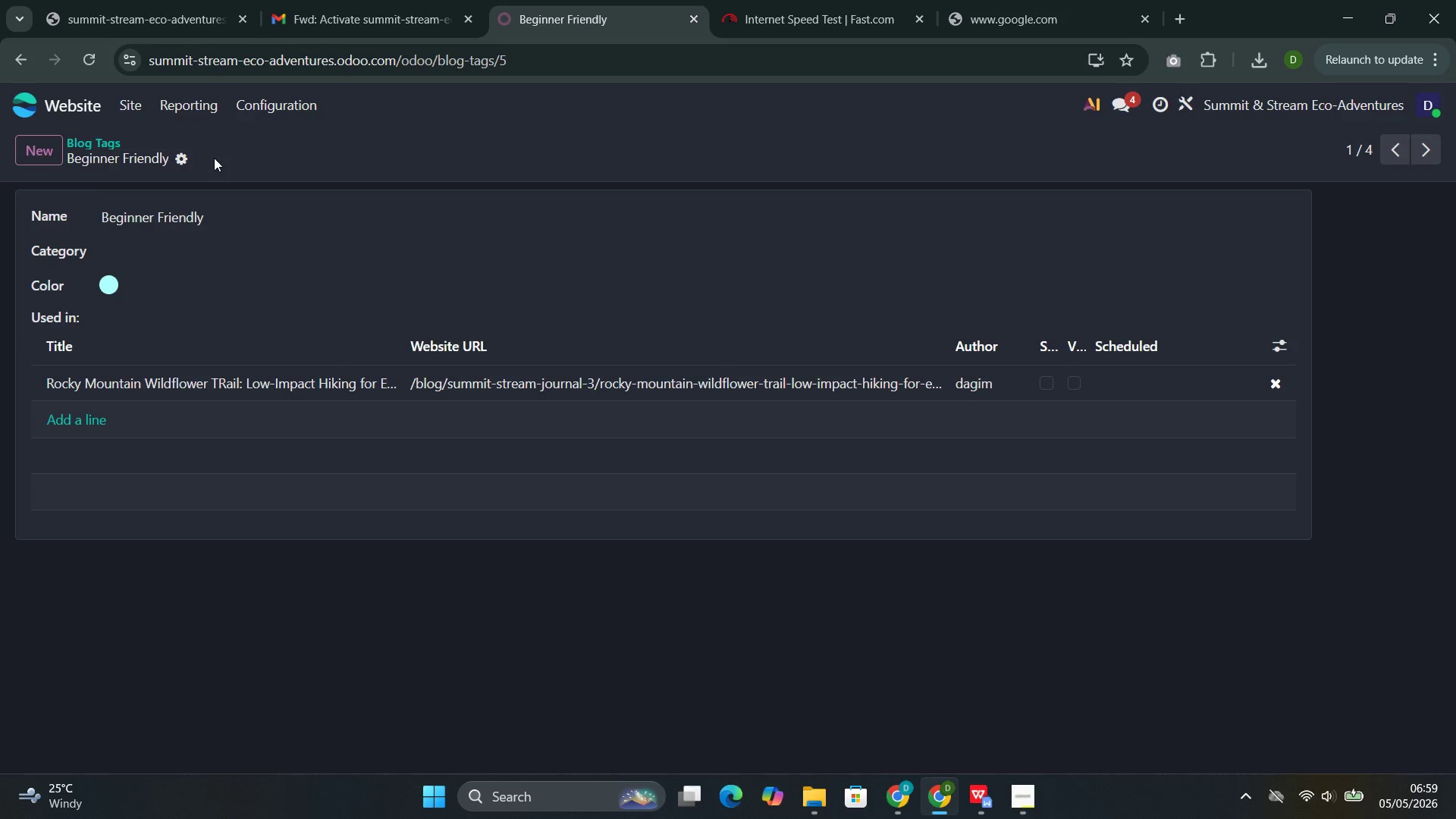 
left_click([1433, 149])
 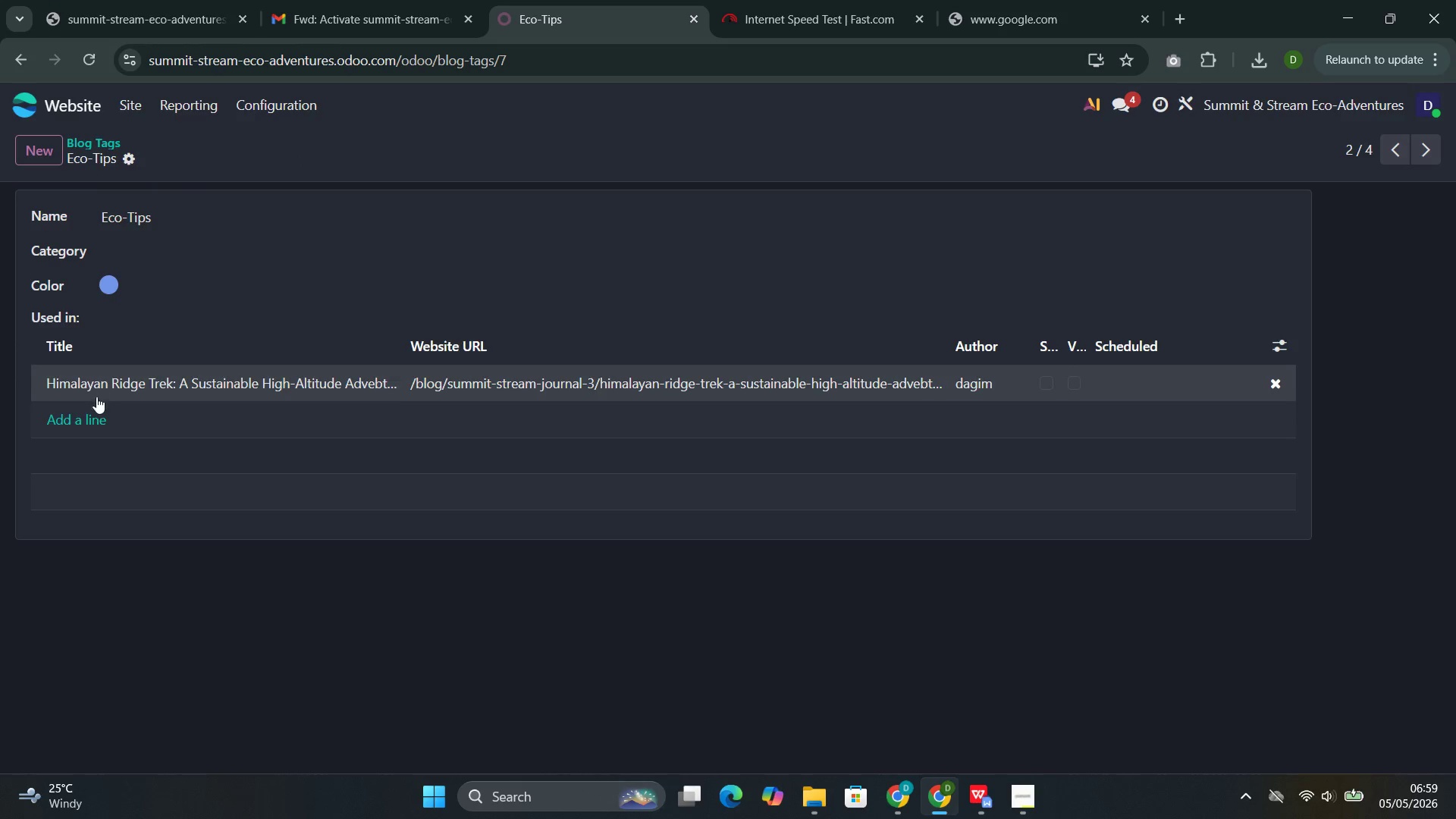 
left_click([84, 412])
 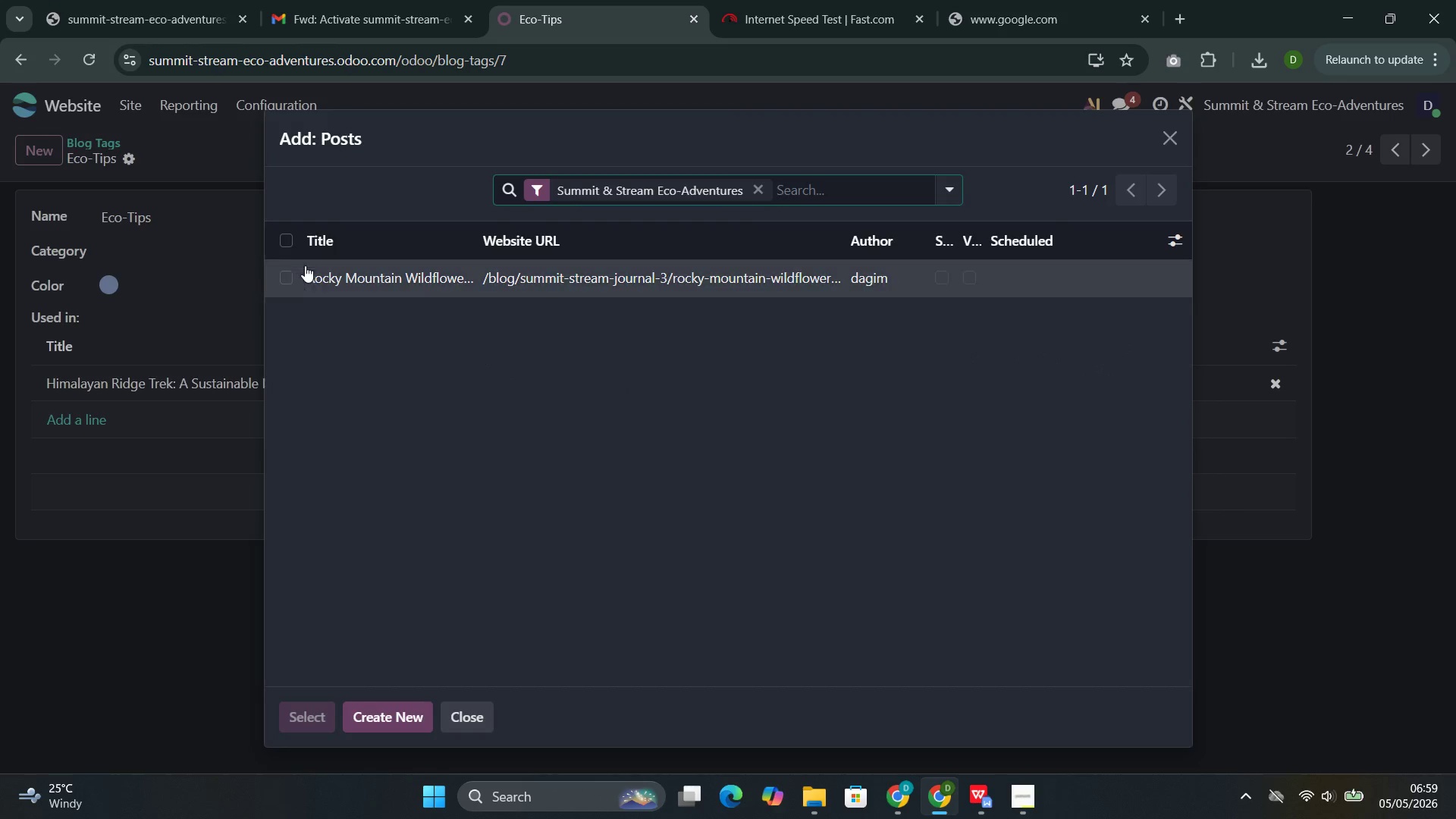 
left_click([328, 279])
 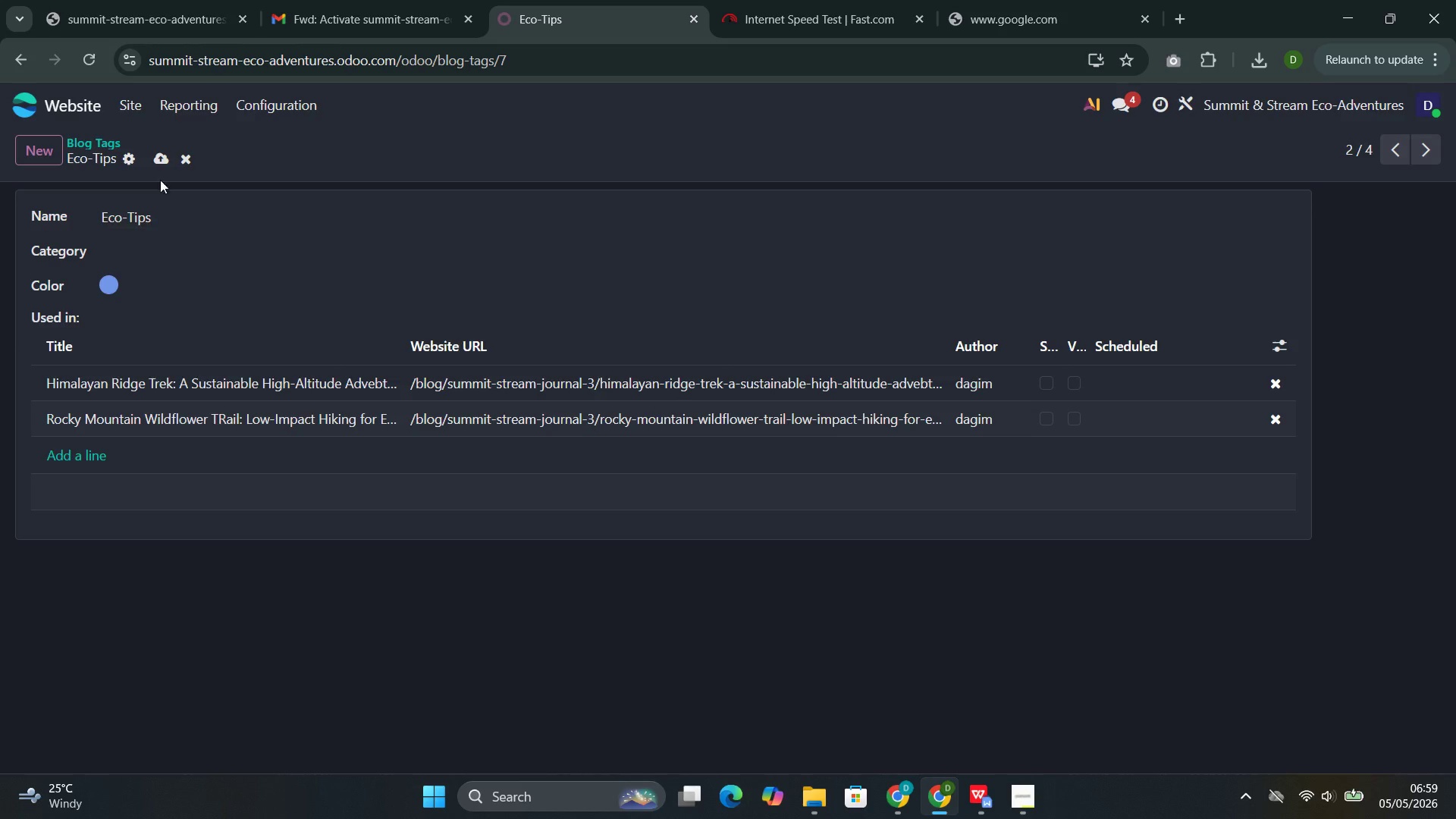 
left_click([156, 162])
 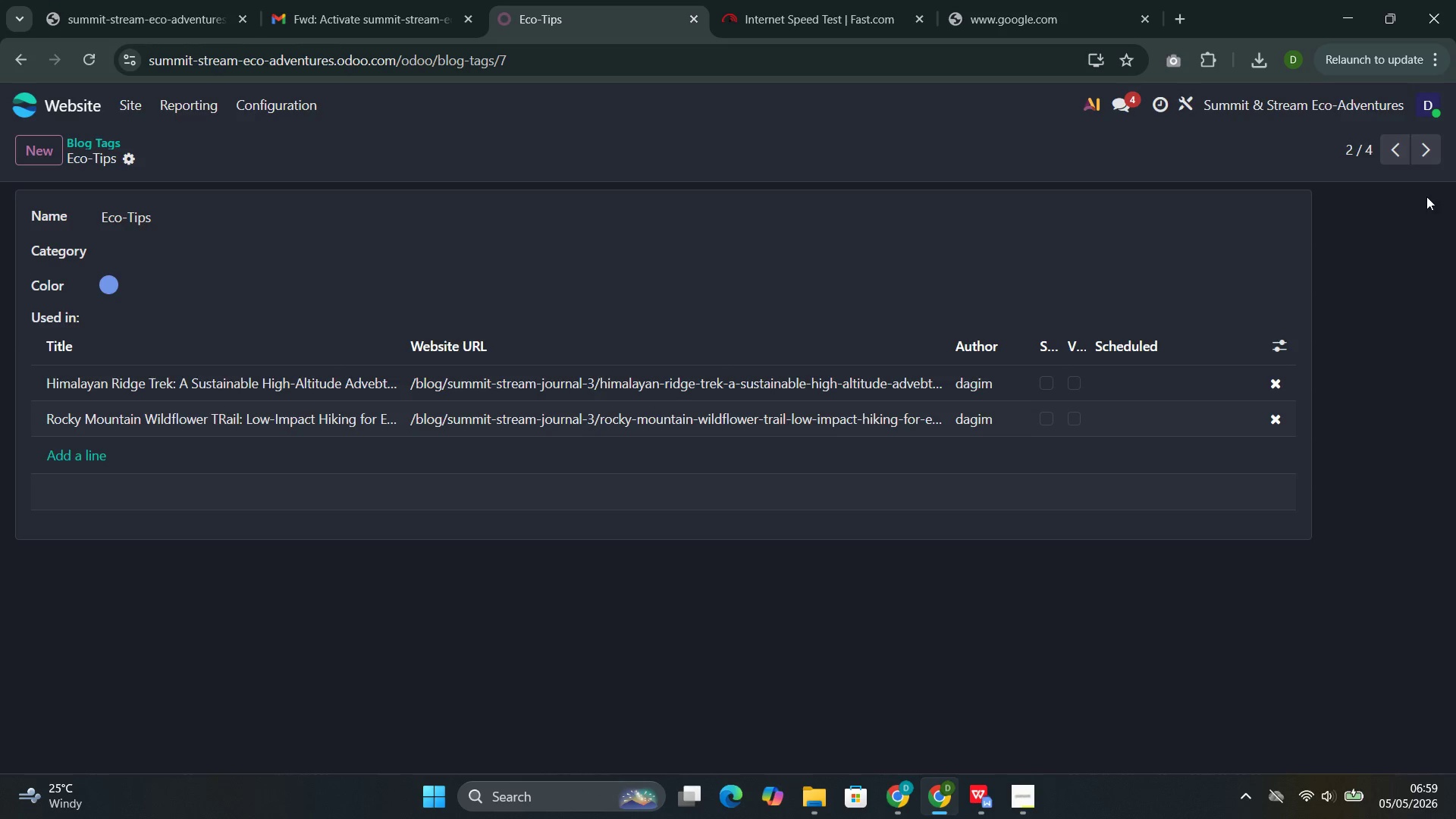 
left_click([1423, 164])
 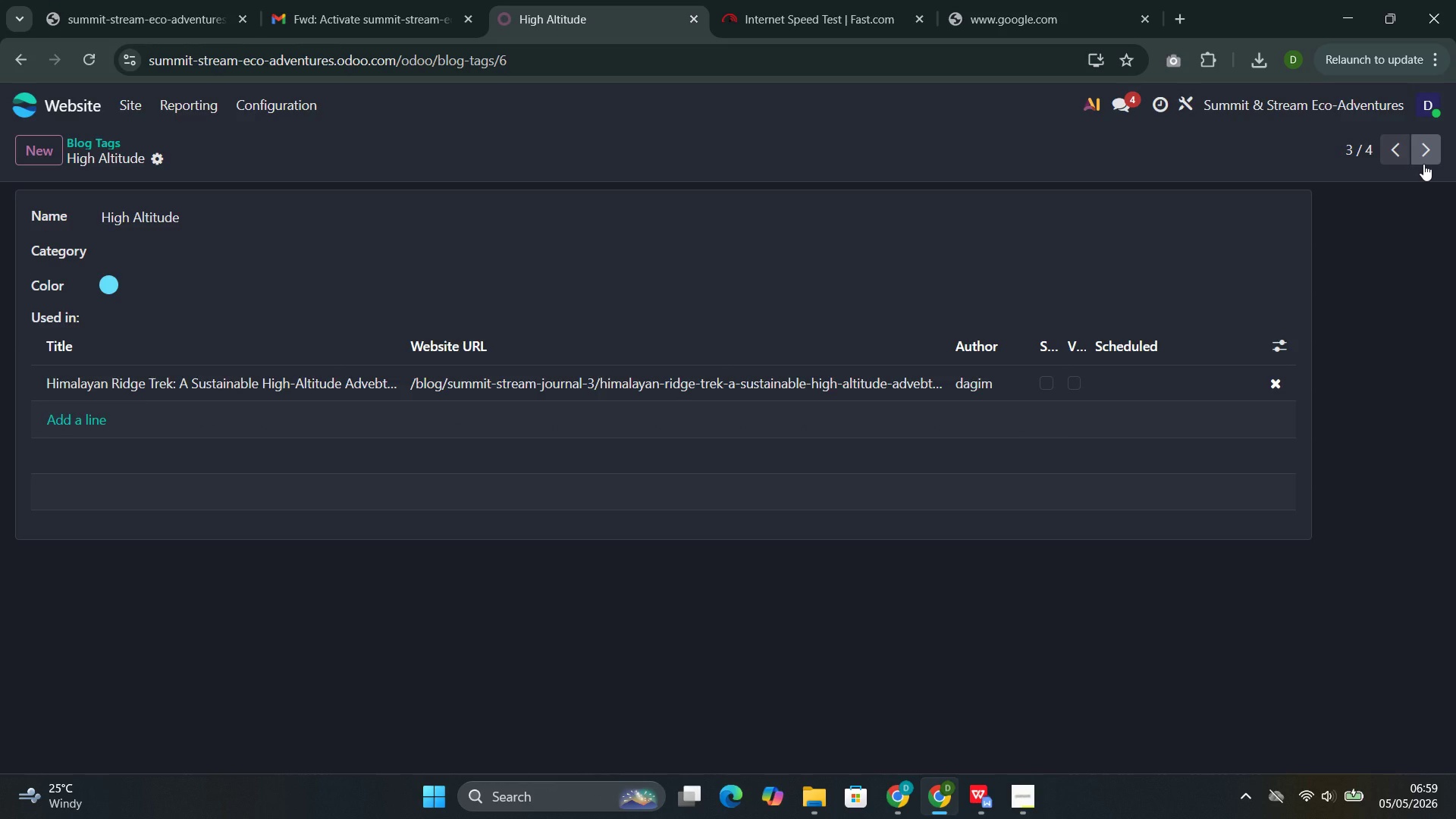 
left_click([1426, 145])
 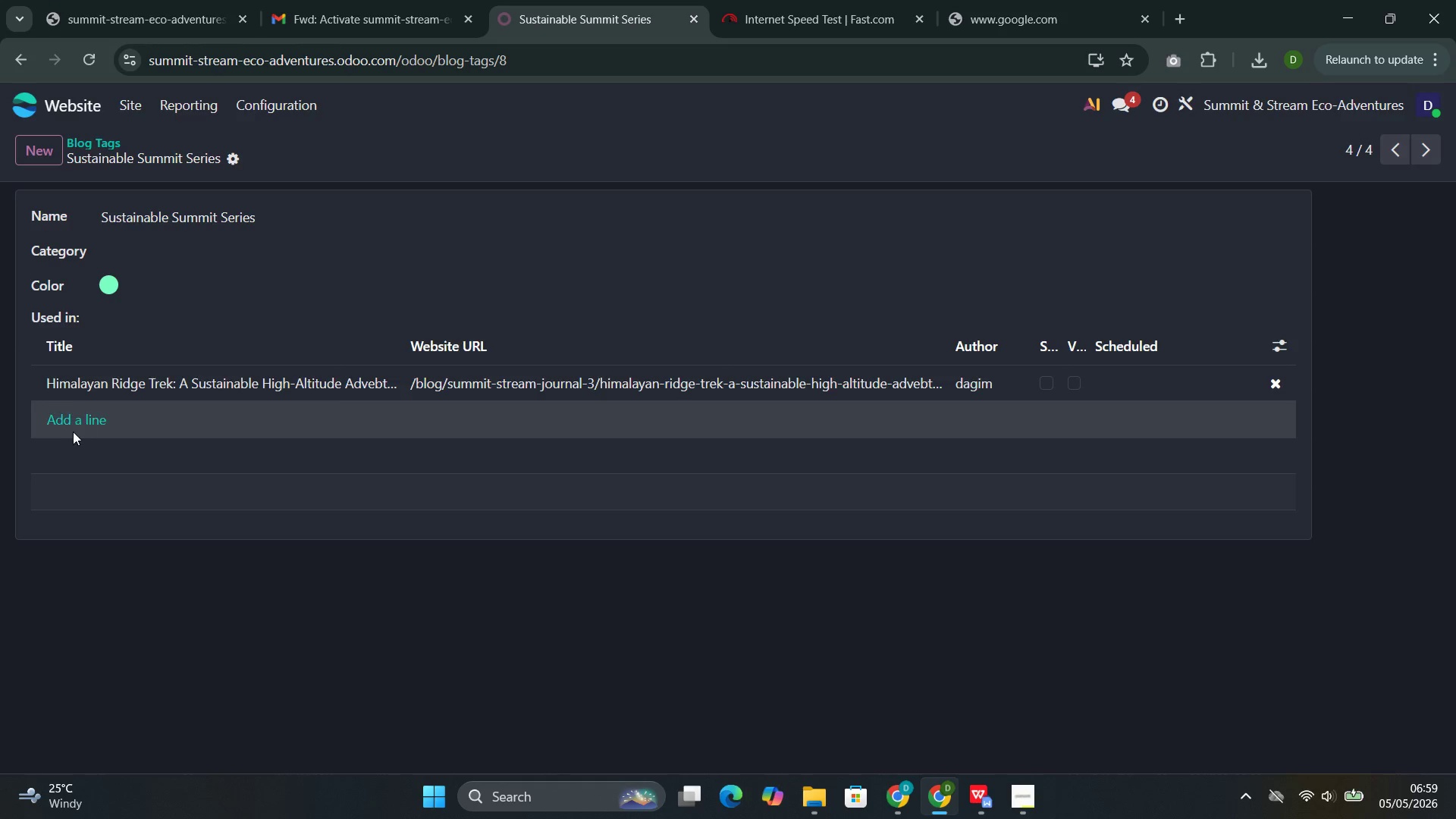 
left_click([74, 422])
 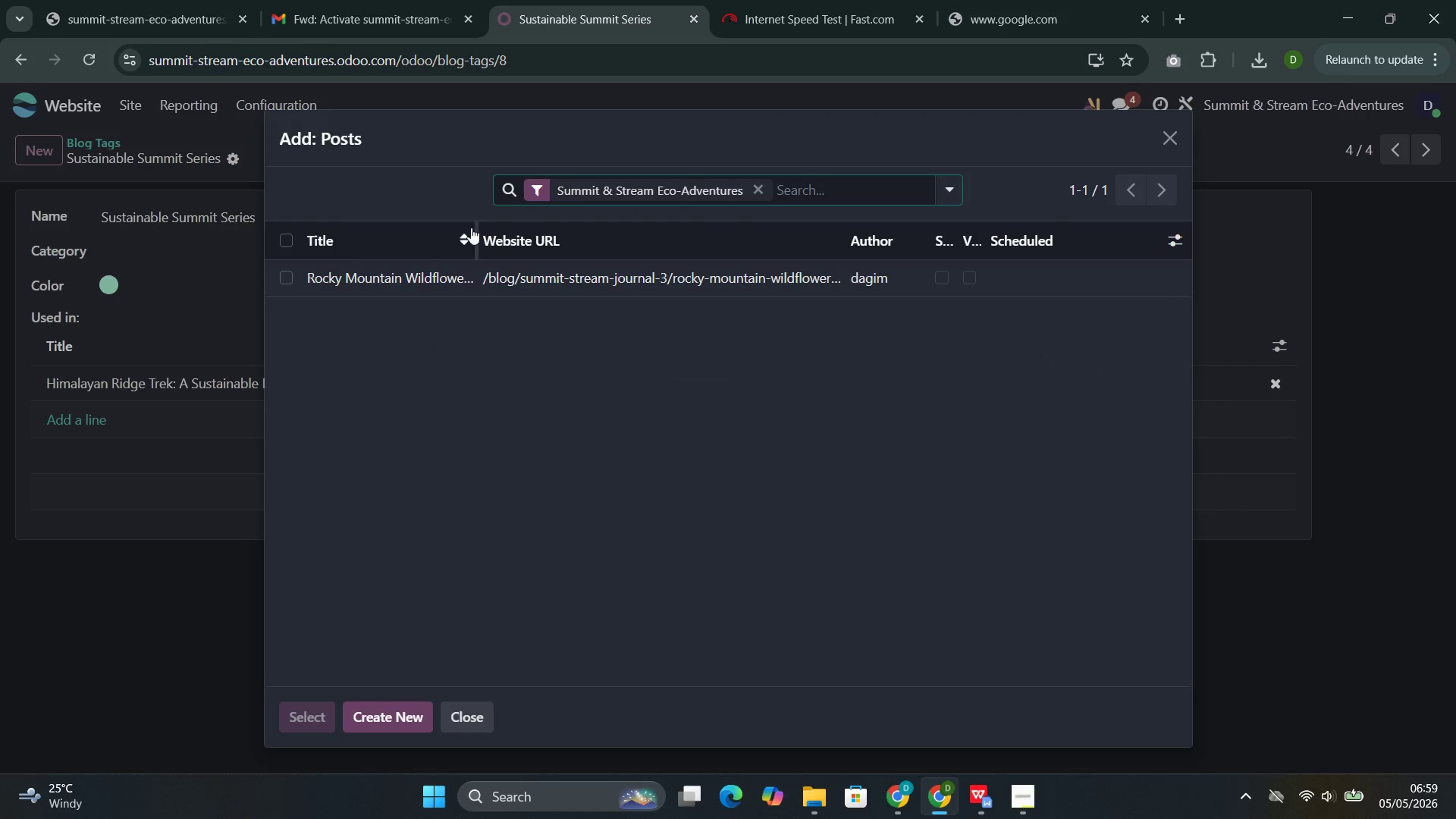 
left_click([400, 272])
 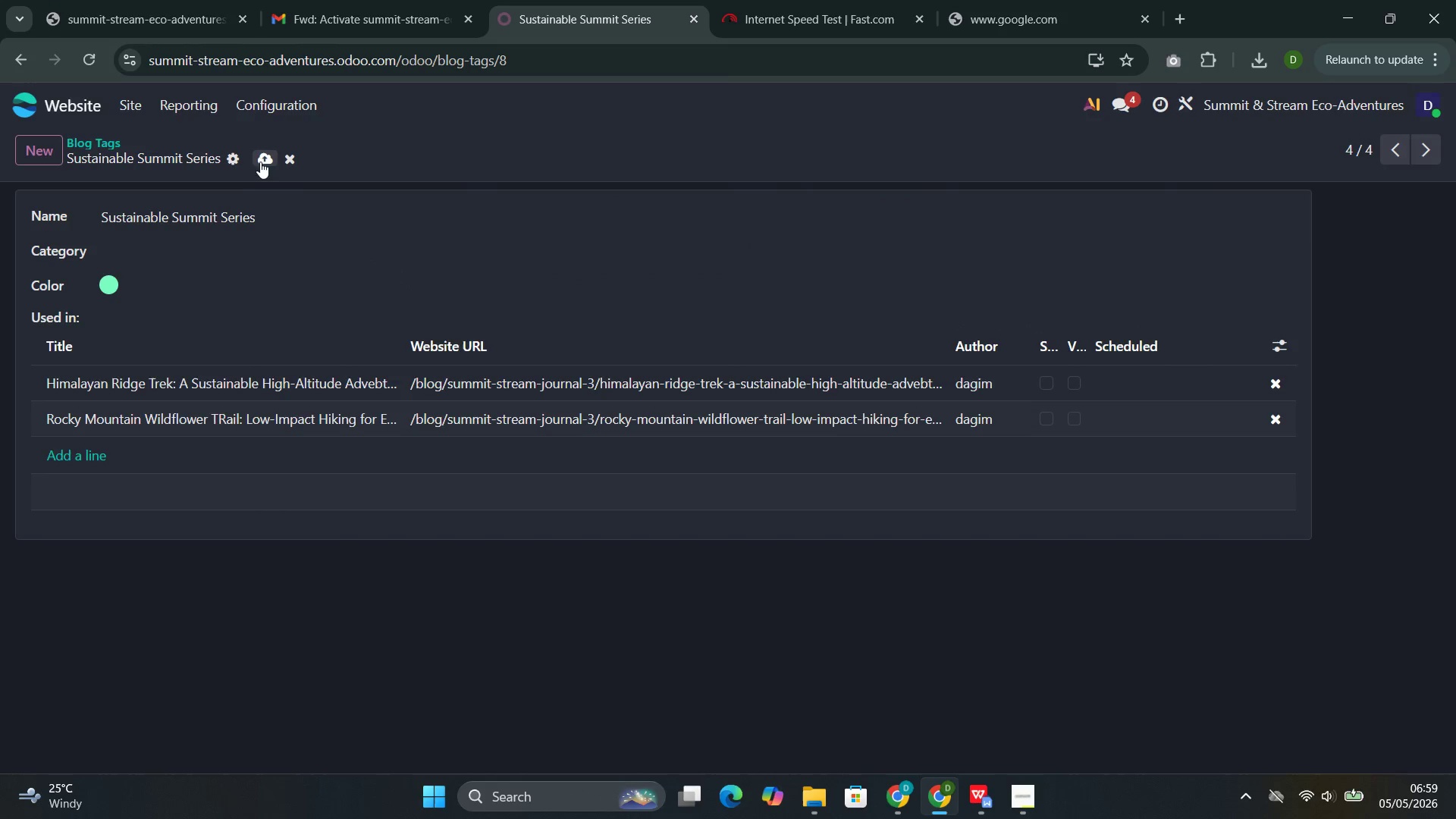 
left_click([256, 157])
 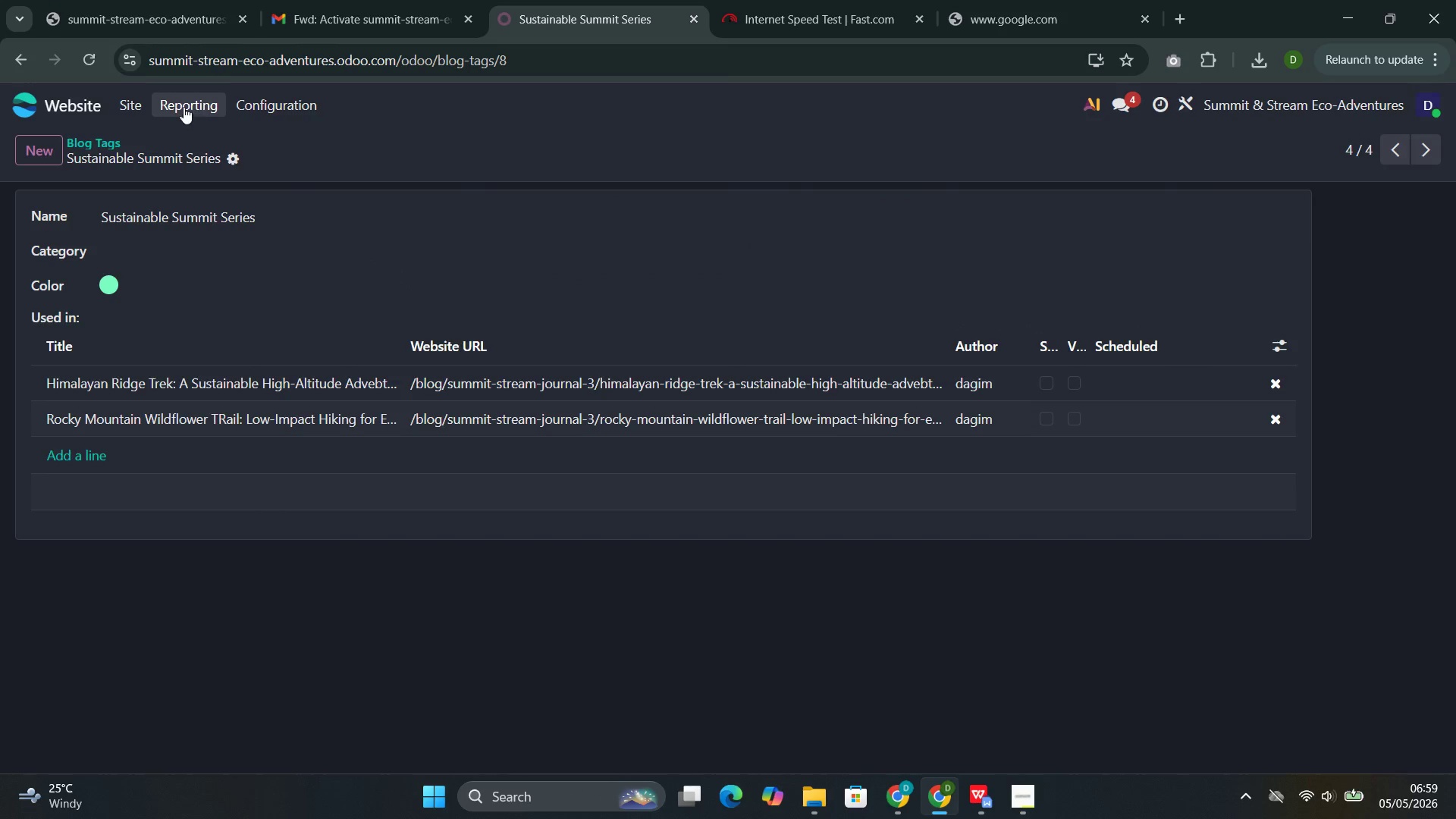 
left_click([129, 98])
 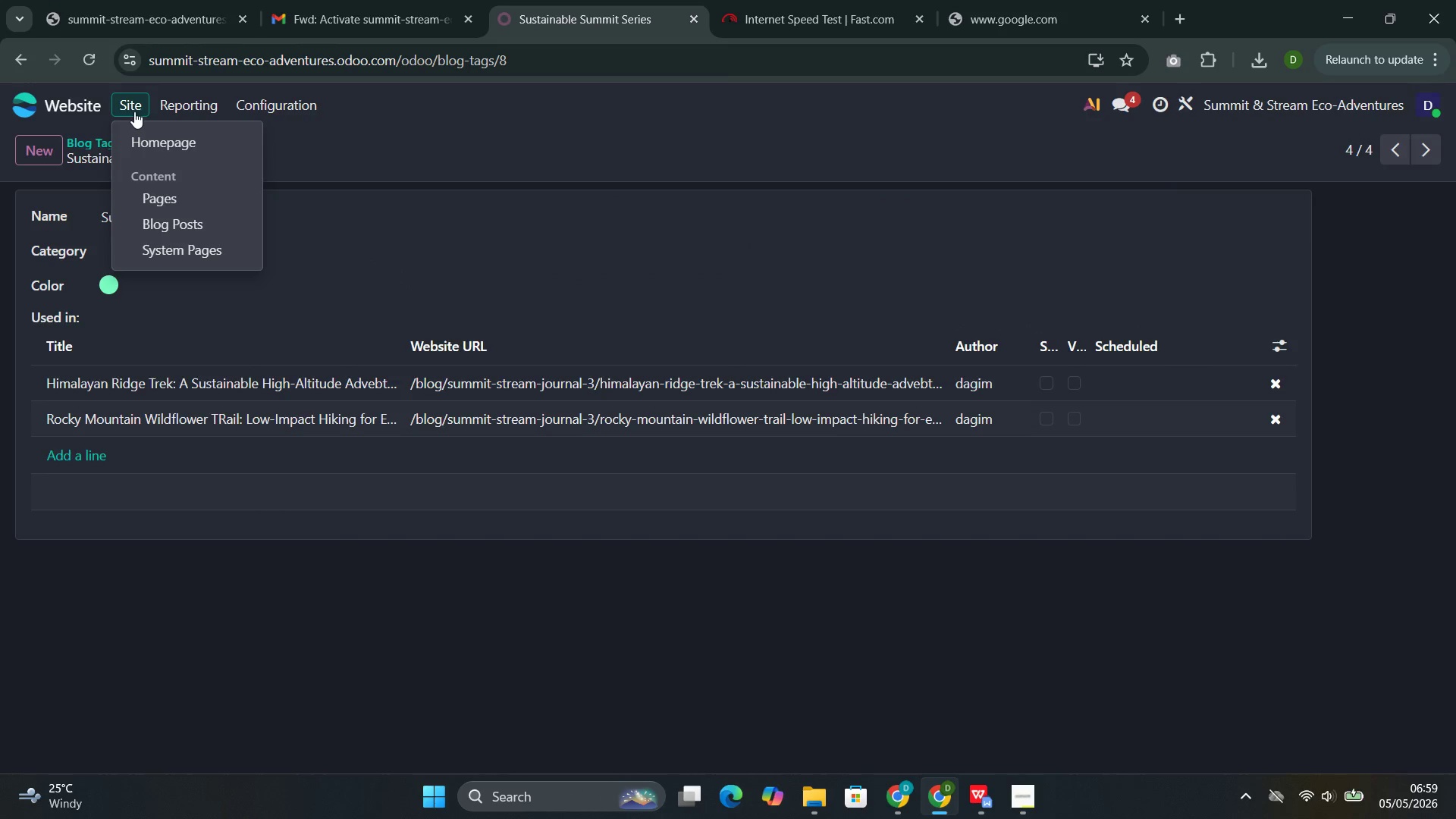 
left_click([144, 140])
 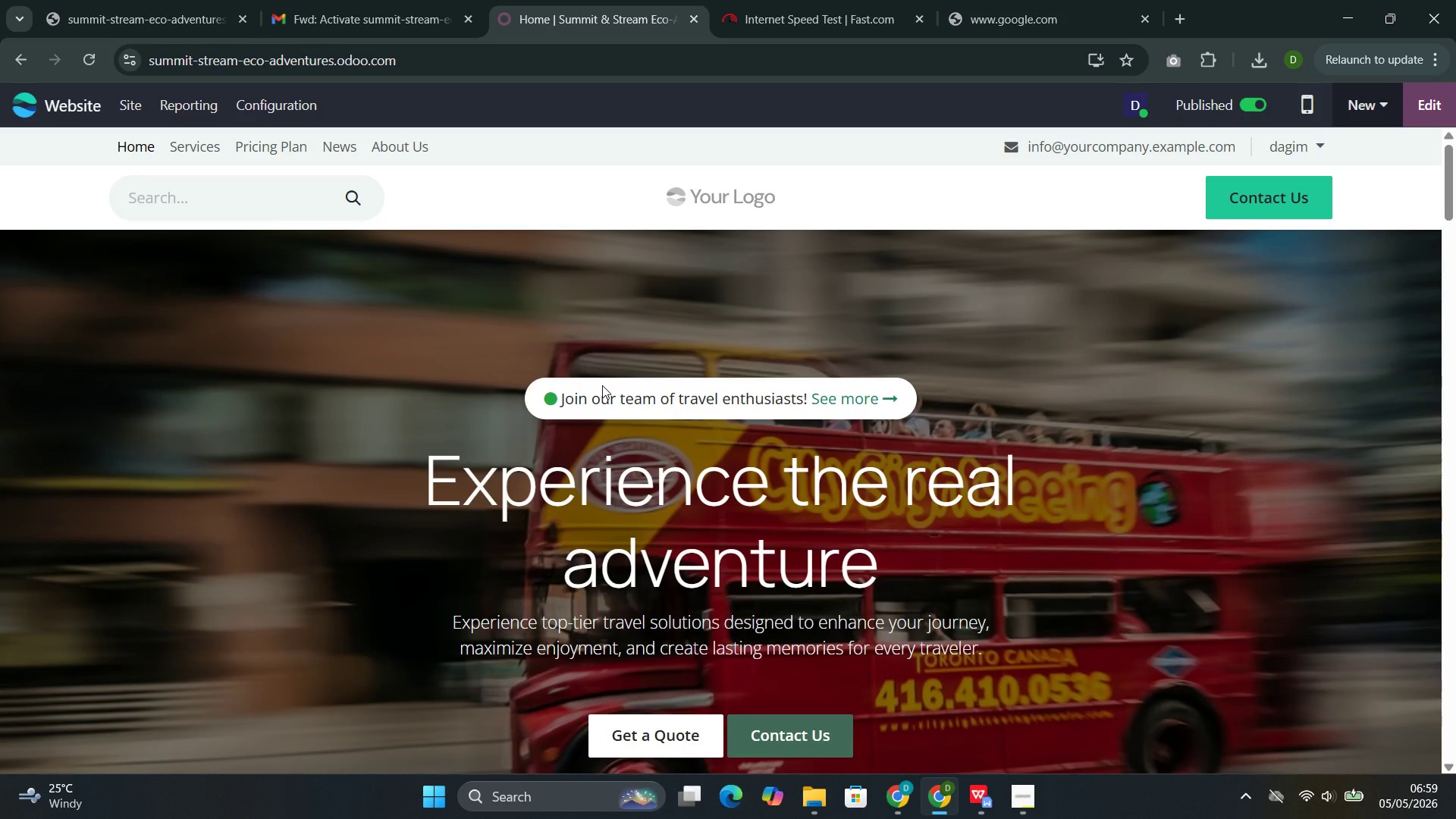 
wait(7.03)
 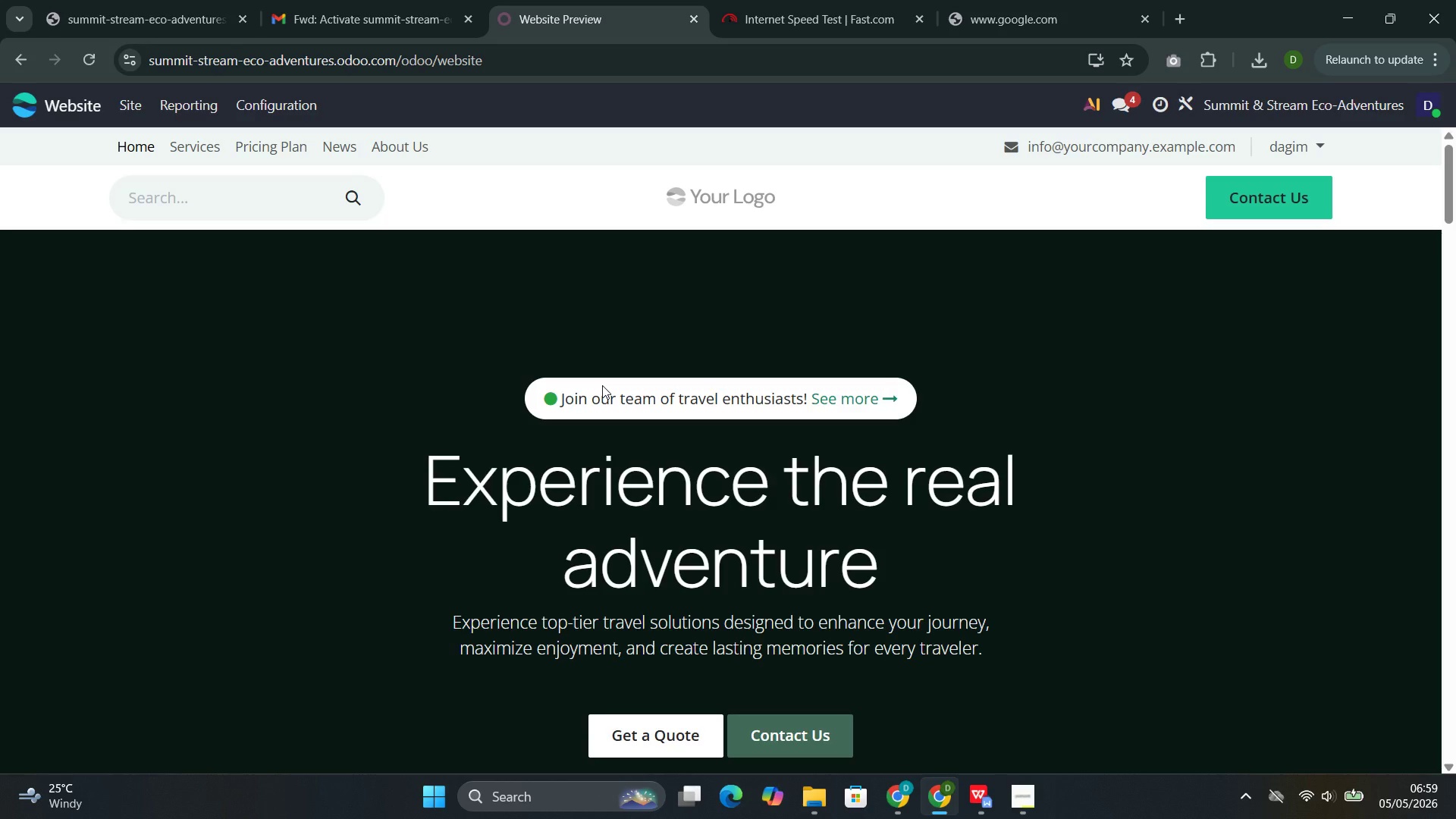 
left_click([334, 154])
 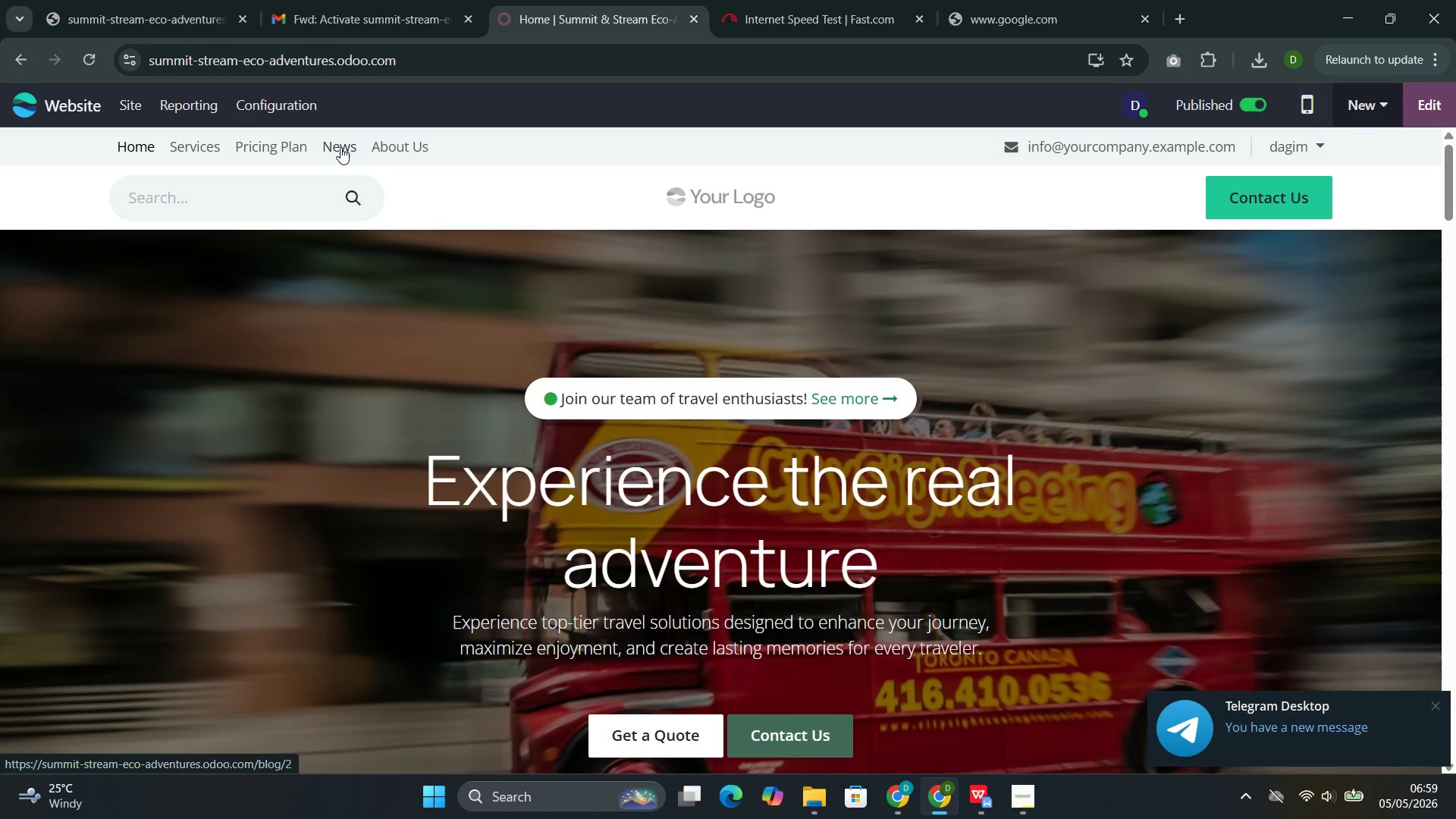 
left_click([339, 144])
 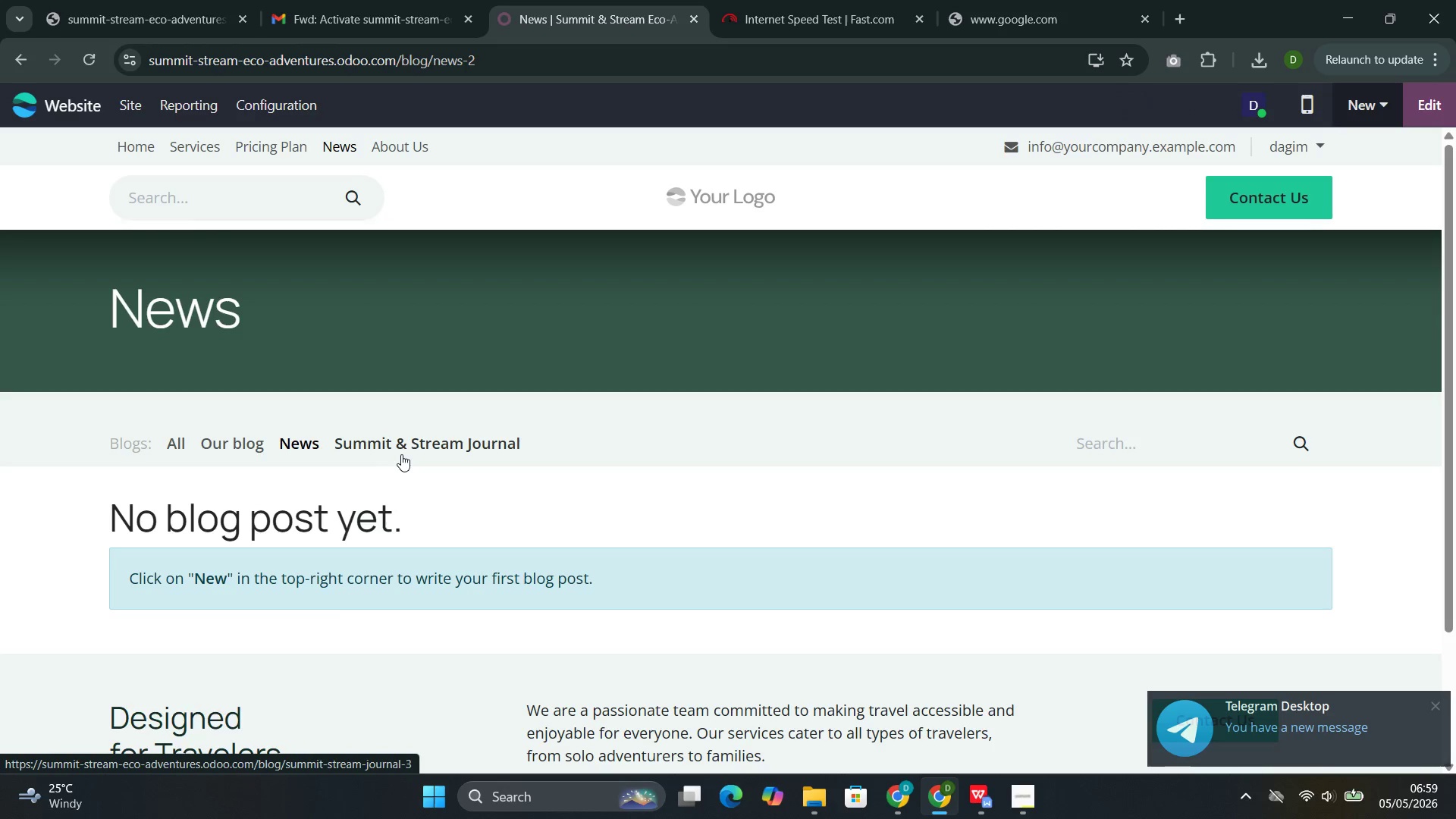 
left_click([404, 447])
 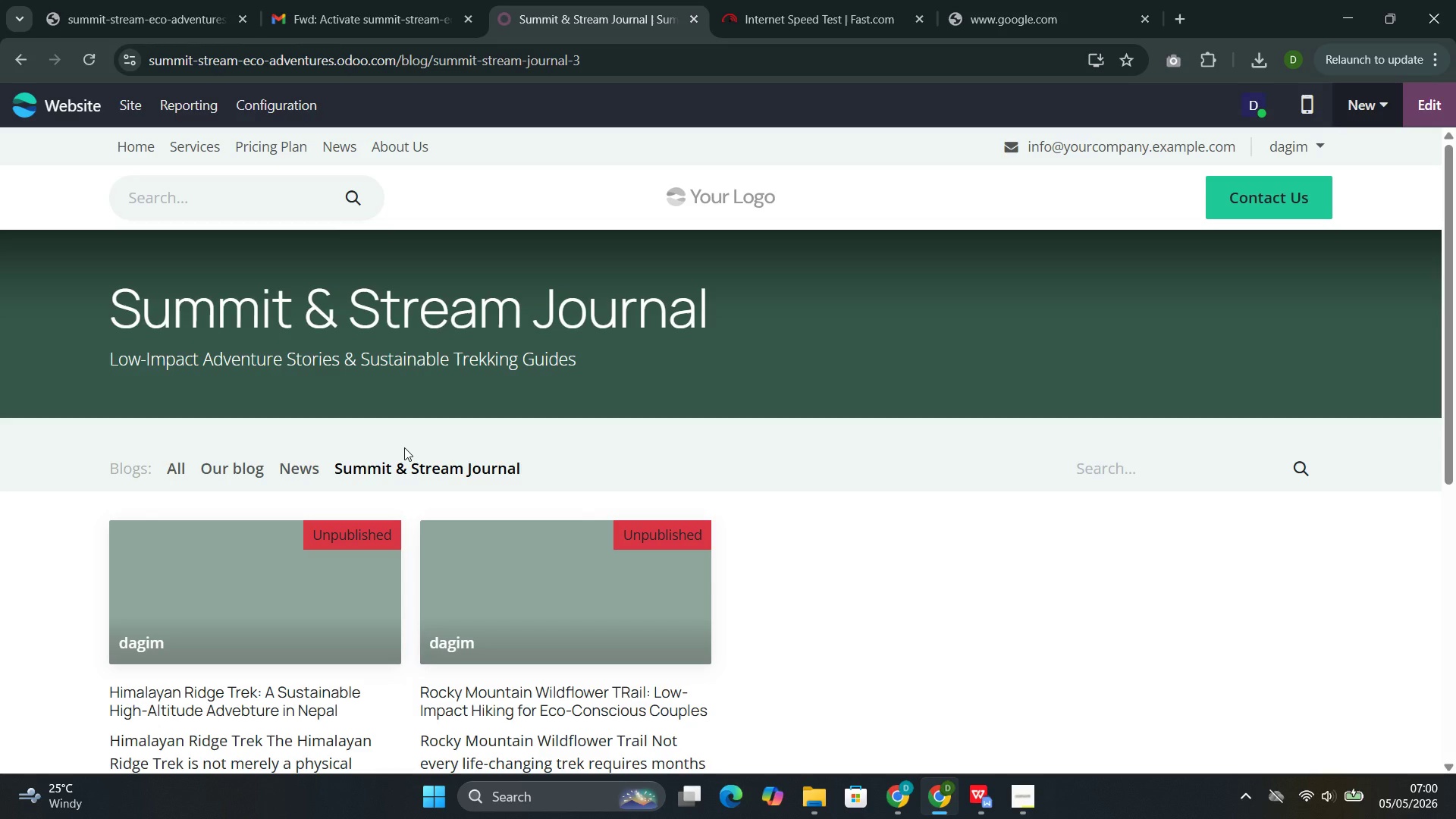 
wait(25.72)
 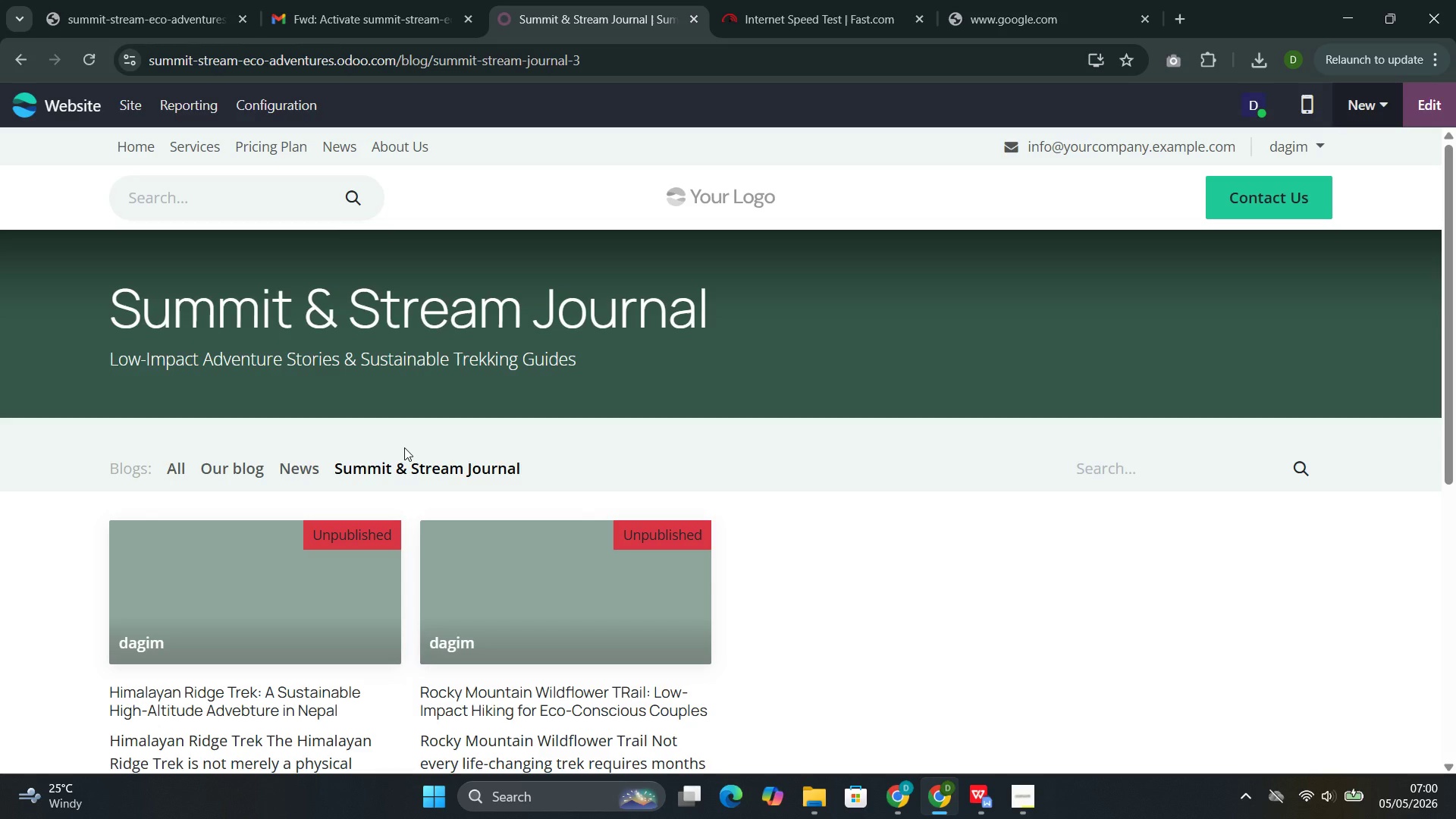 
left_click([311, 340])
 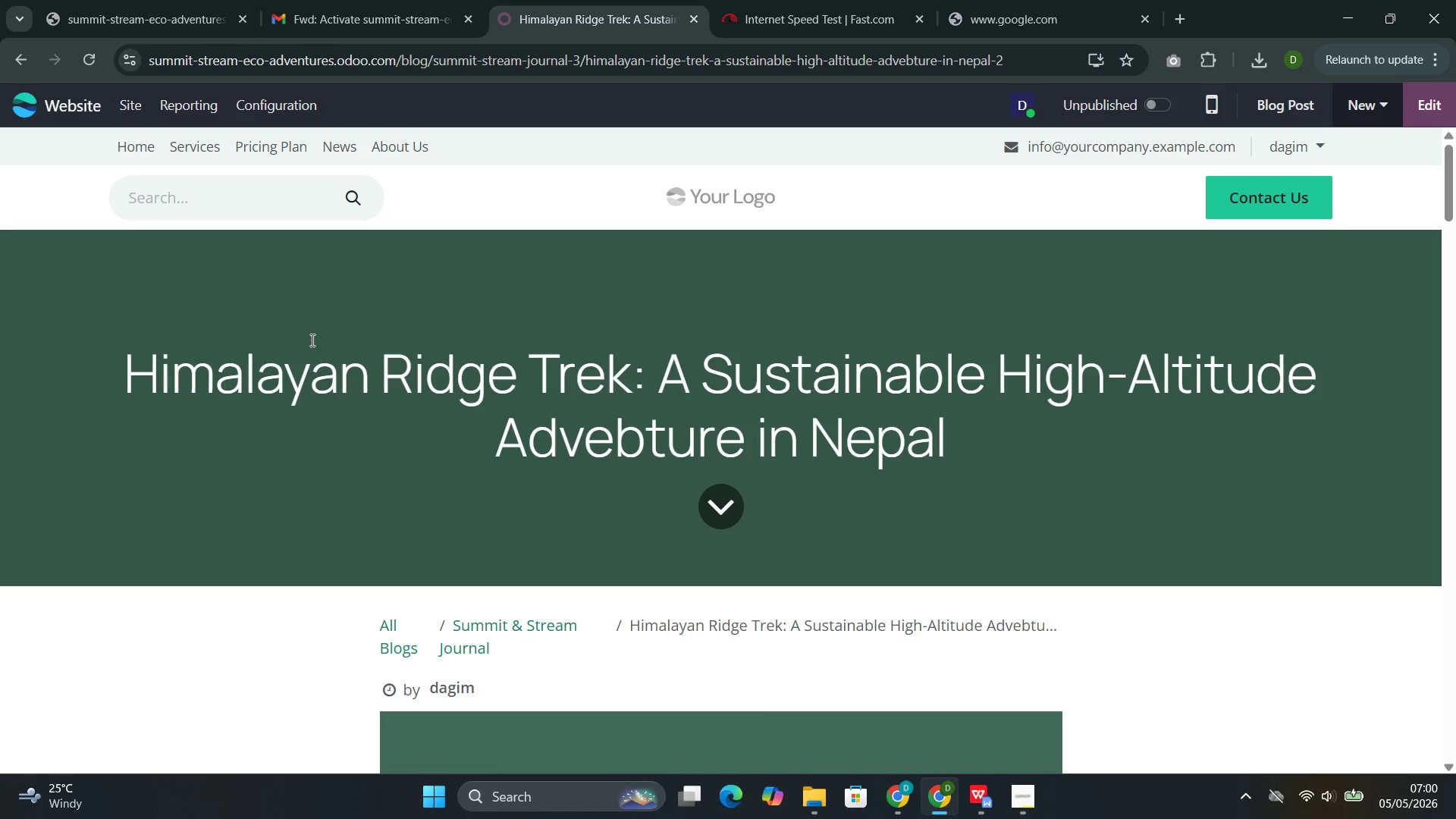 
wait(6.28)
 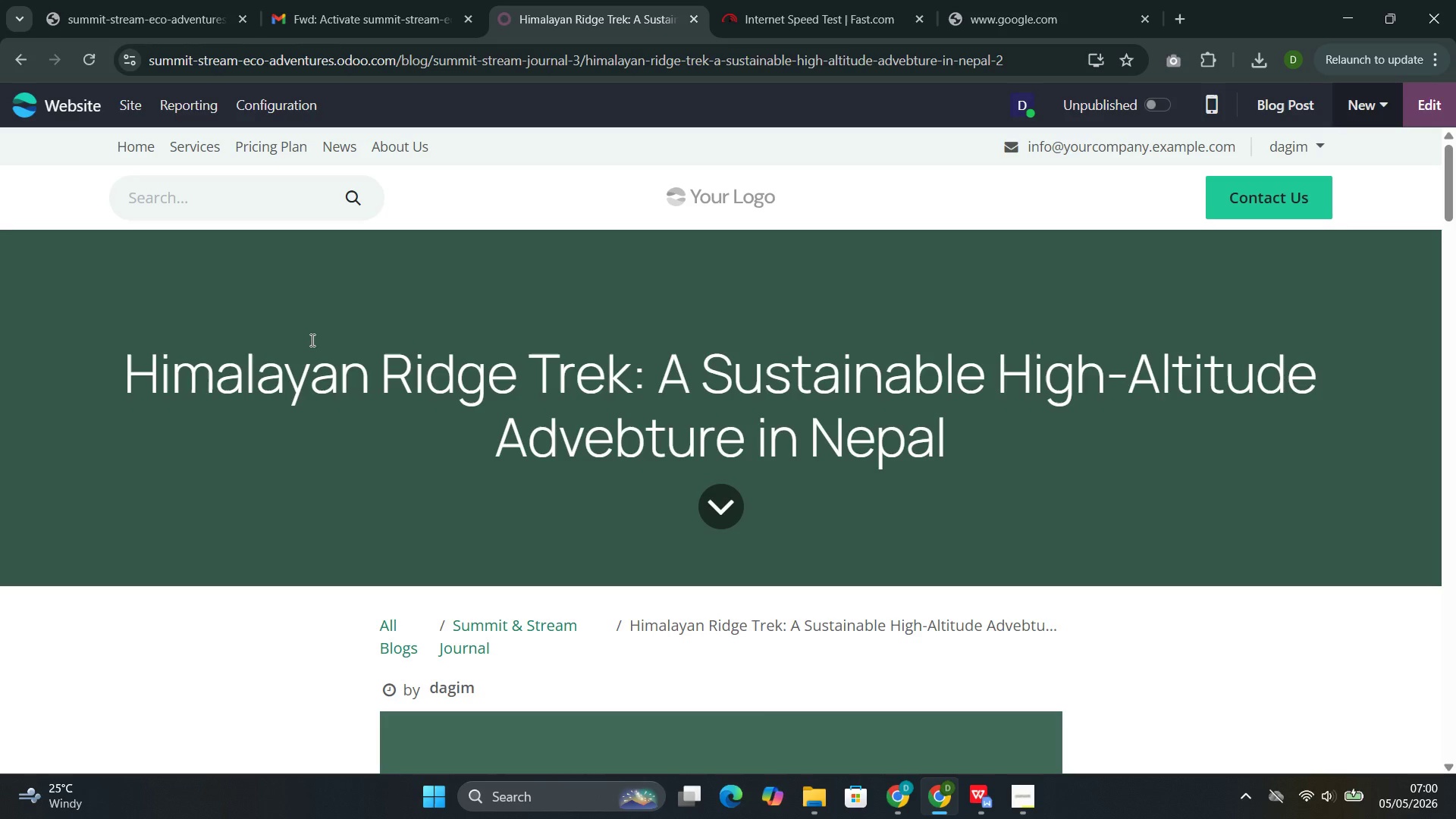 
left_click([1422, 99])
 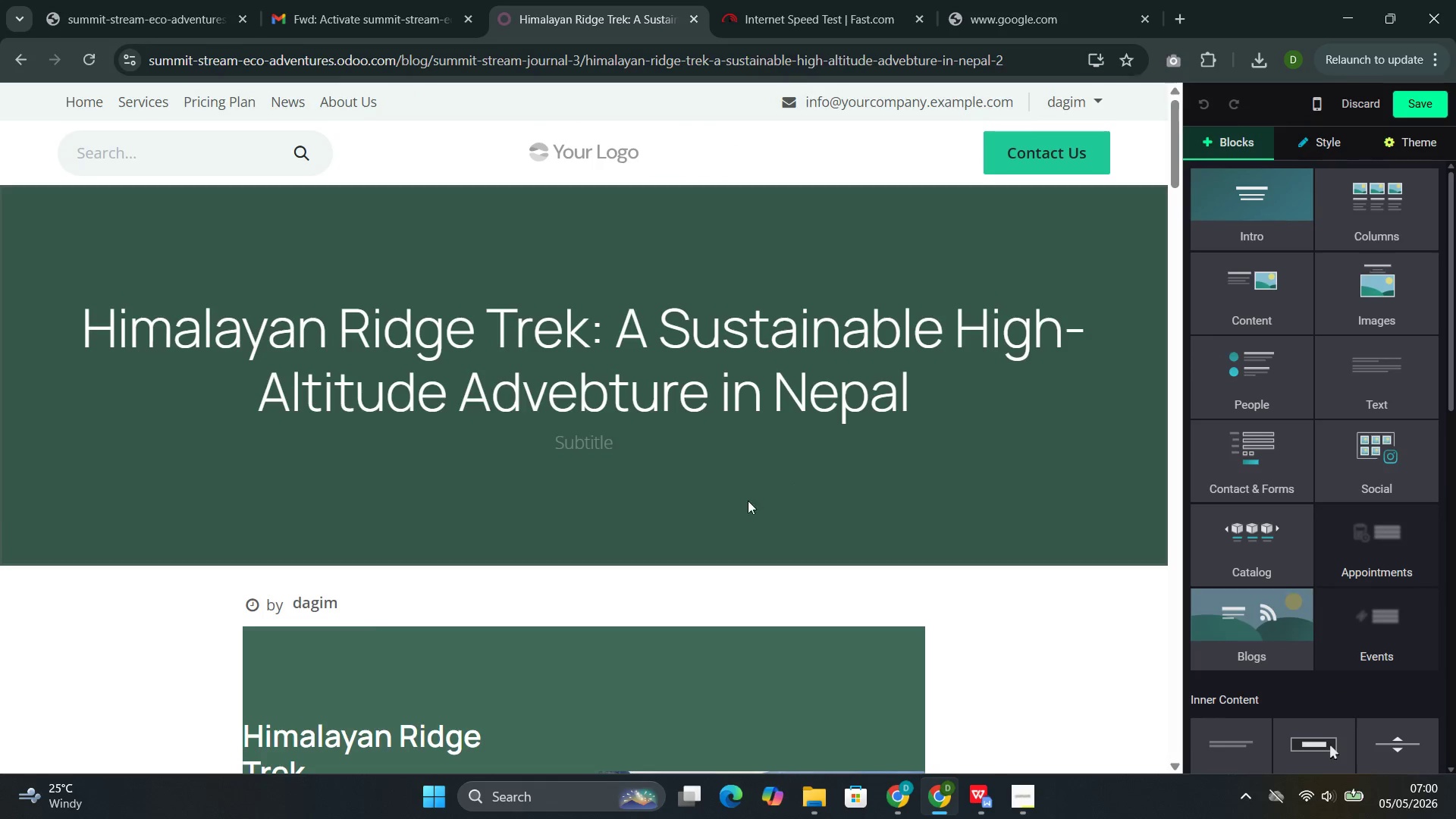 
left_click([711, 477])
 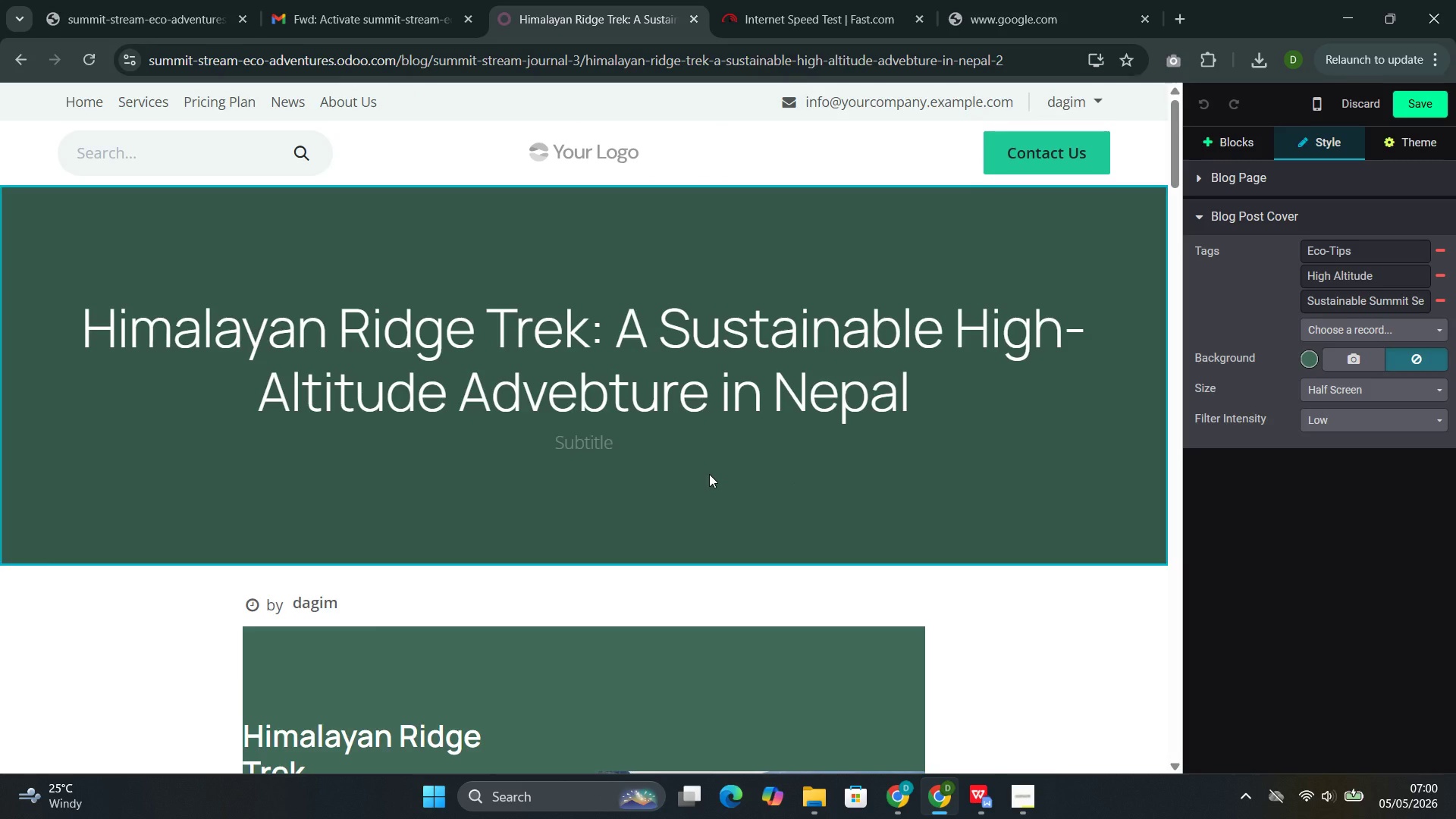 
wait(20.44)
 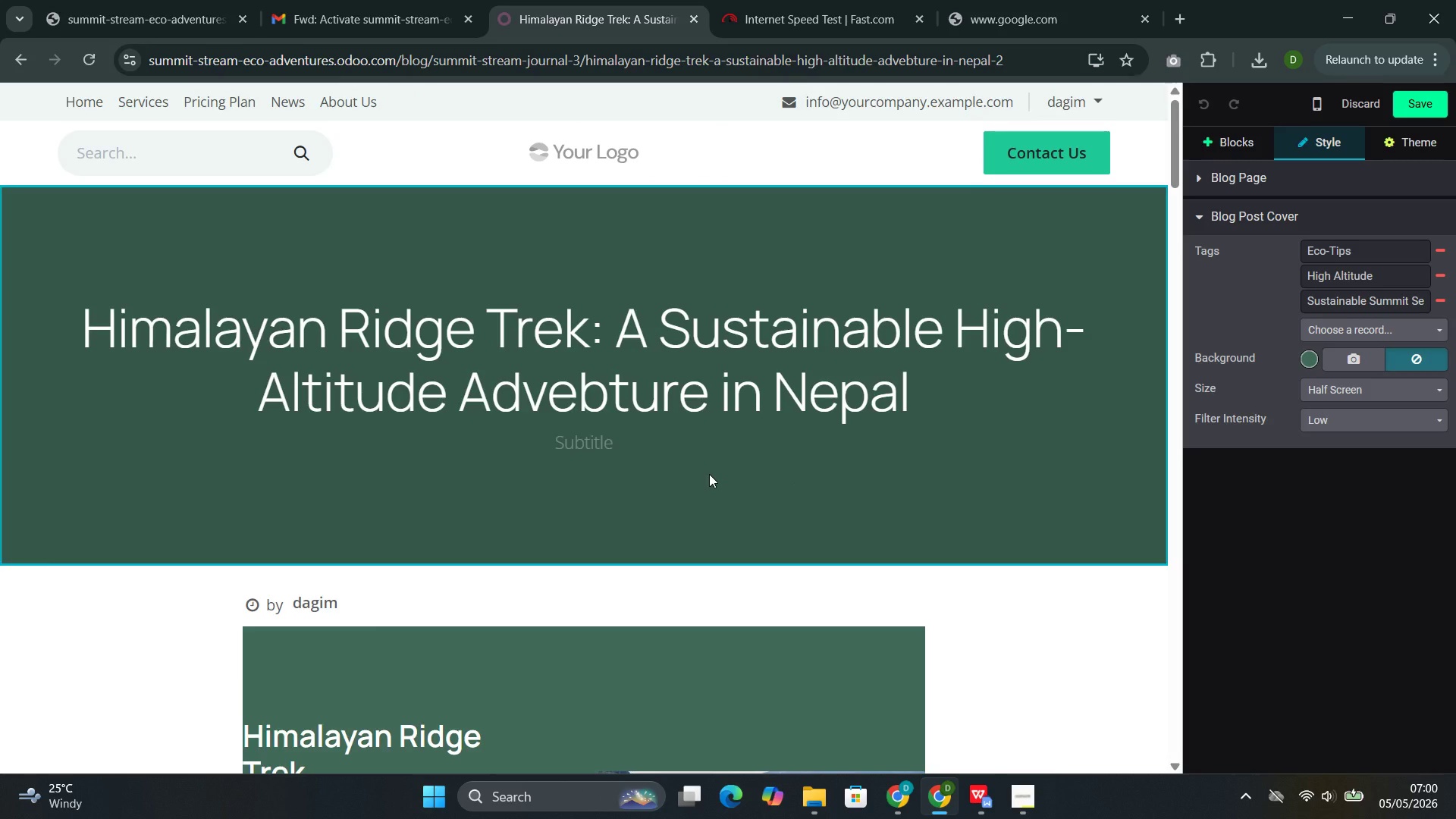 
left_click([1351, 369])
 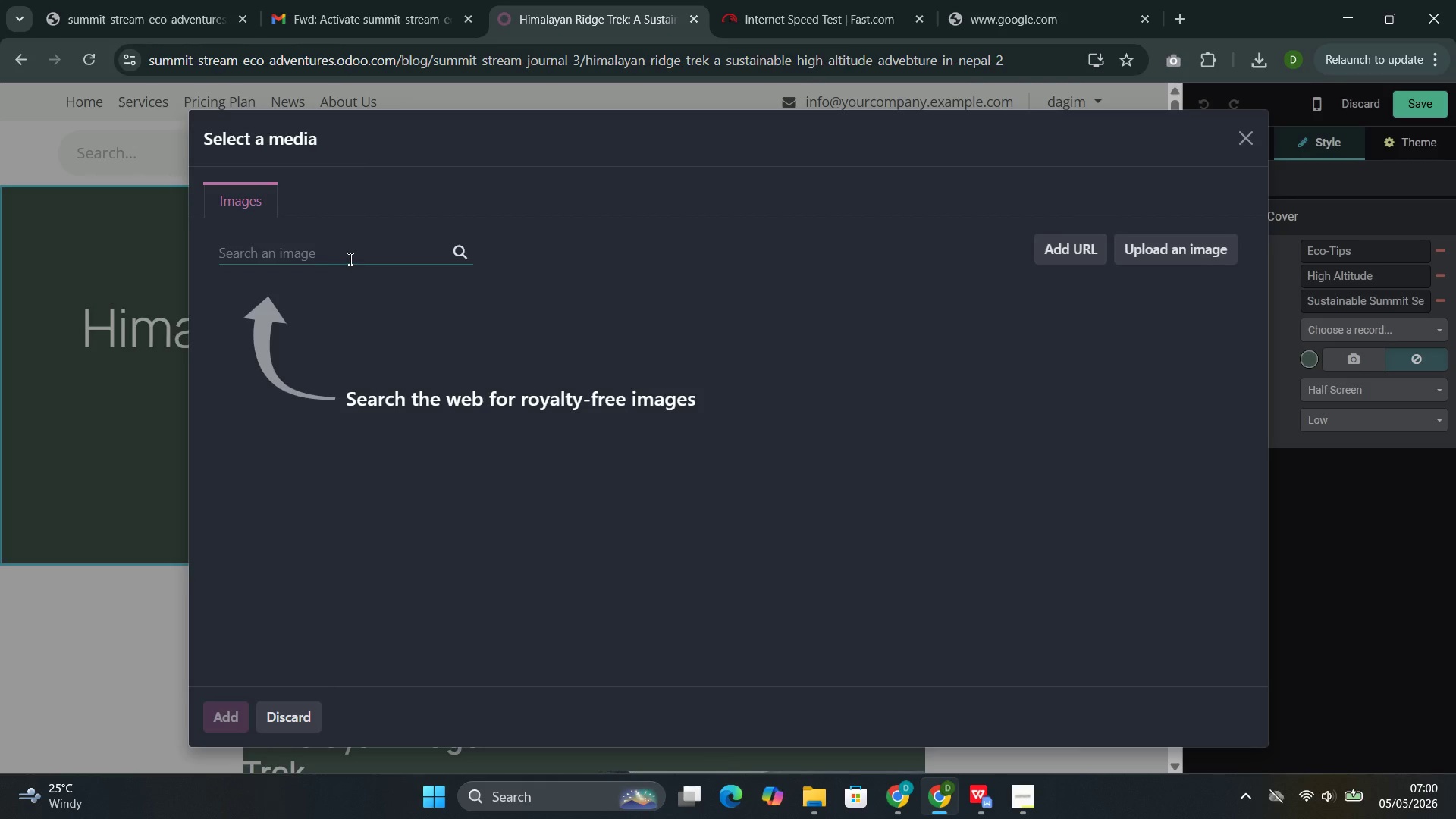 
left_click([355, 257])
 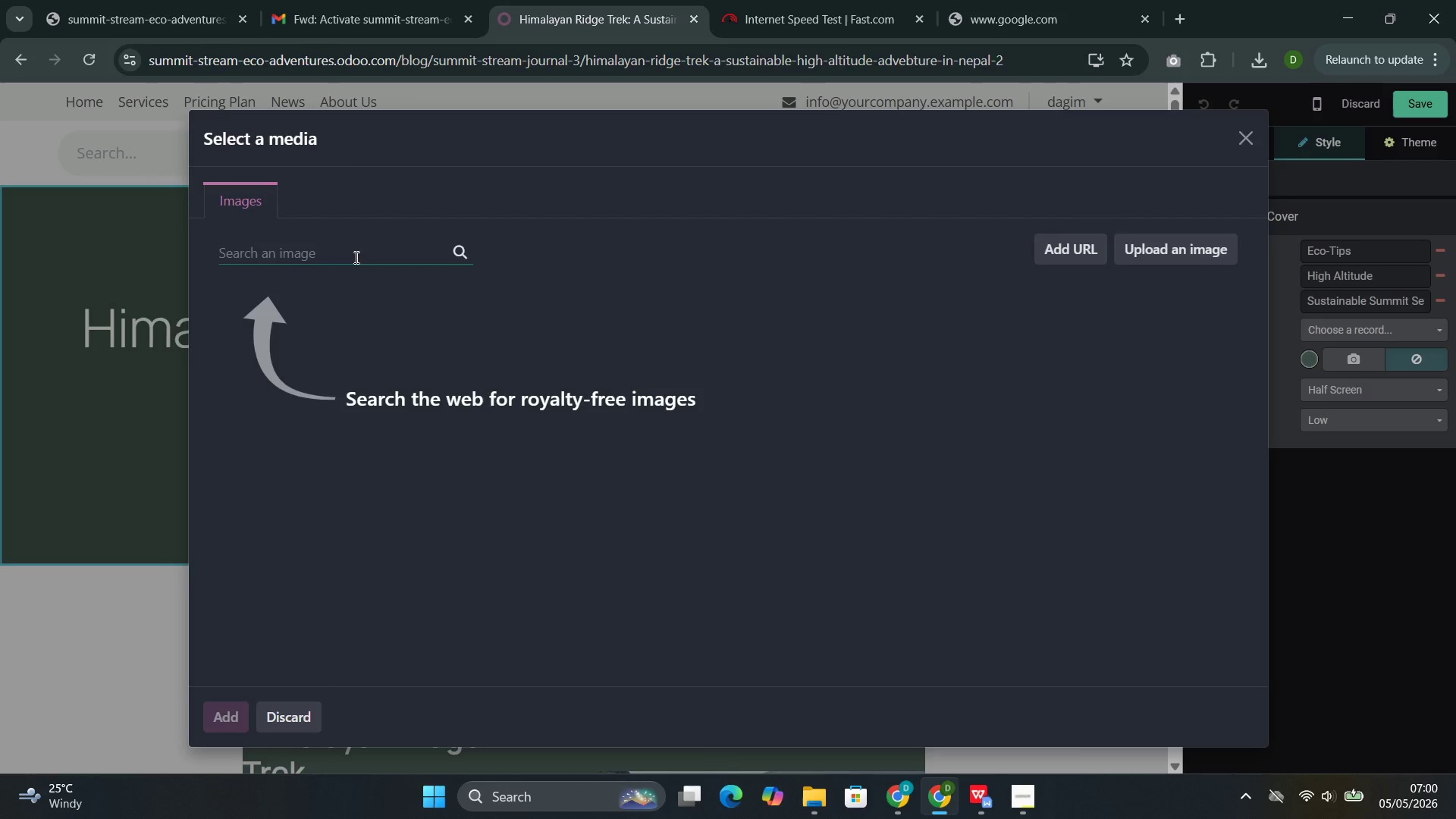 
hold_key(key=ShiftLeft, duration=0.5)
 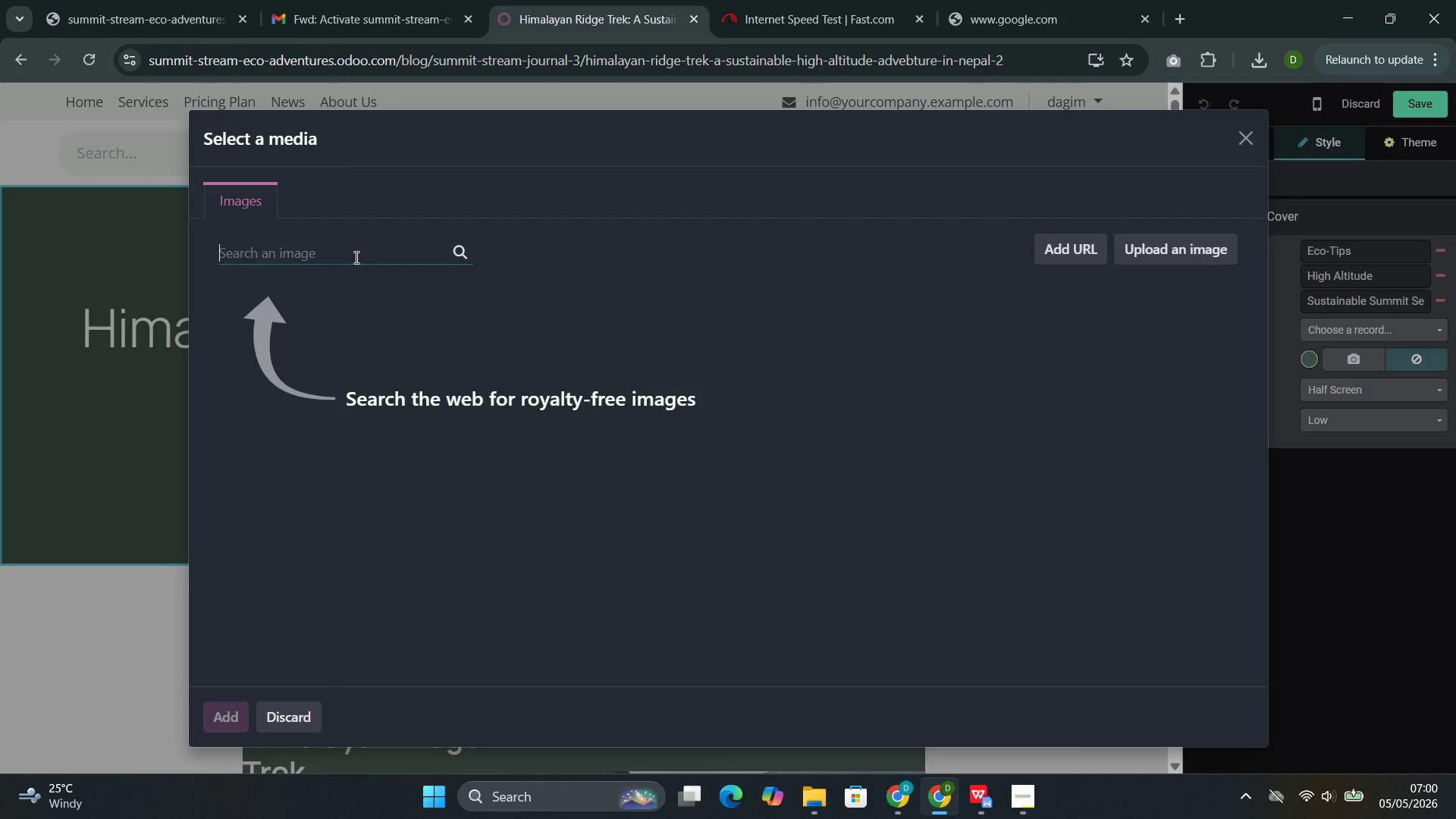 
type(h)
key(Backspace)
type(Homa)
key(Backspace)
key(Backspace)
key(Backspace)
type(imalaya)
 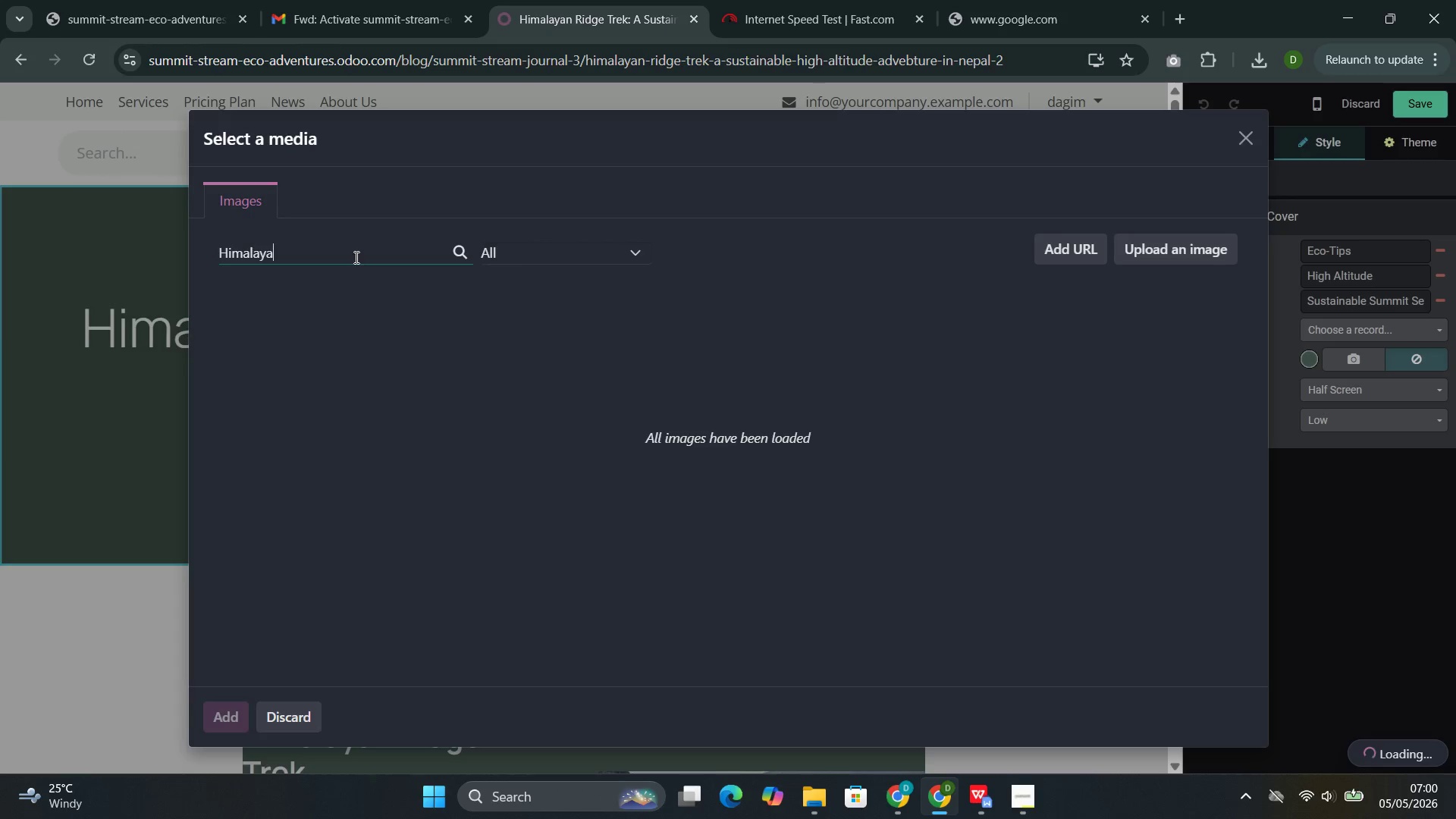 
type( trek)
 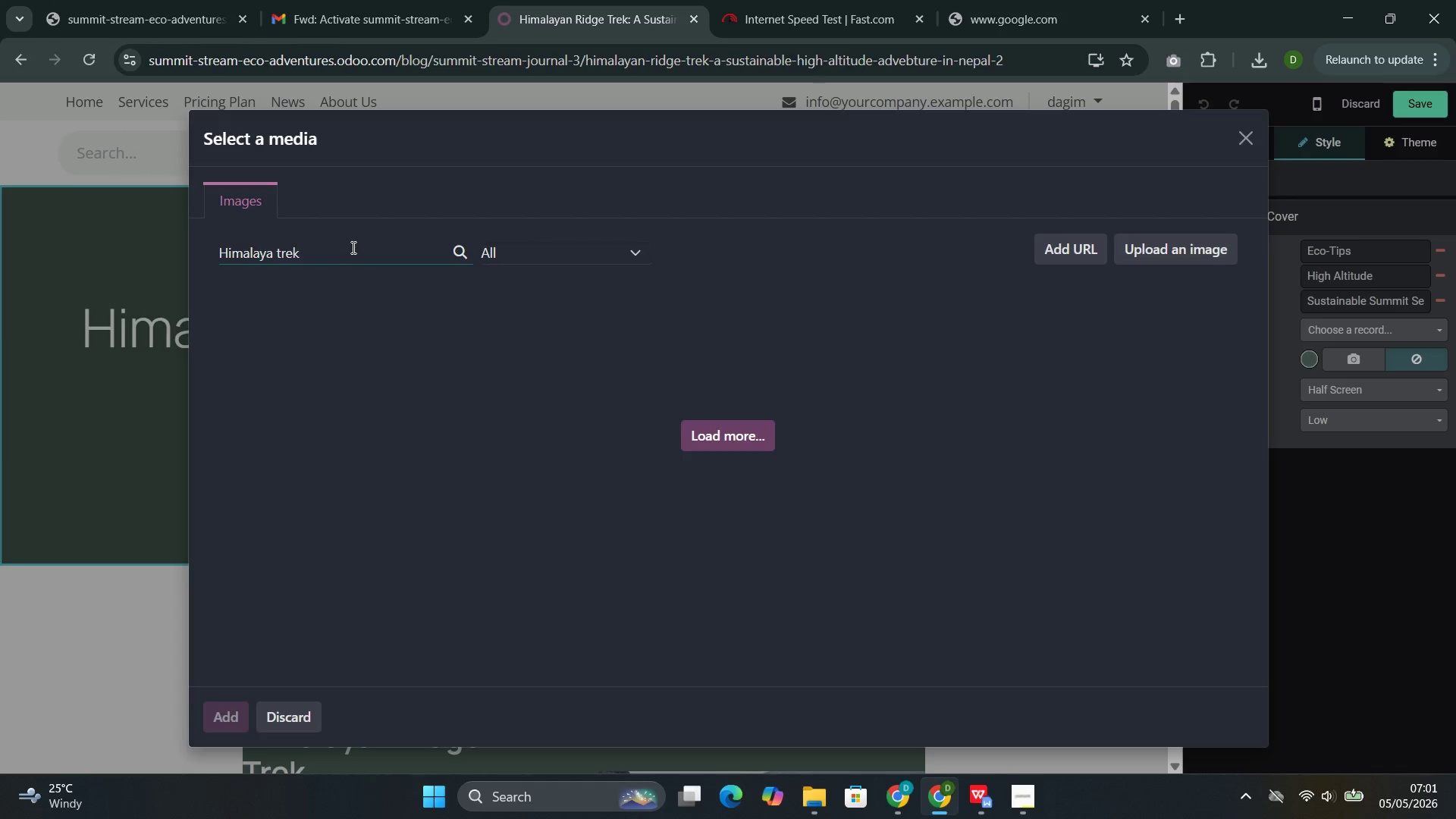 
wait(15.11)
 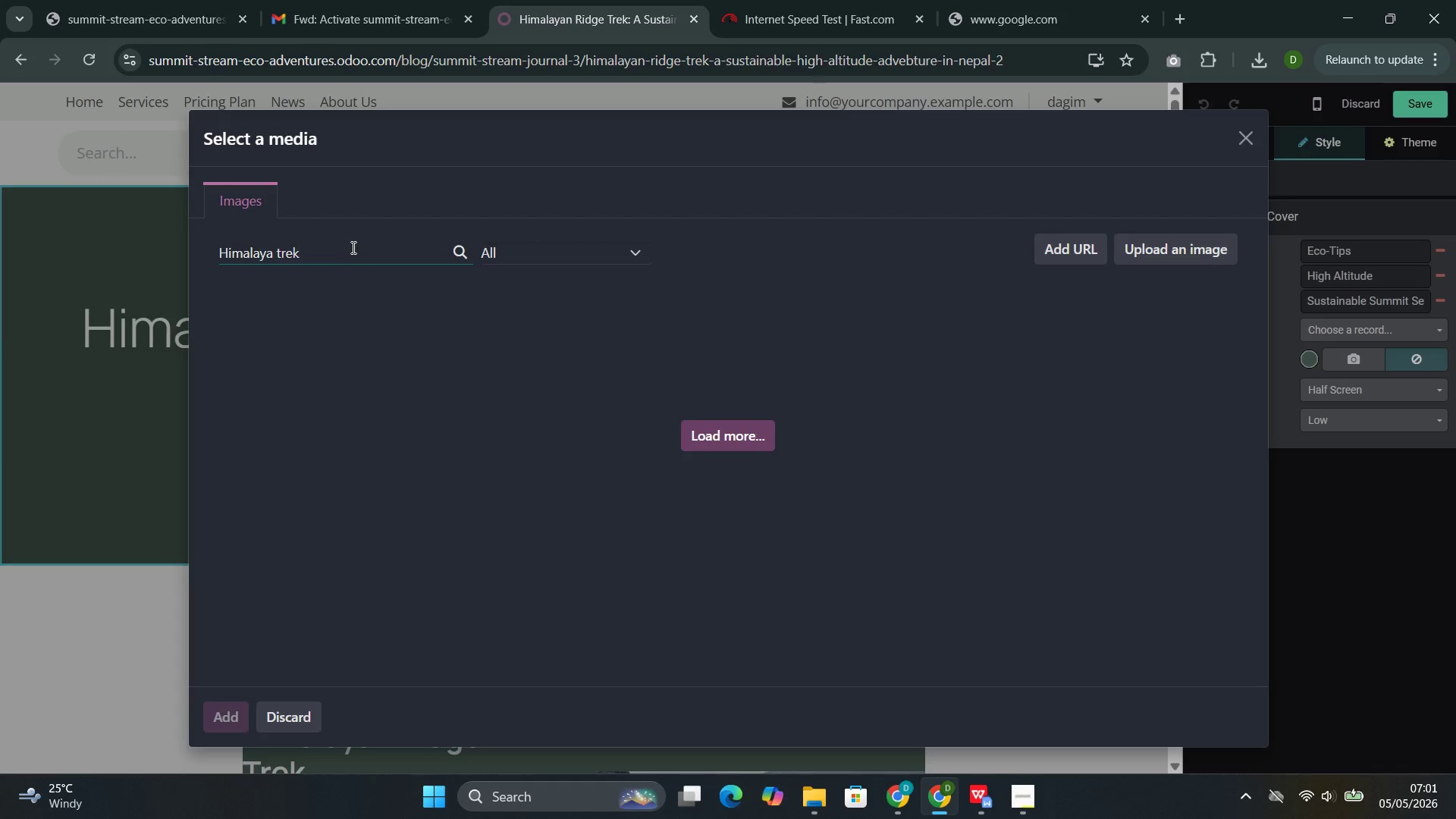 
left_click([818, 2])
 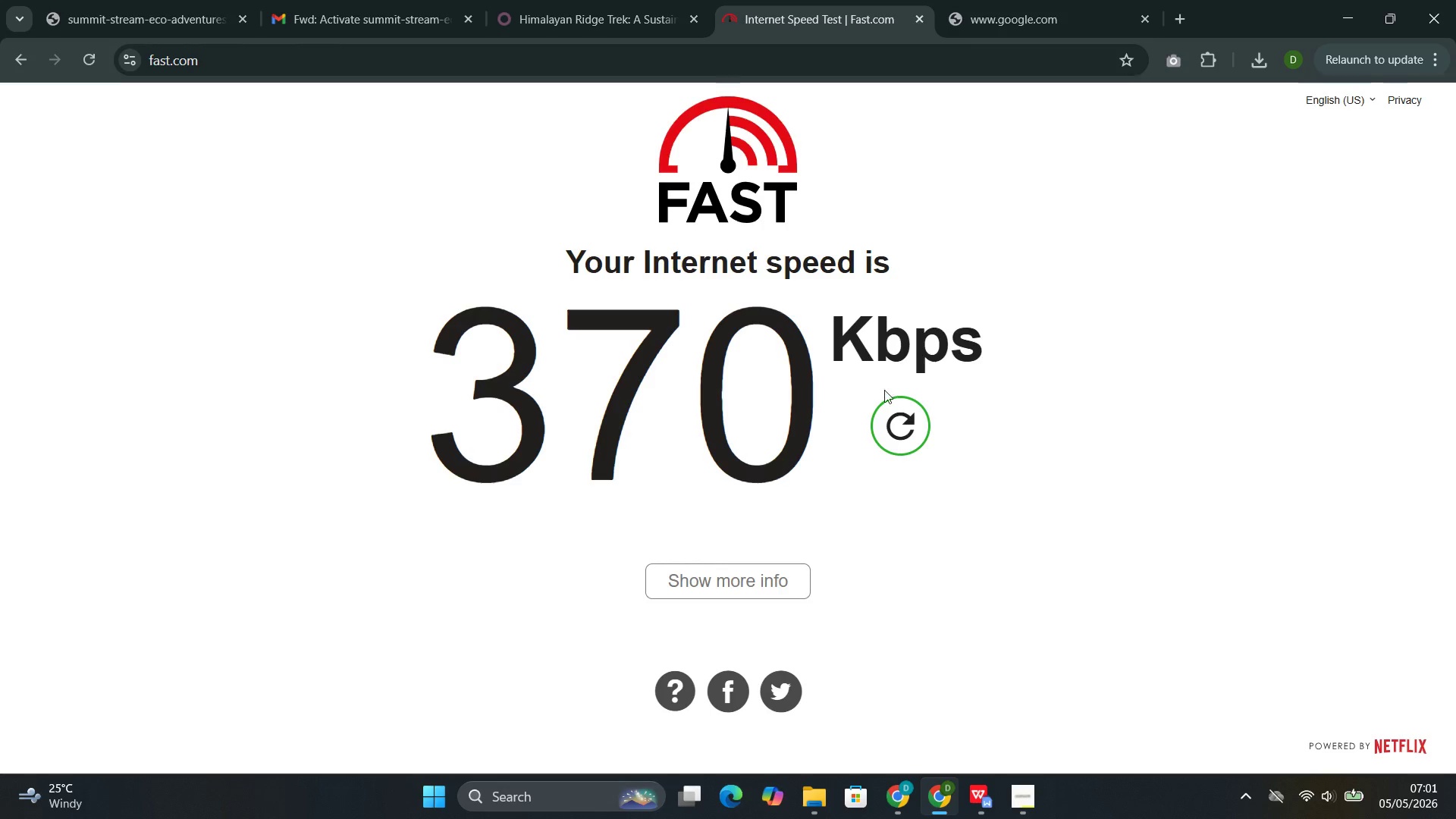 
left_click([898, 418])
 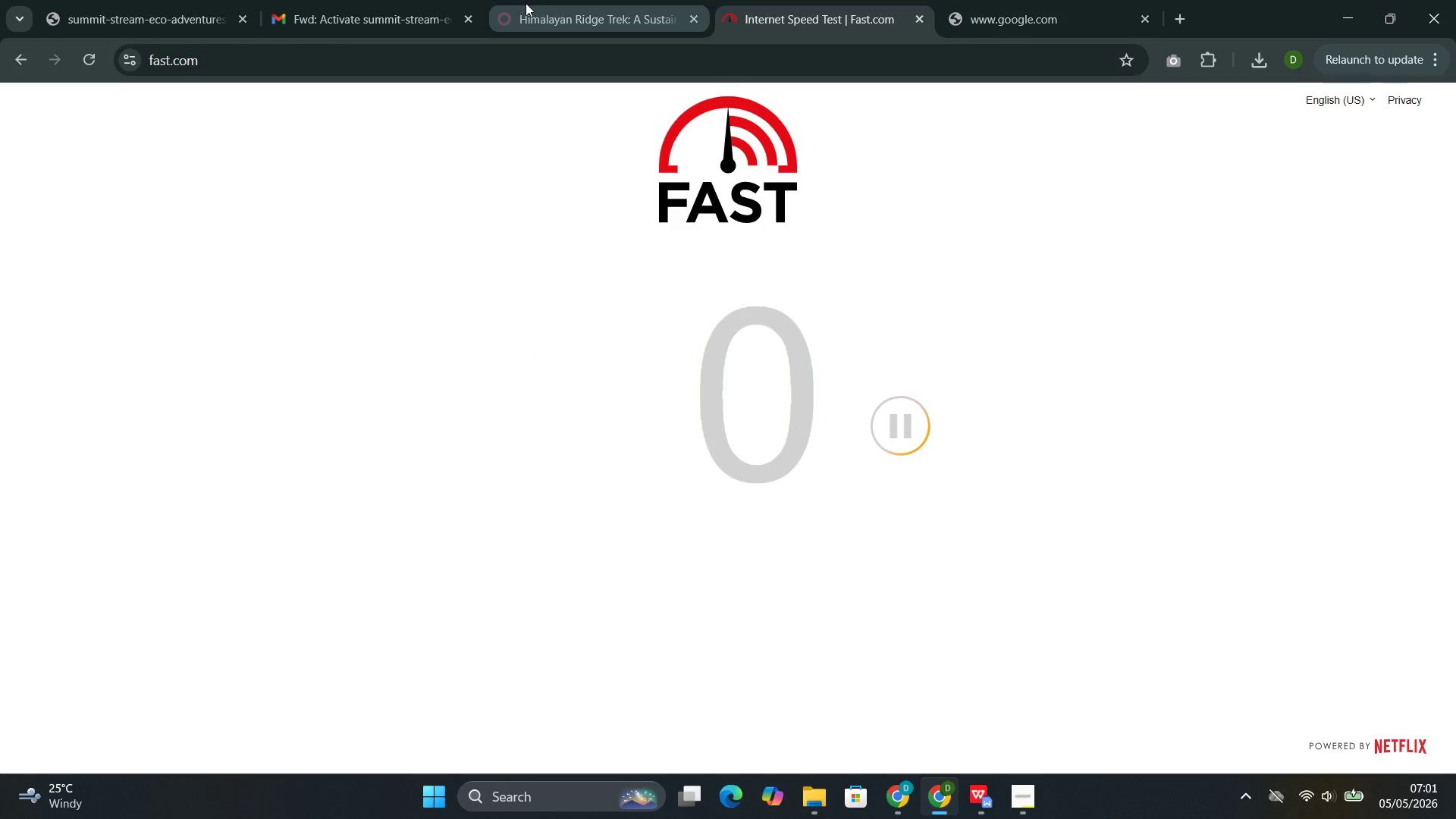 
left_click([558, 9])
 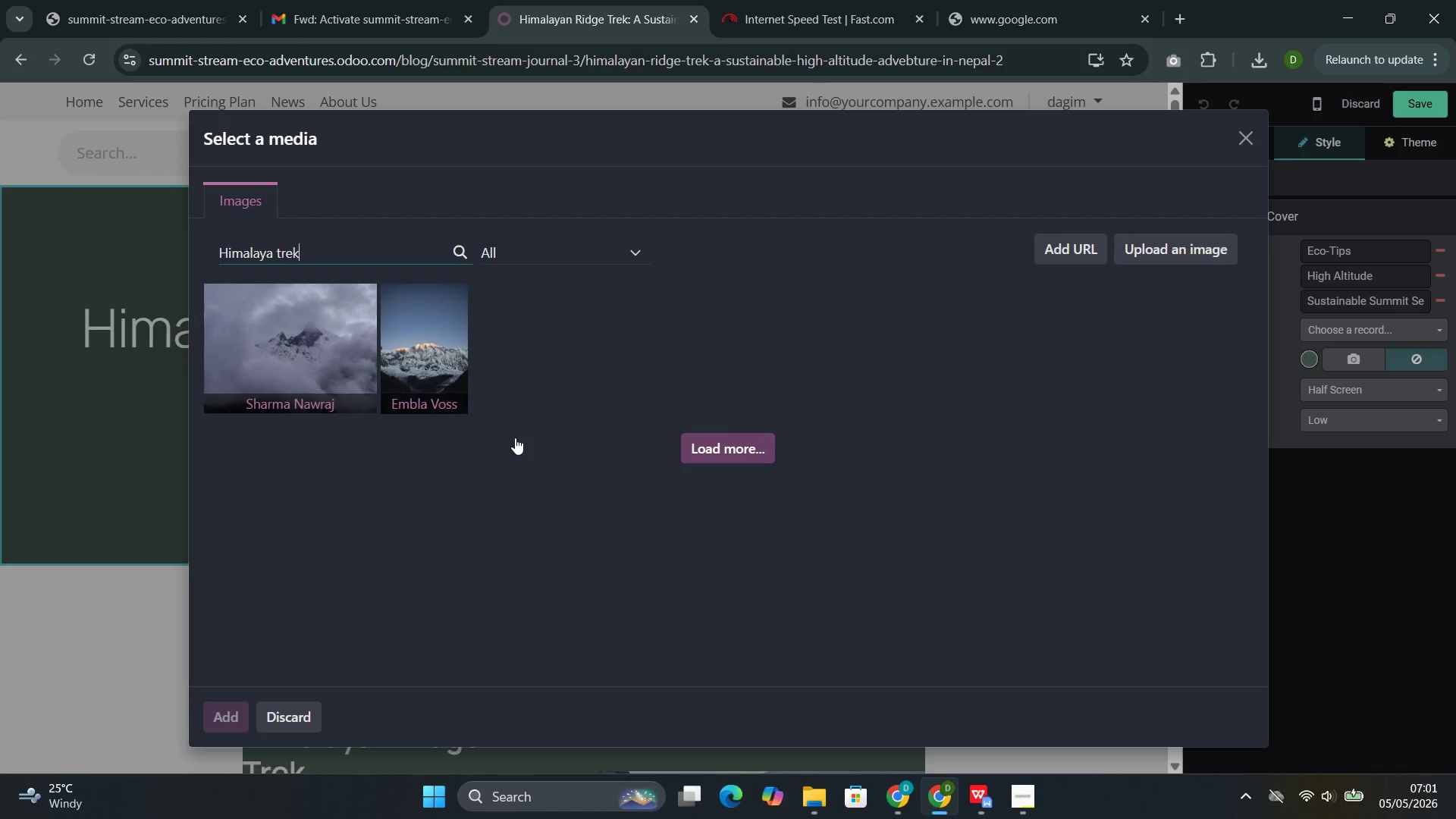 
wait(5.81)
 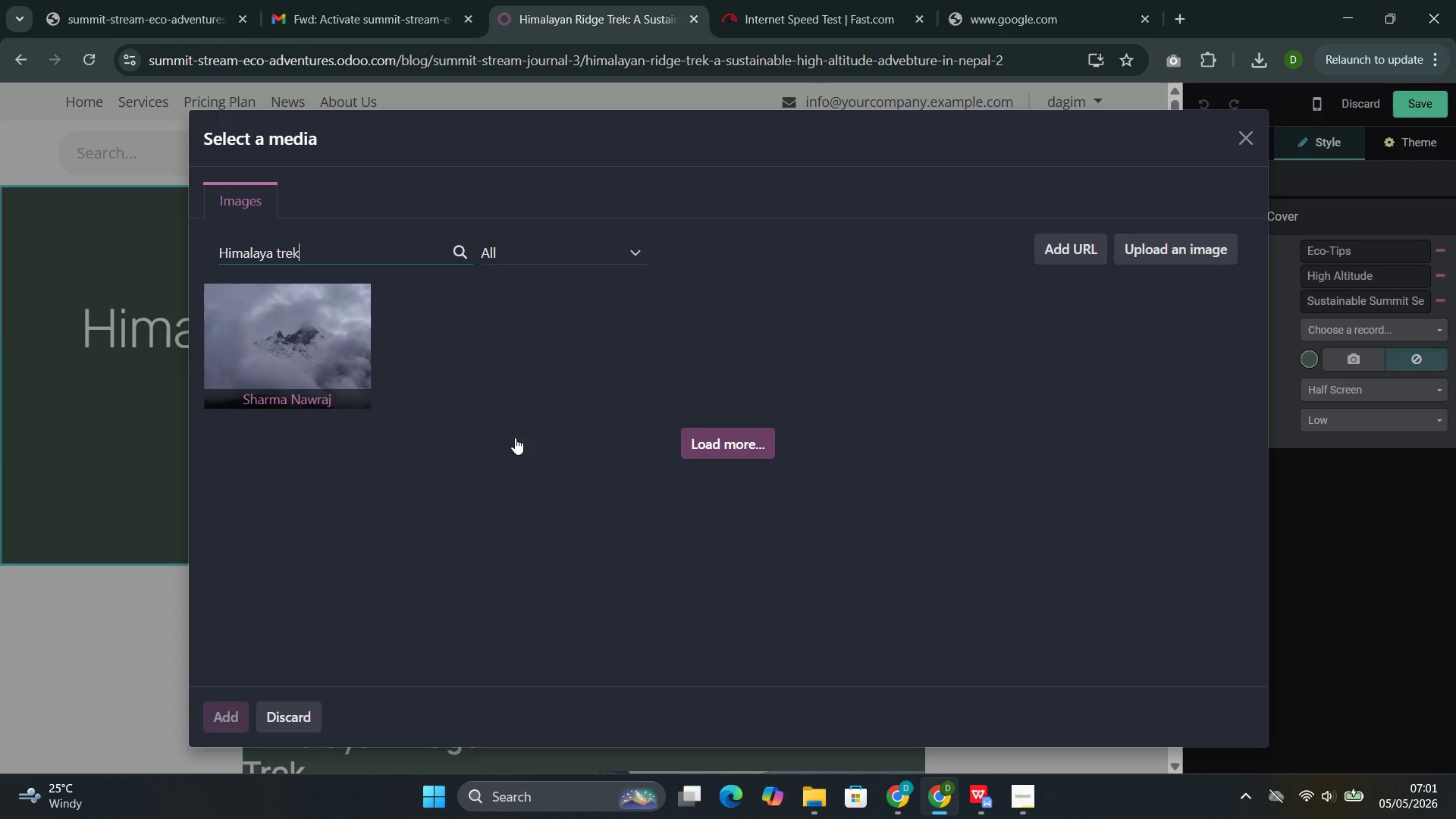 
double_click([253, 252])
 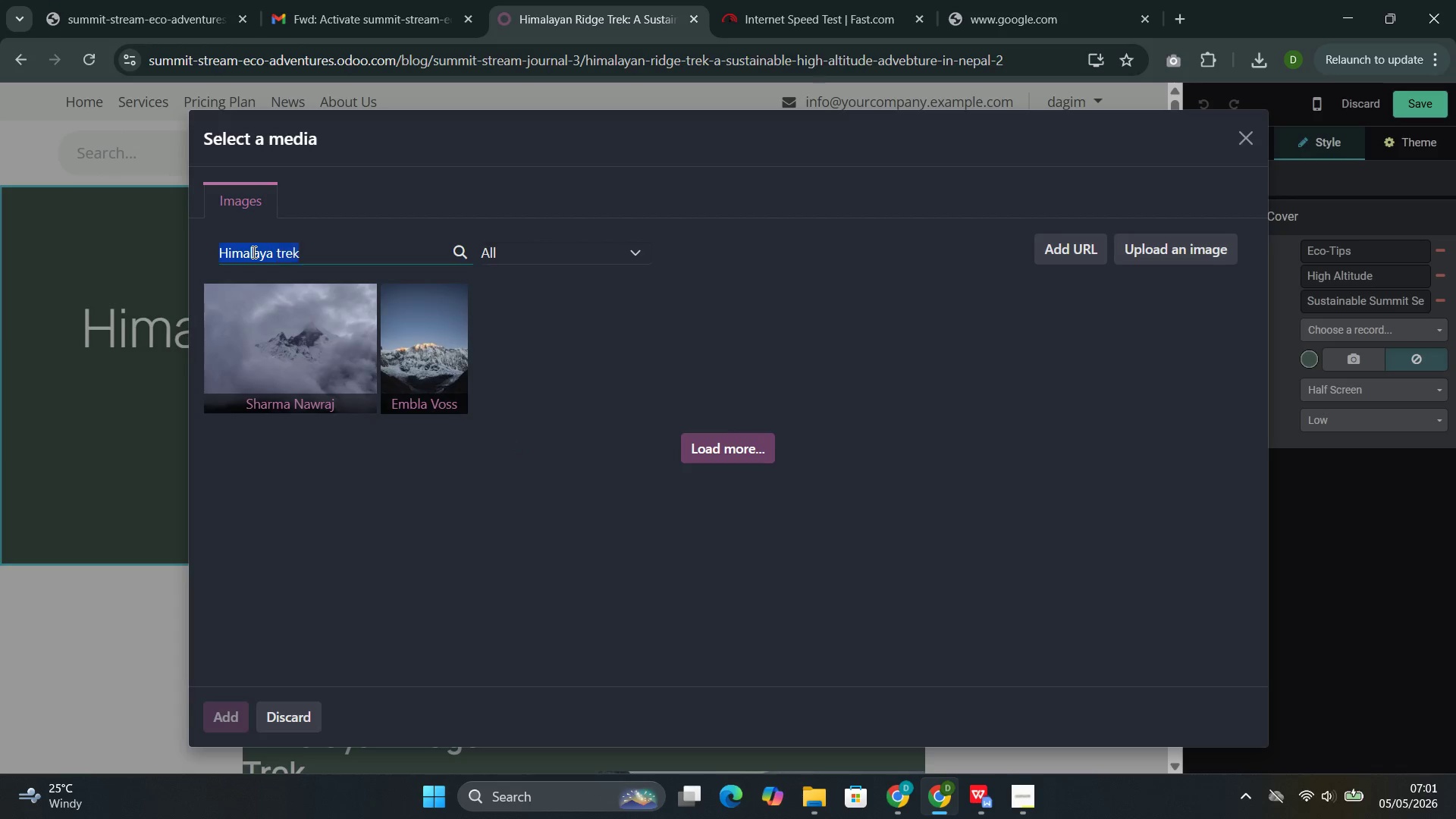 
triple_click([253, 252])
 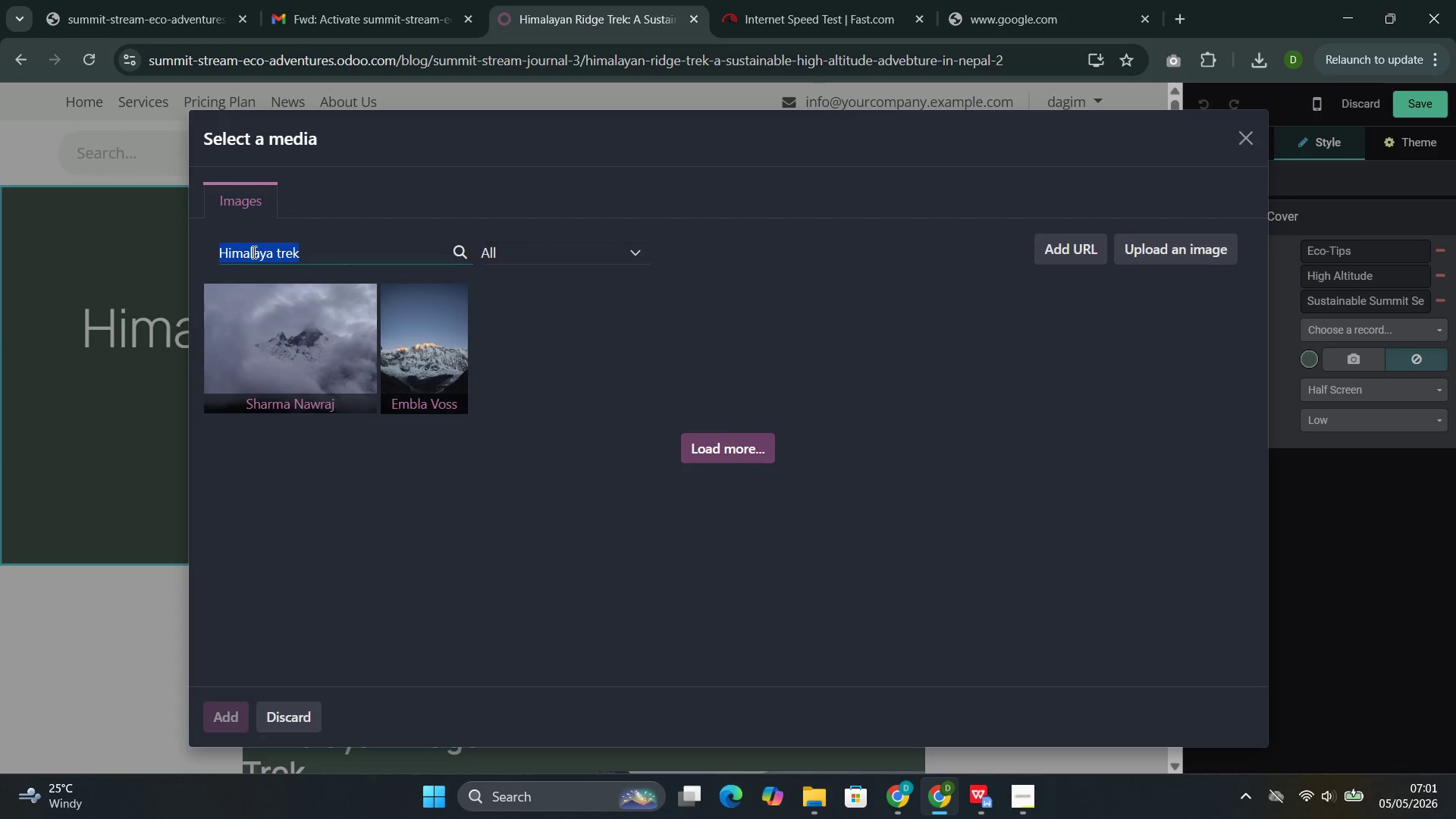 
key(Control+C)
 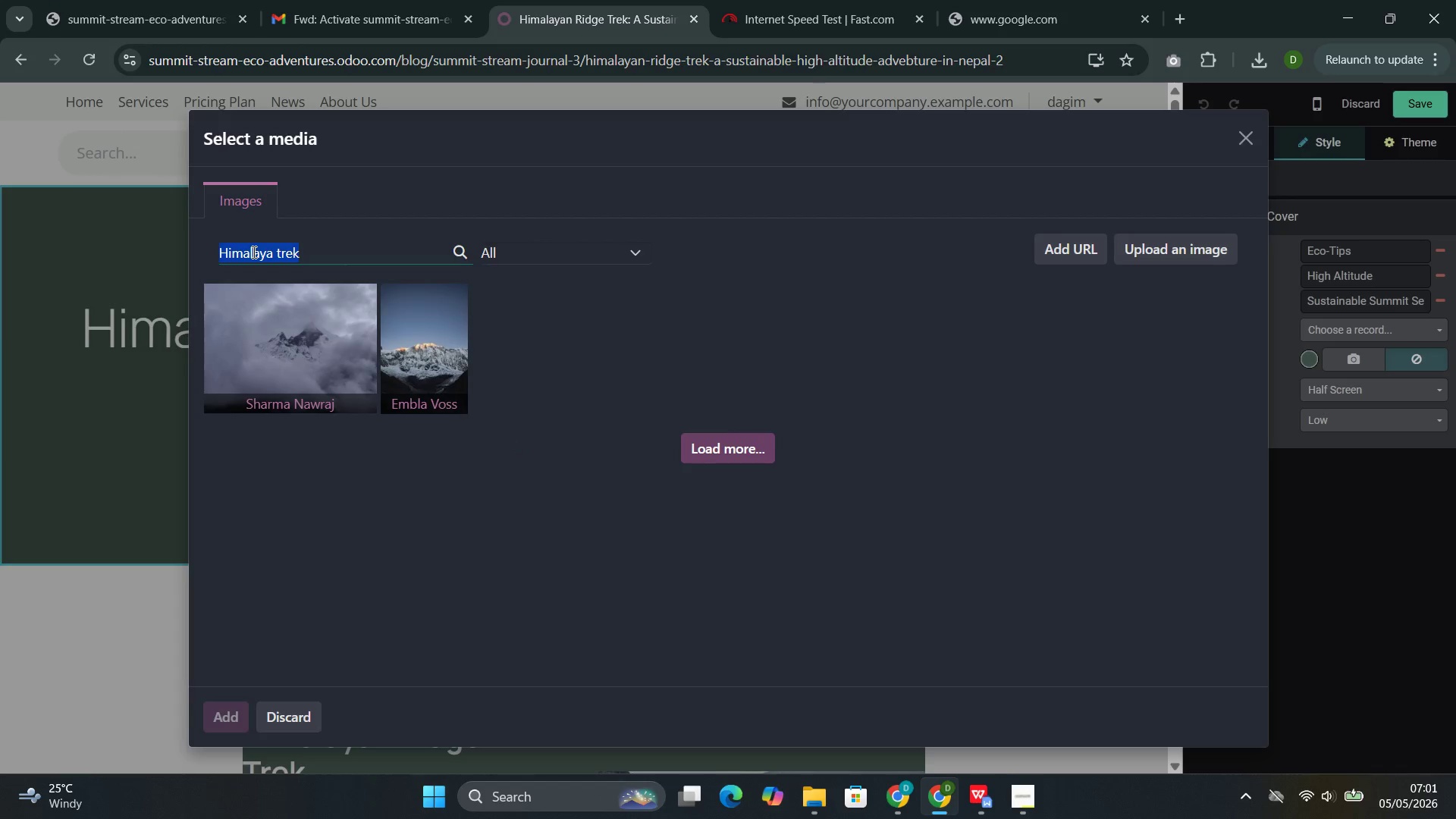 
key(Control+C)
 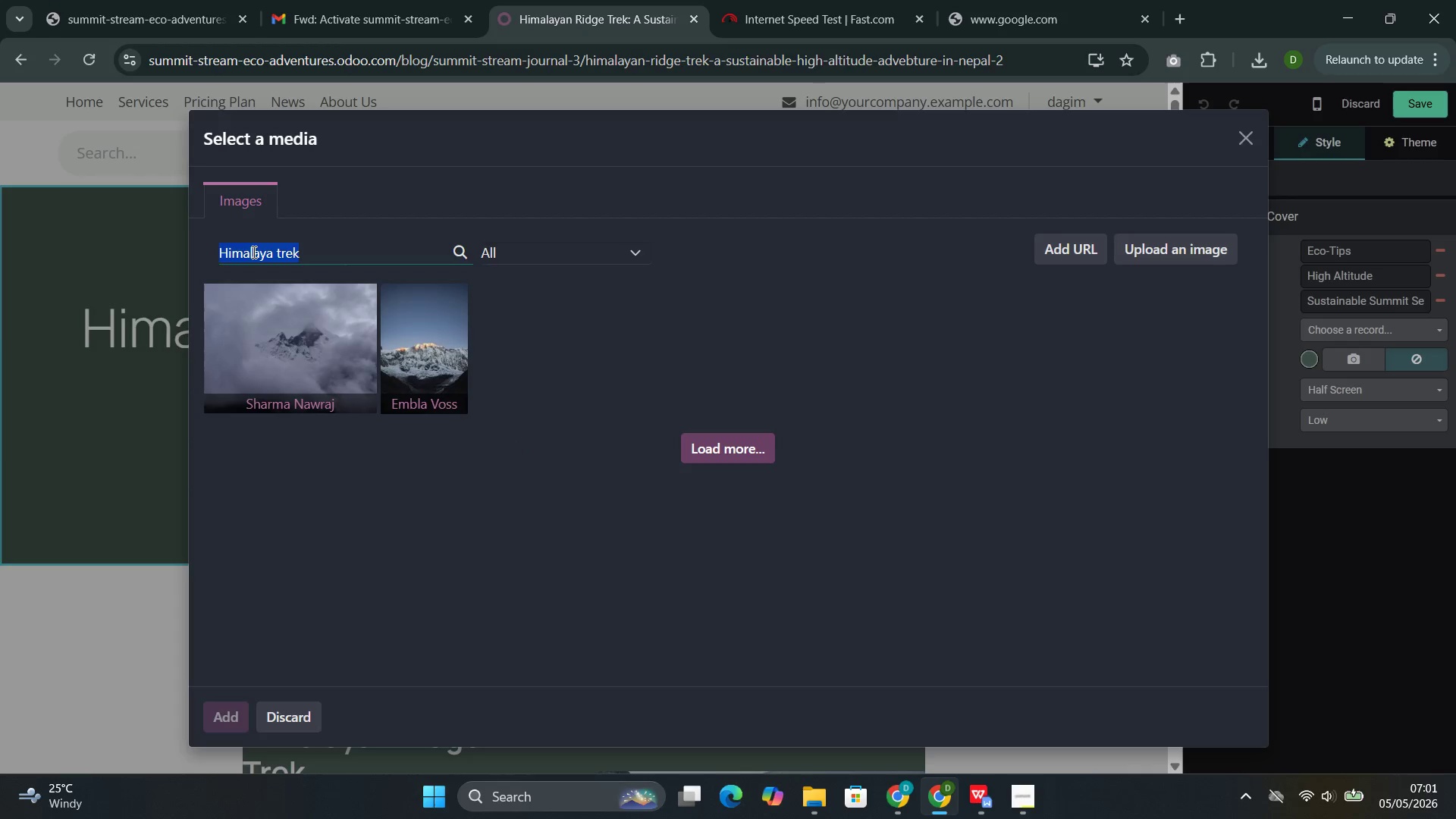 
left_click([296, 340])
 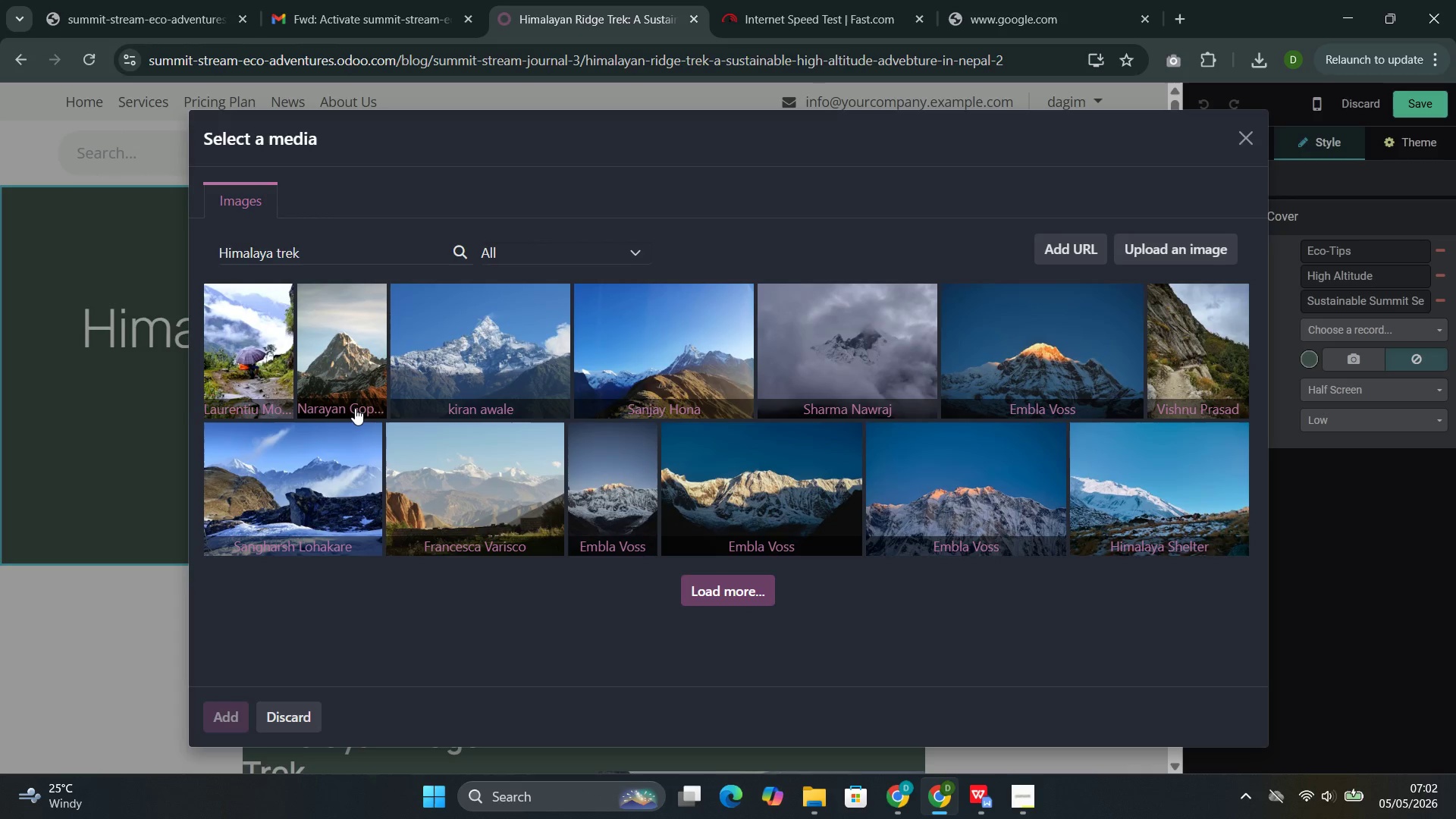 
wait(39.05)
 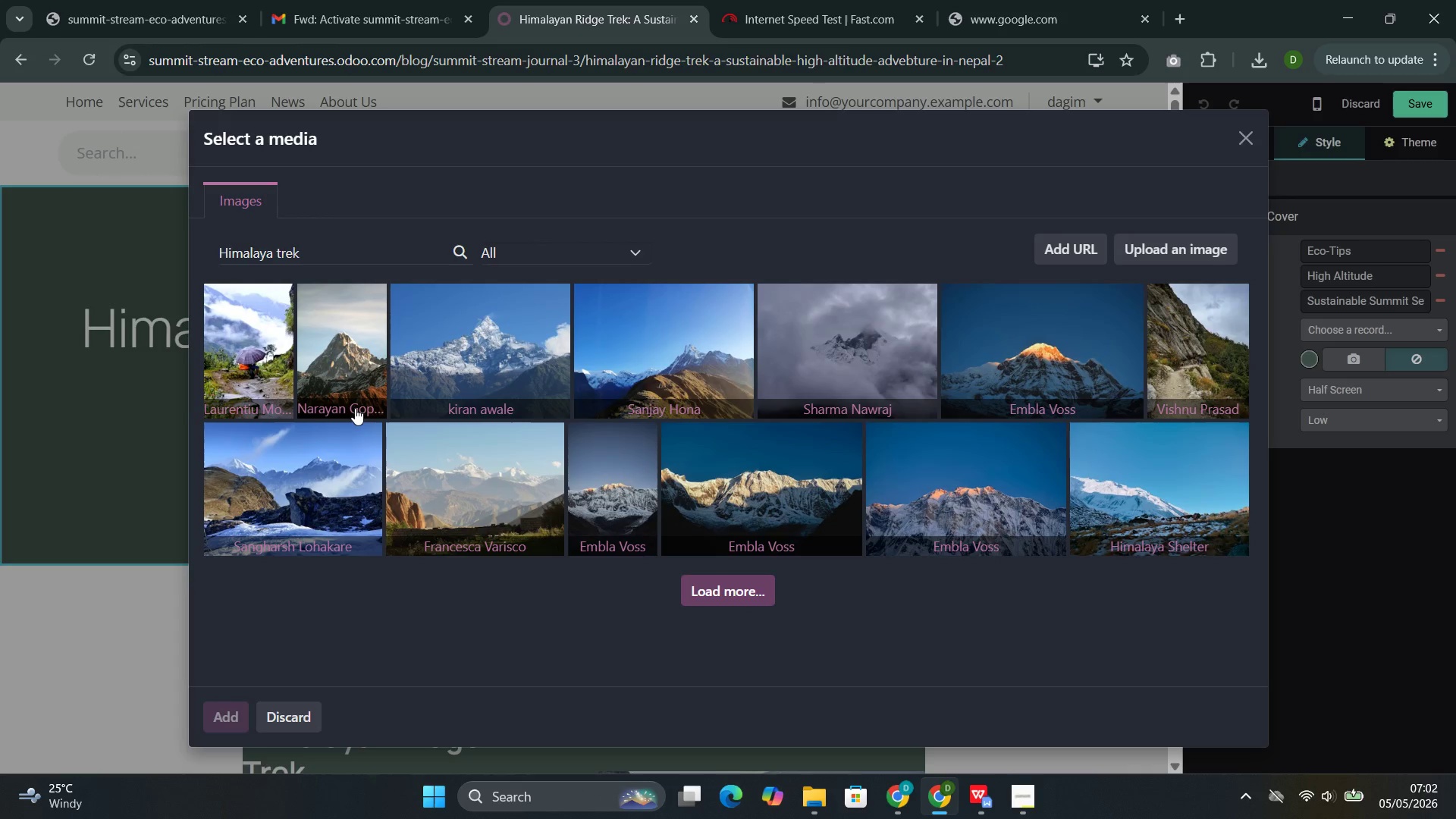 
scroll: coordinate [443, 469], scroll_direction: down, amount: 4.0
 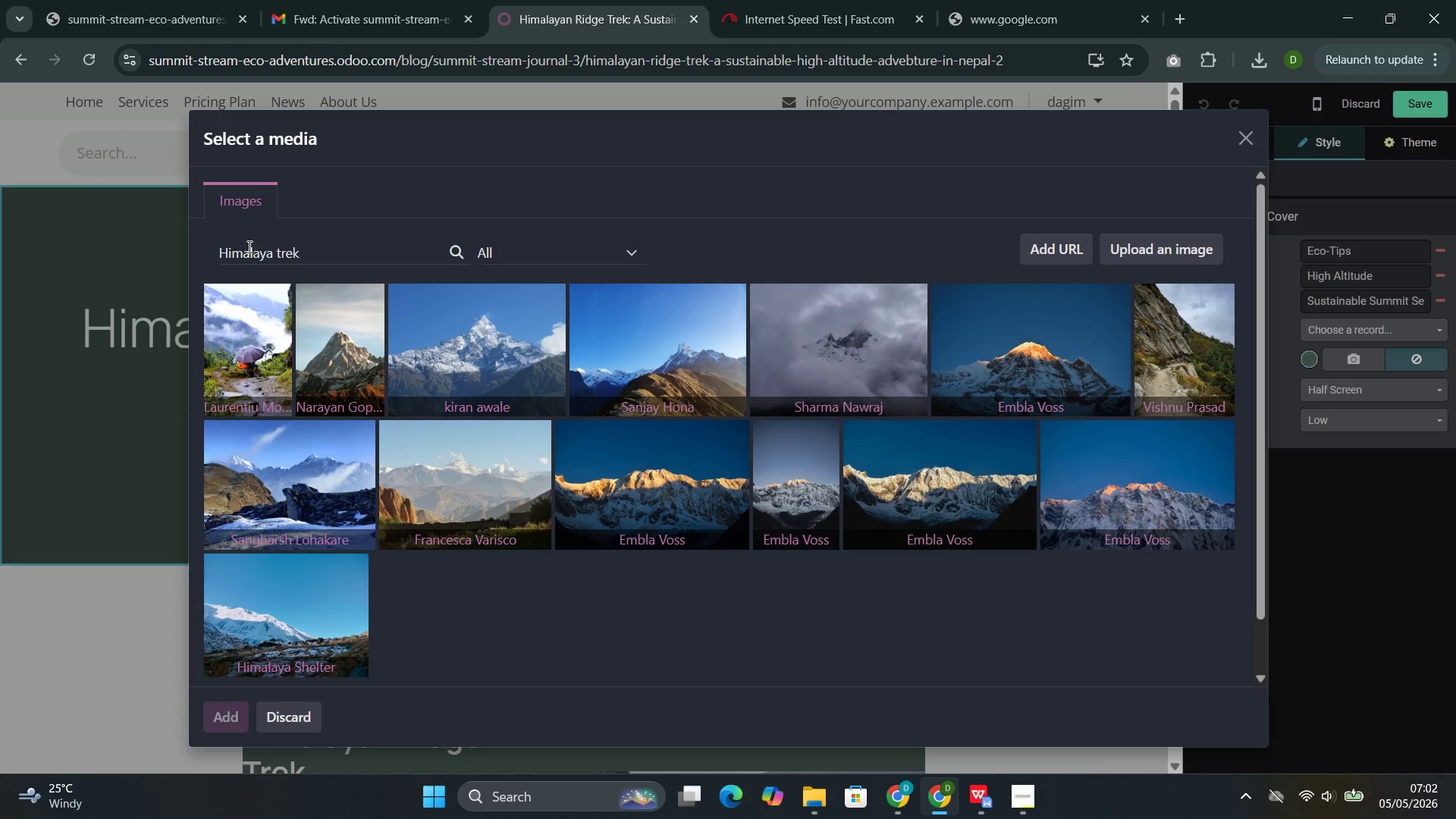 
double_click([245, 250])
 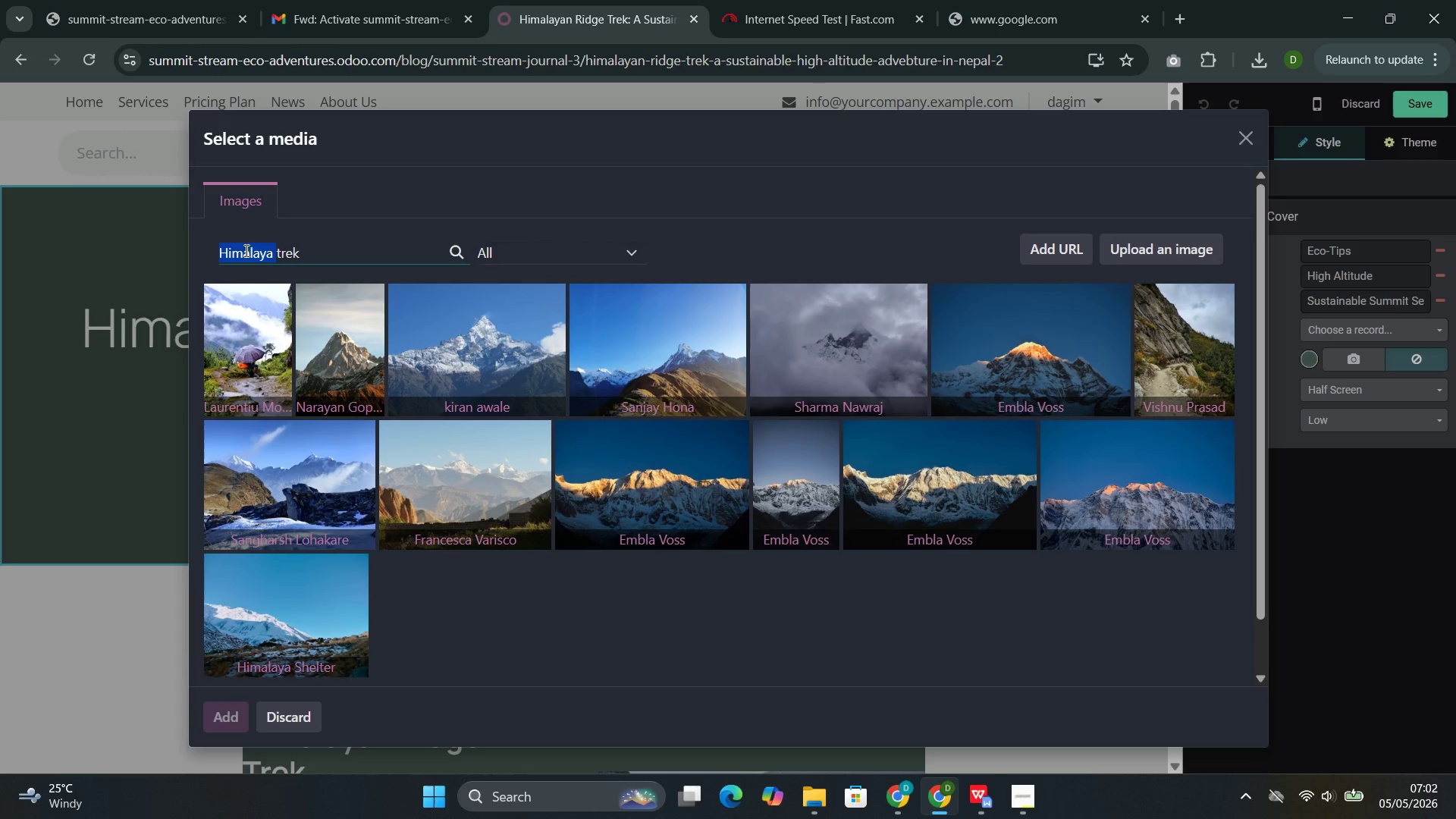 
triple_click([245, 250])
 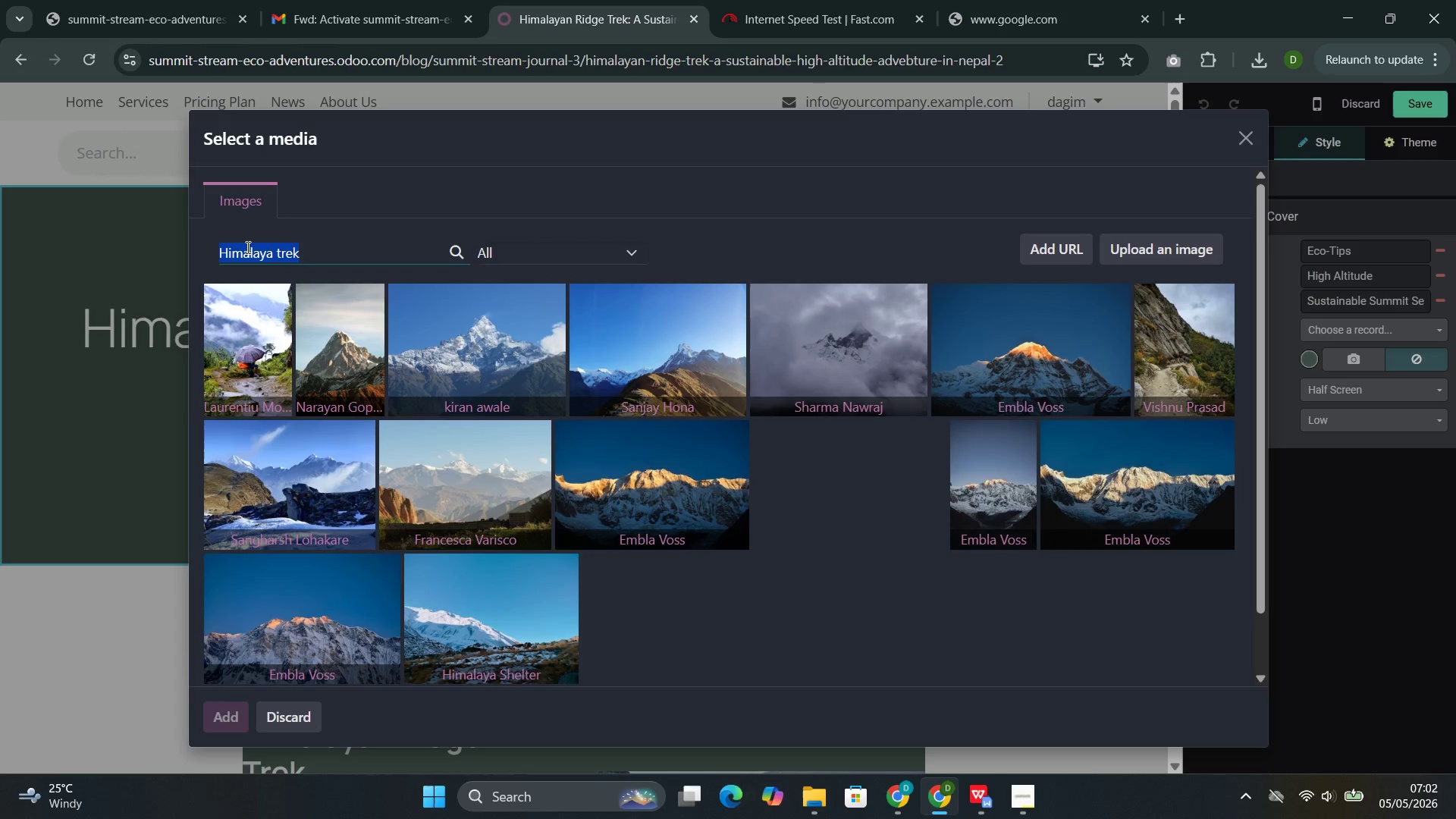 
key(Control+C)
 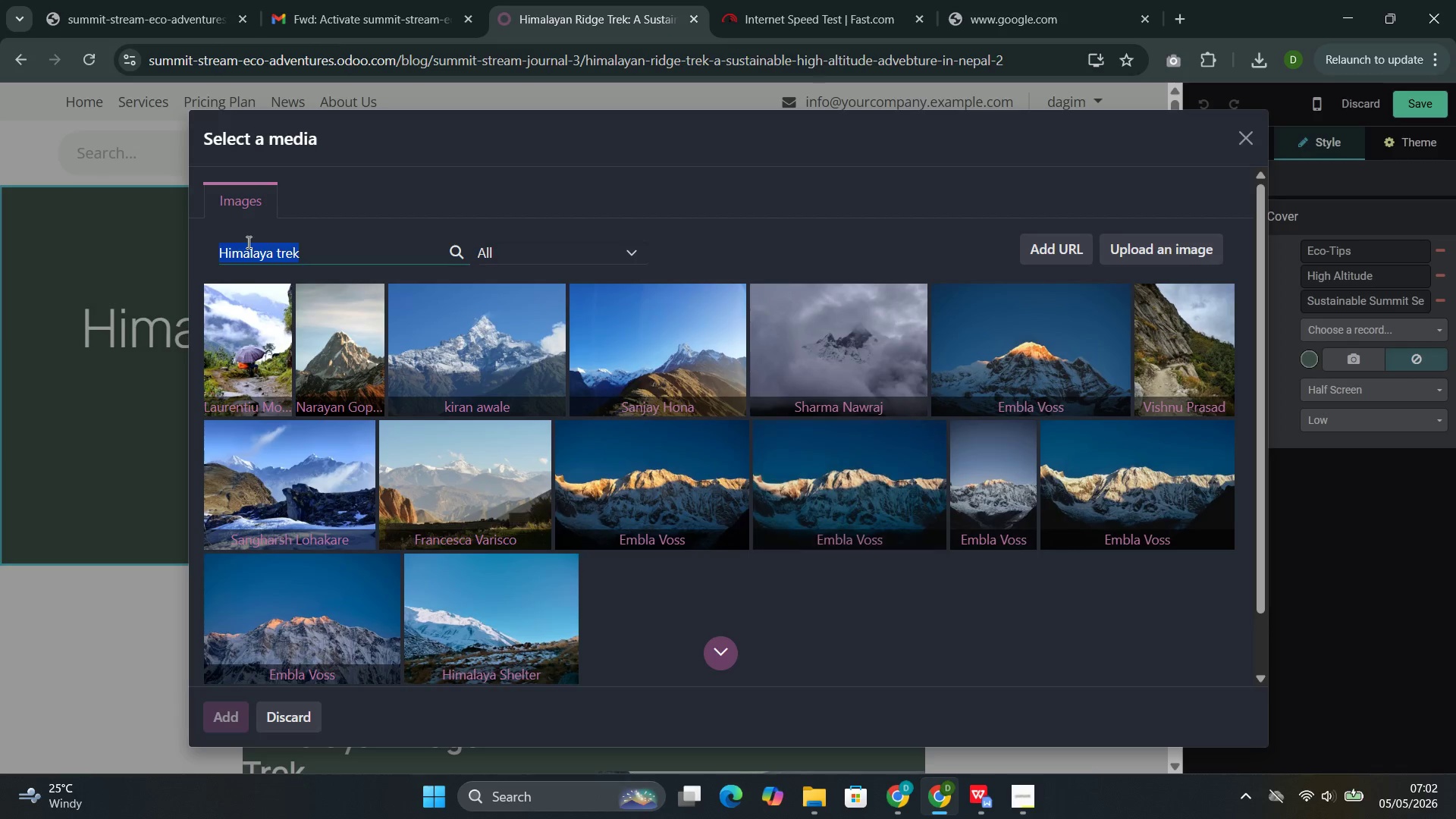 
key(Control+C)
 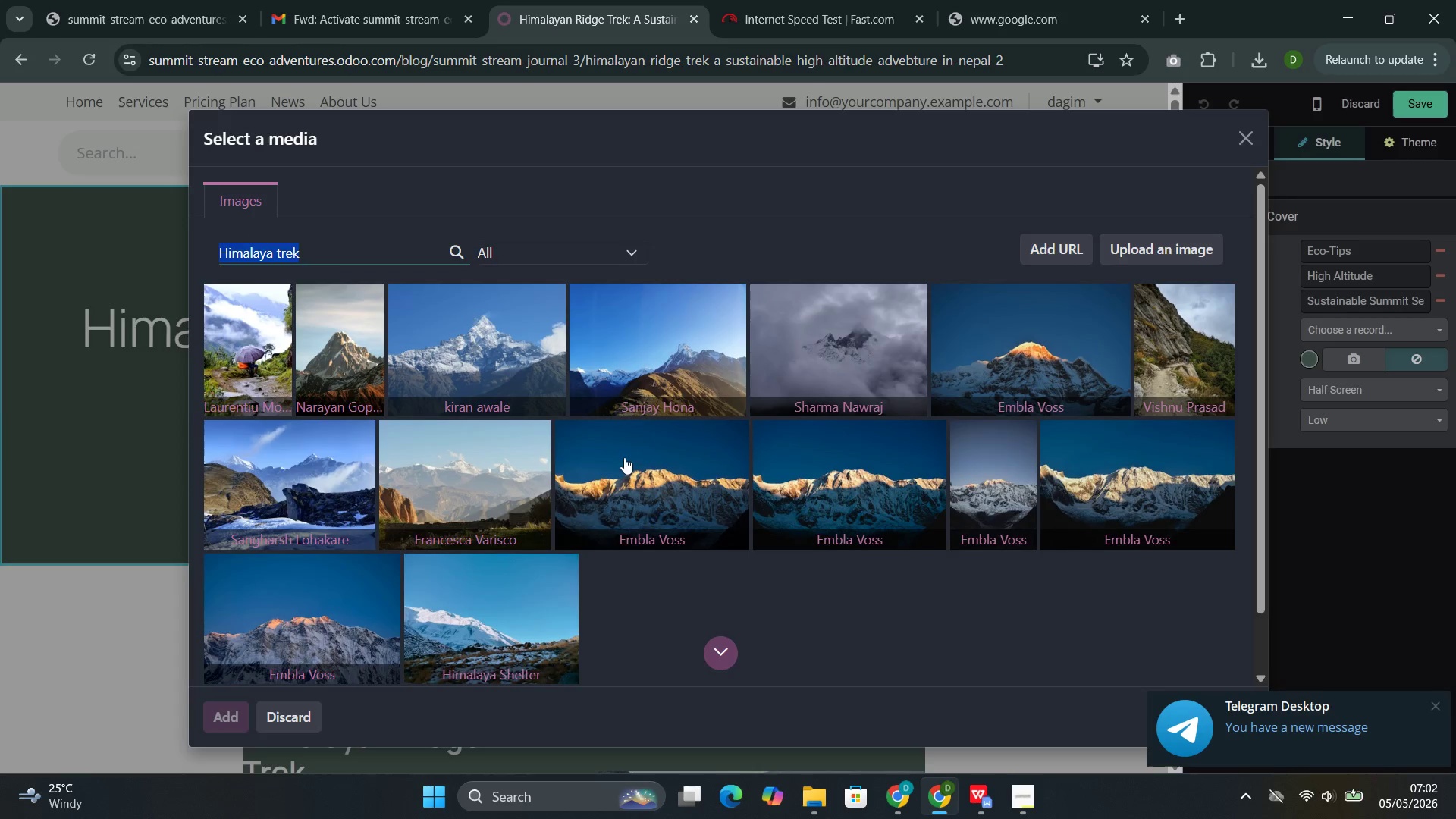 
scroll: coordinate [657, 521], scroll_direction: down, amount: 3.0
 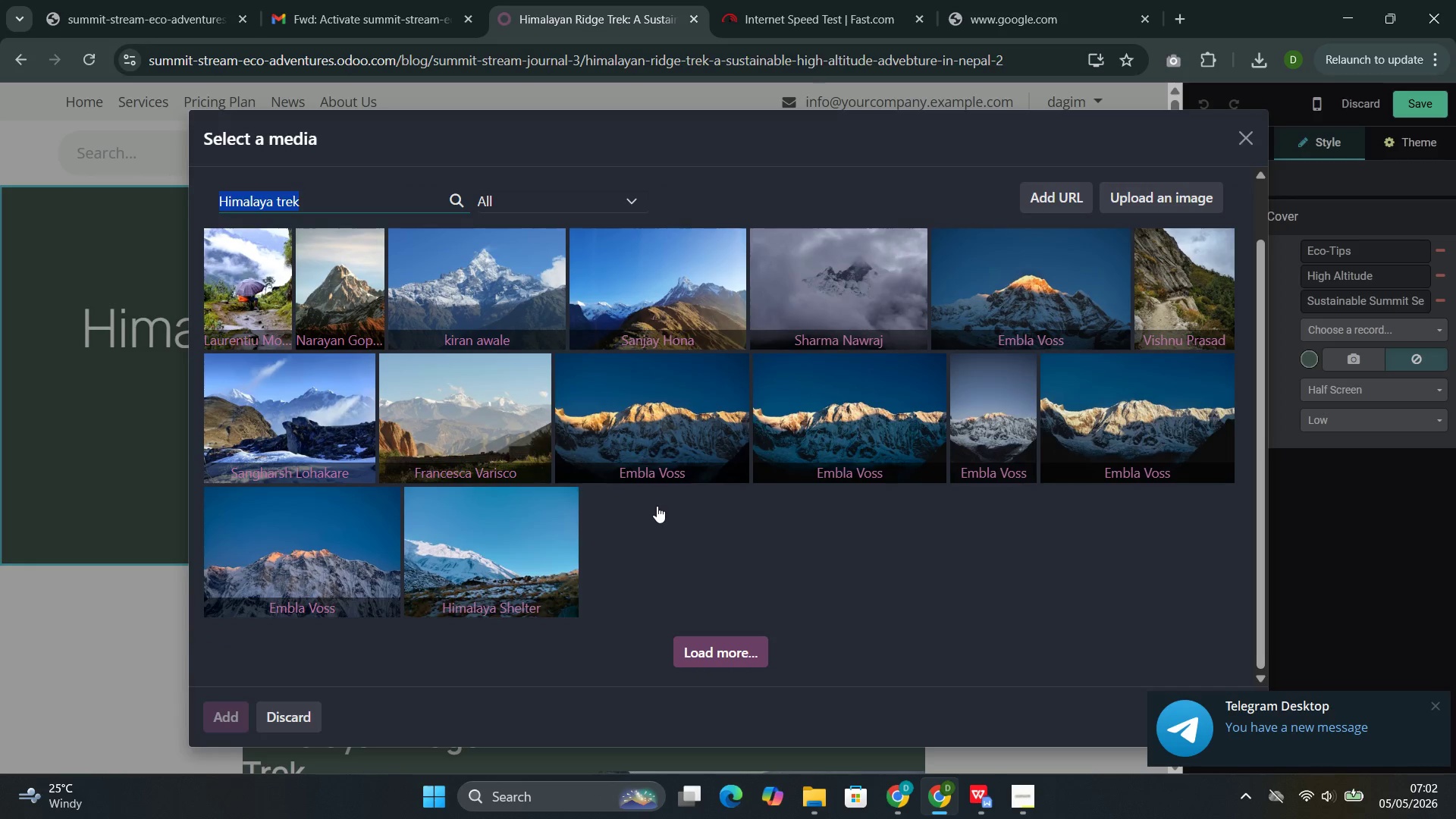 
scroll: coordinate [657, 506], scroll_direction: up, amount: 1.0
 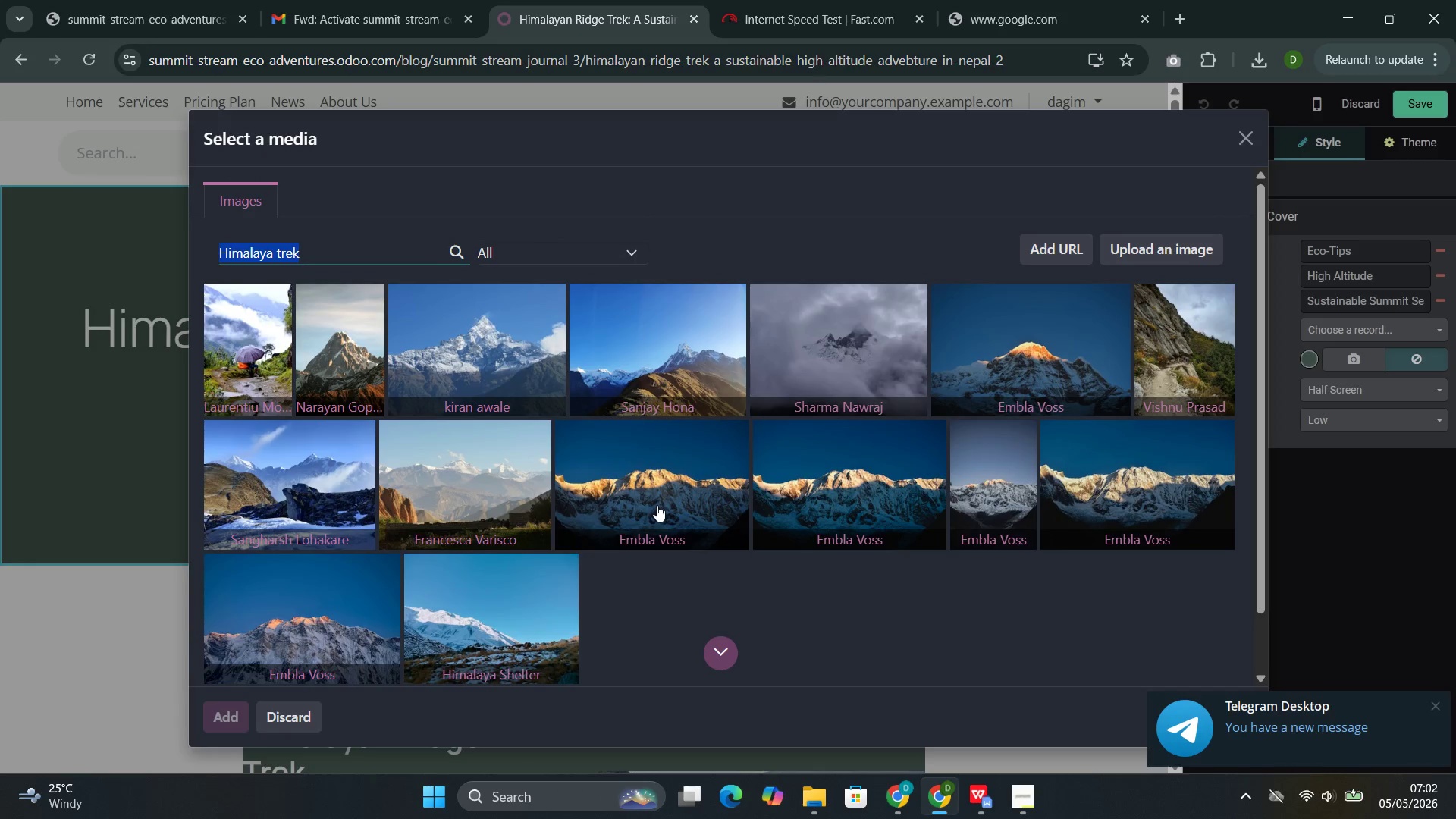 
left_click([657, 505])
 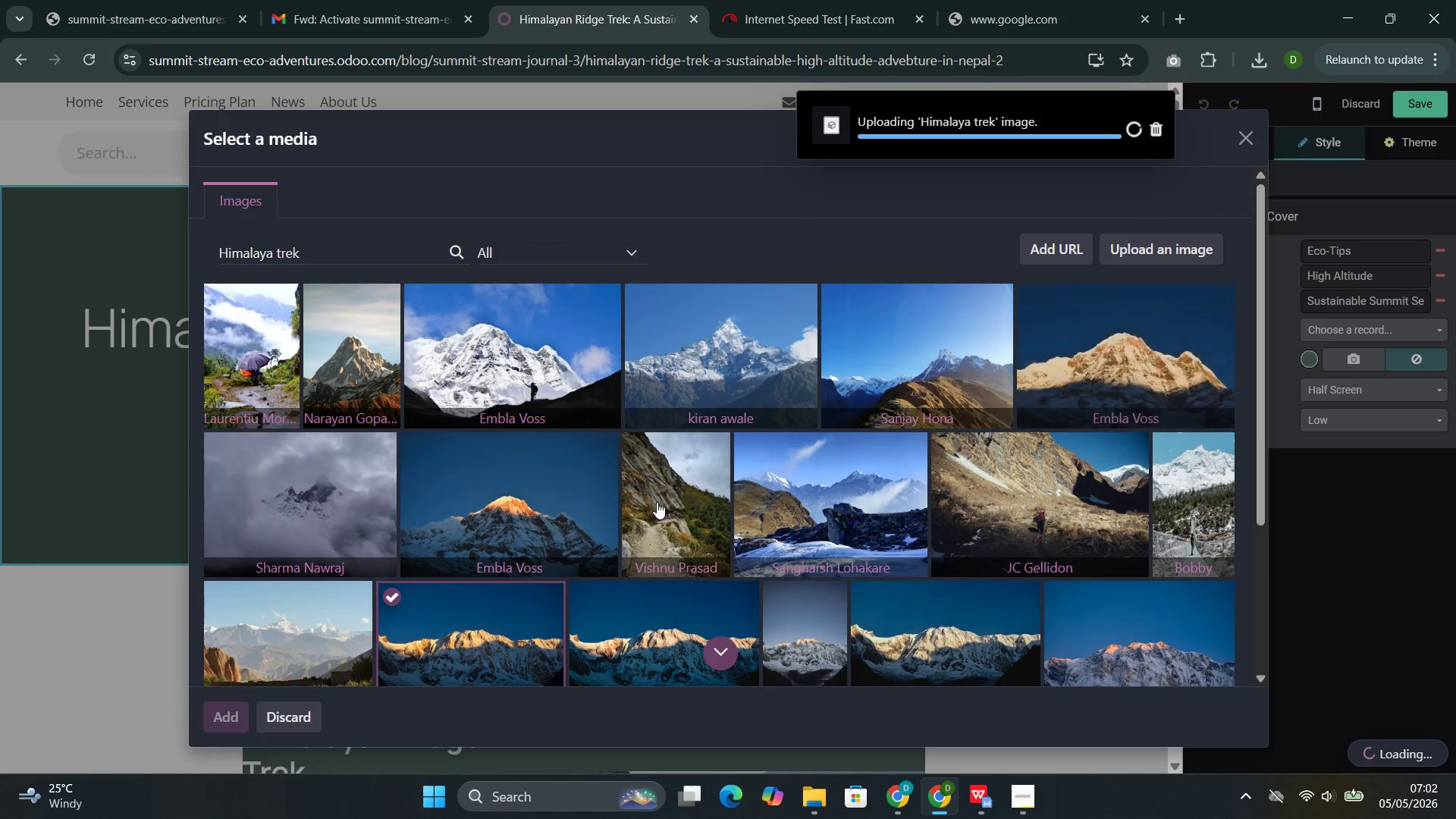 
wait(11.53)
 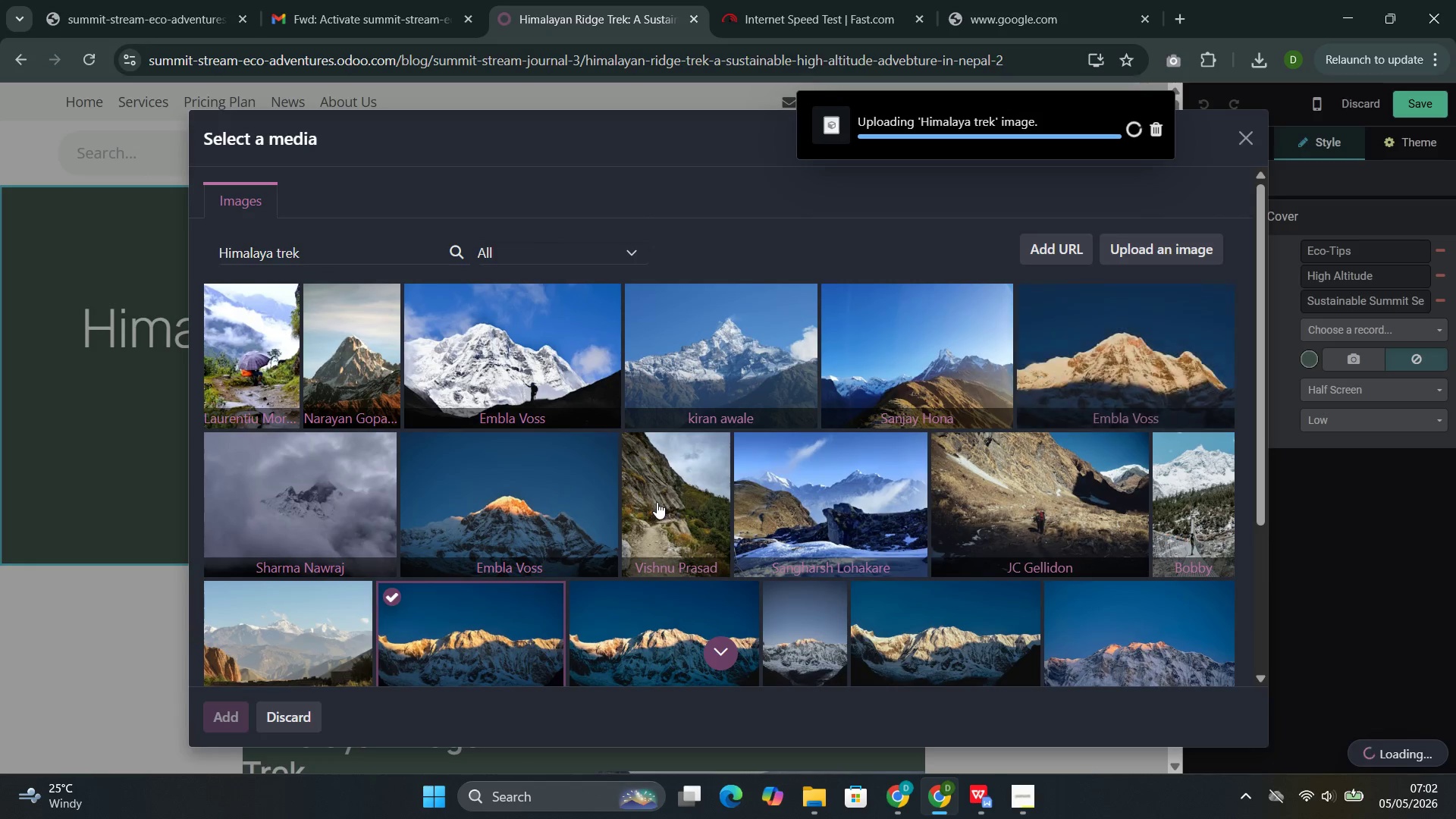 
scroll: coordinate [557, 504], scroll_direction: down, amount: 4.0
 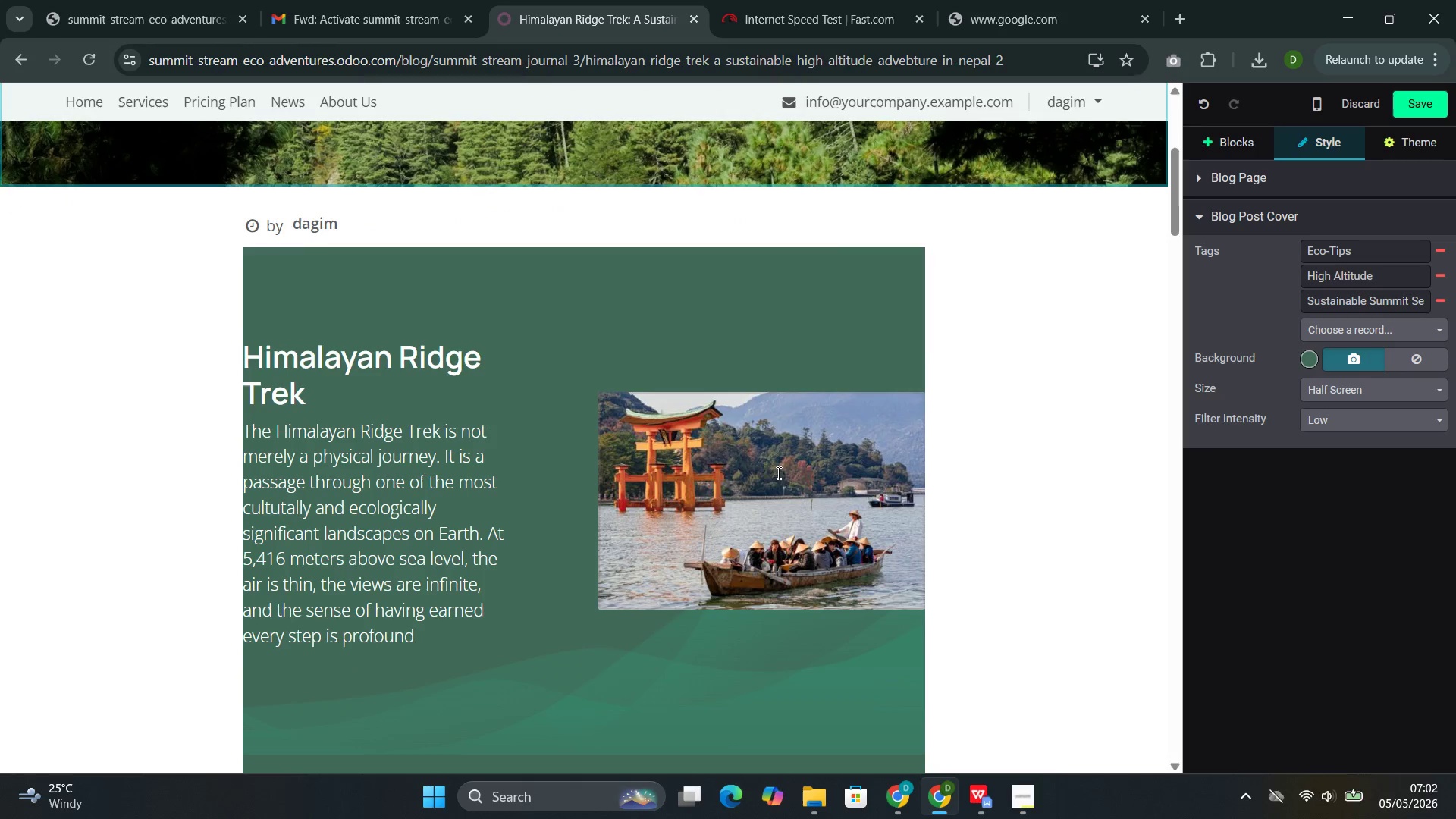 
left_click([774, 472])
 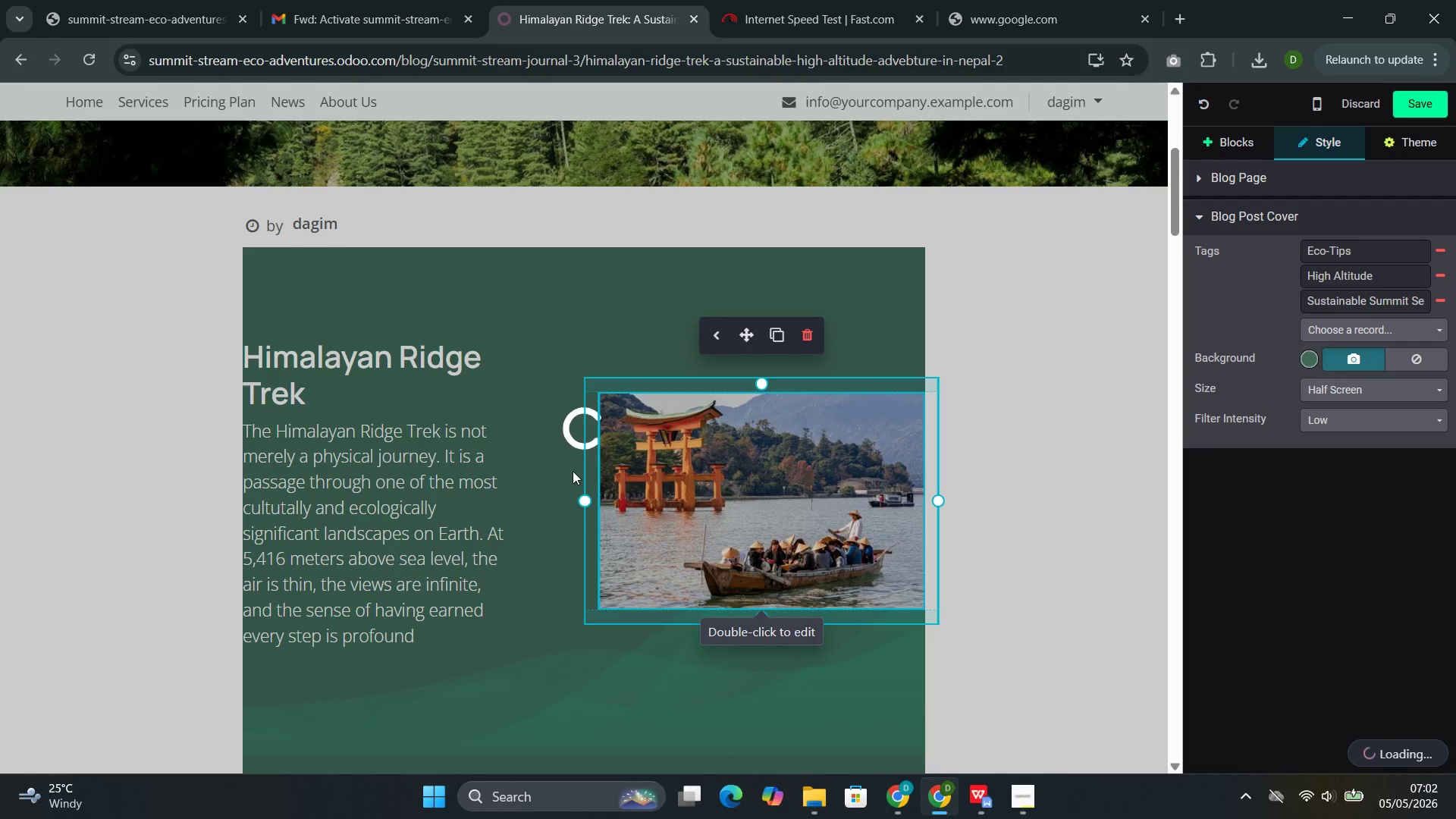 
wait(5.53)
 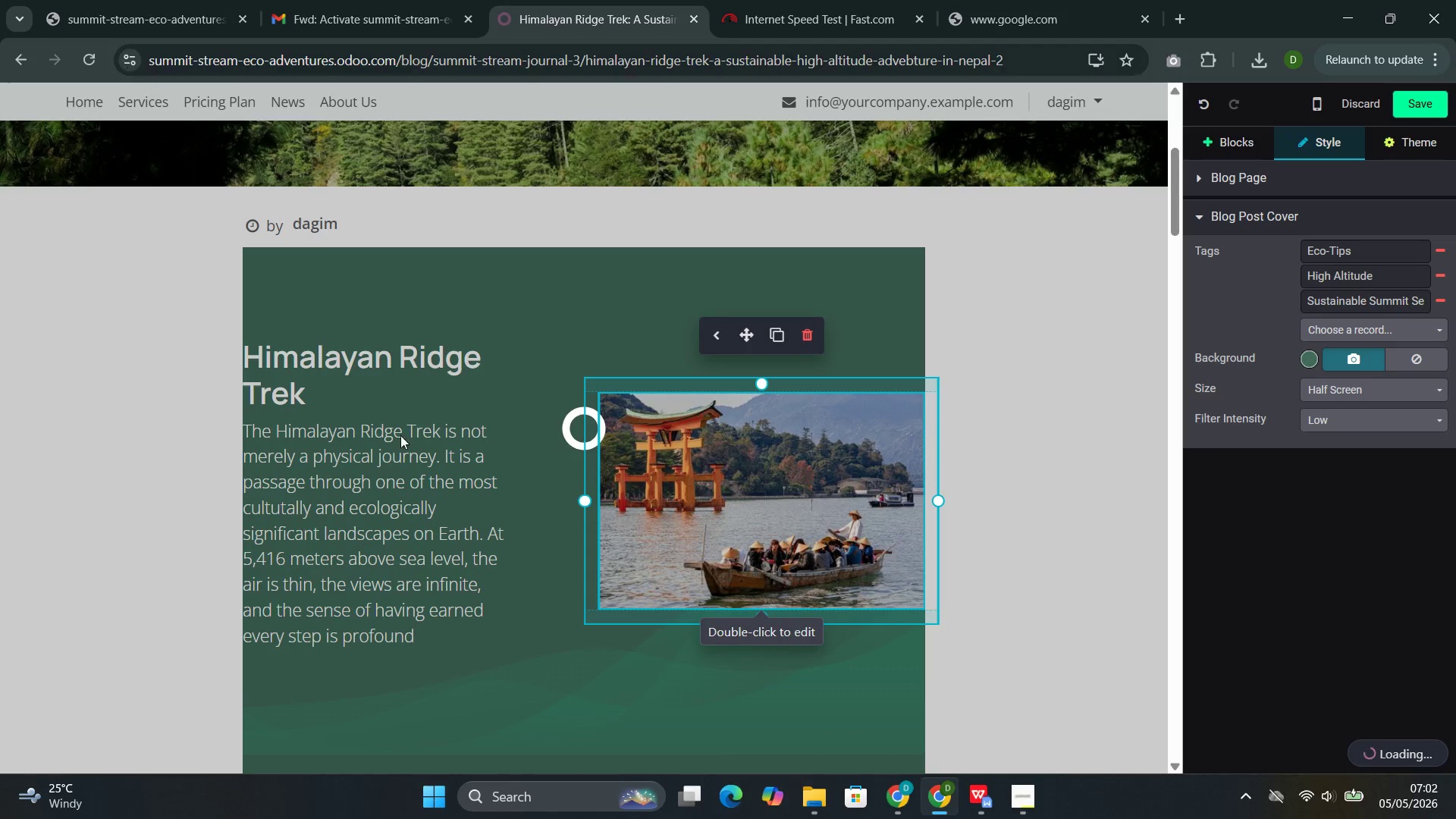 
left_click([296, 254])
 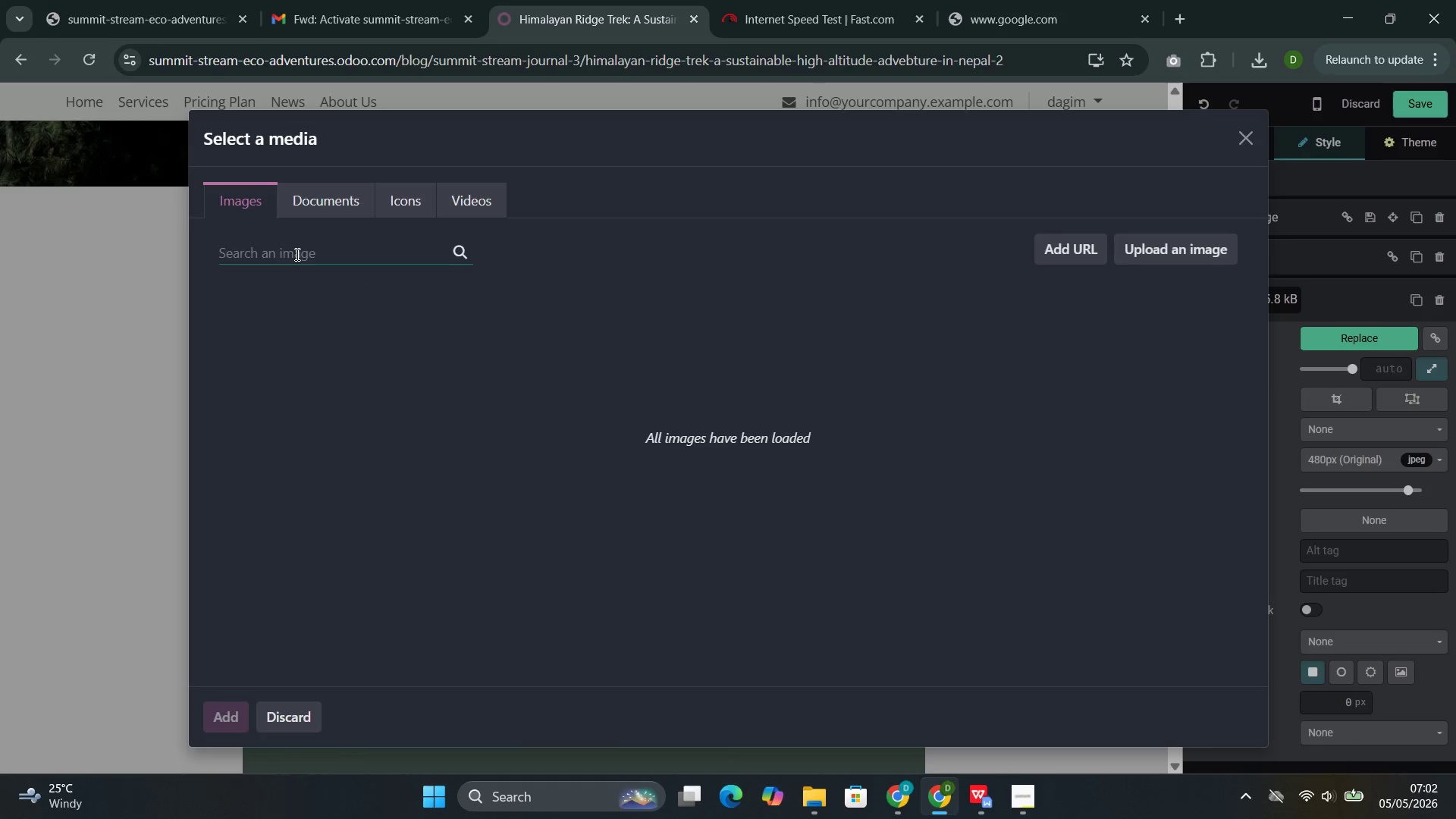 
key(Control+V)
 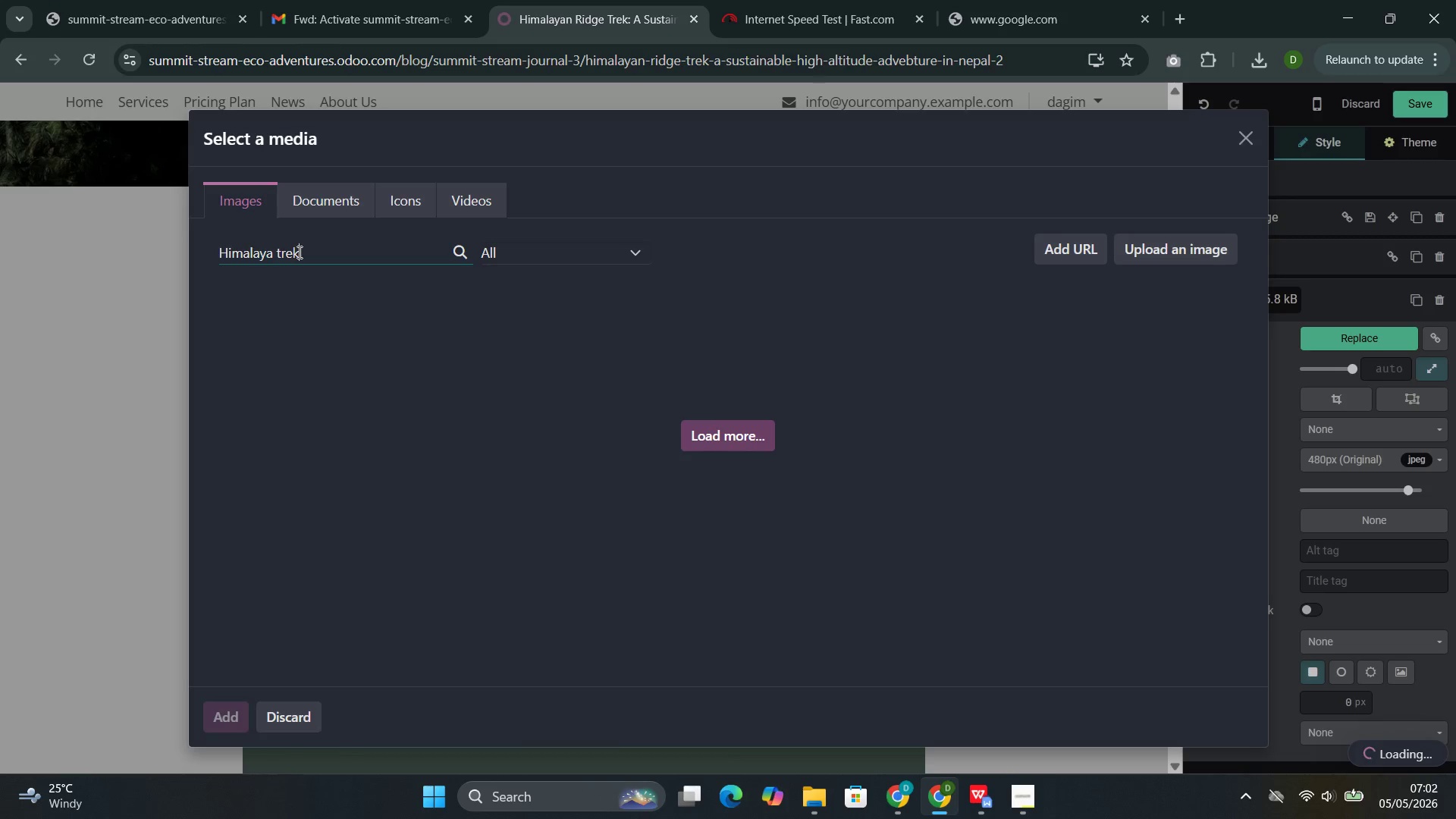 
wait(12.59)
 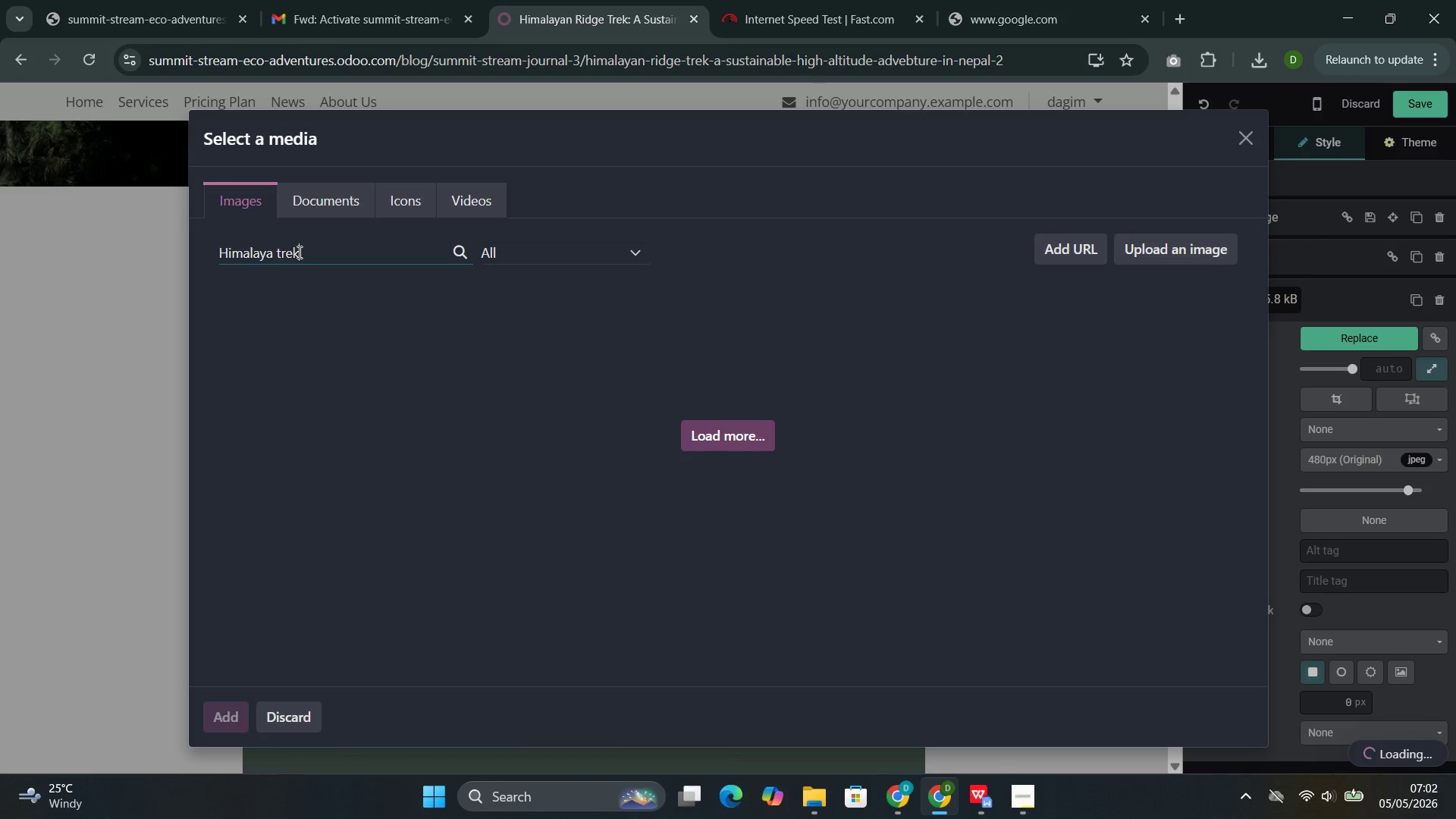 
scroll: coordinate [540, 428], scroll_direction: down, amount: 1.0
 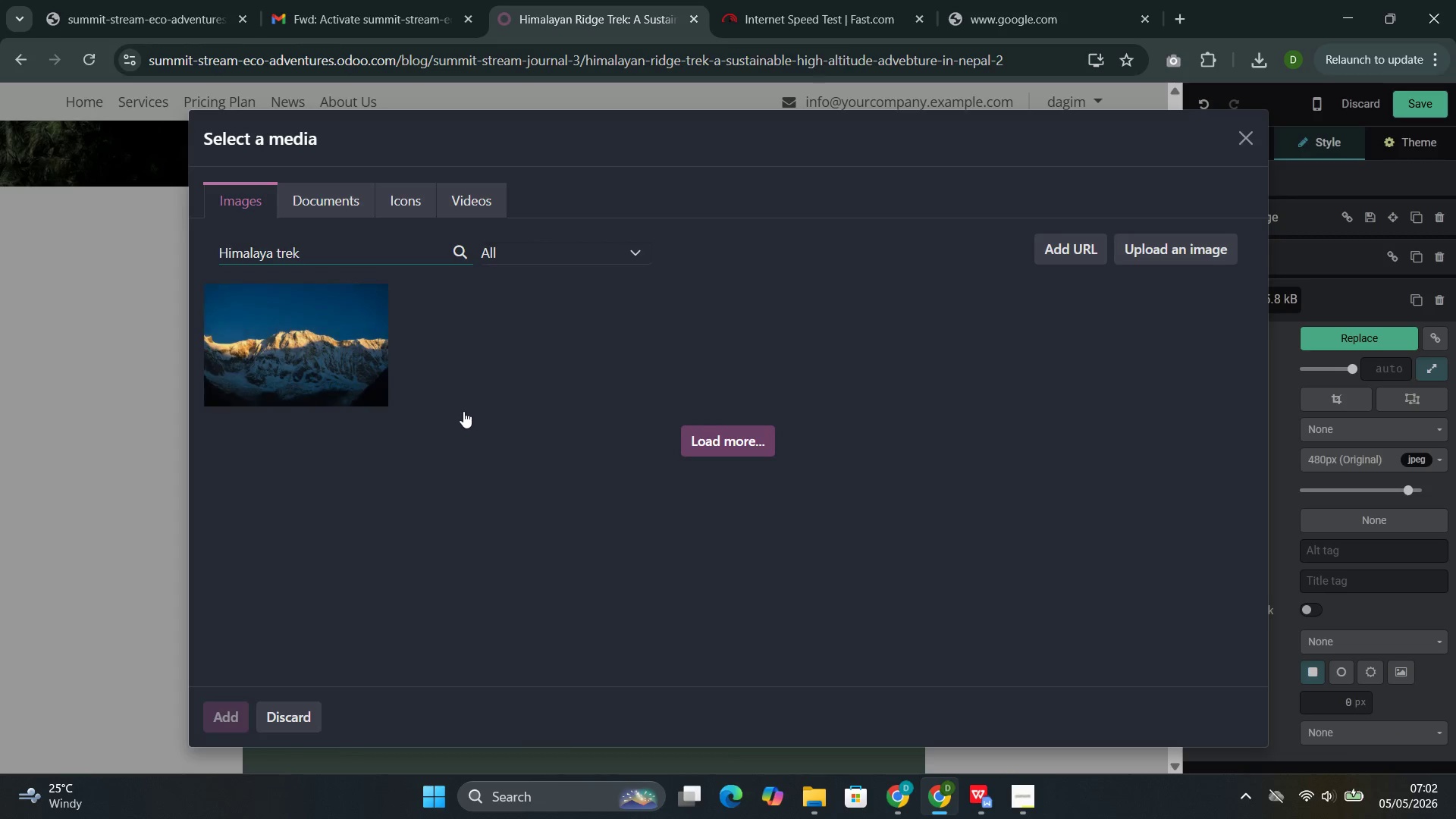 
mouse_move([390, 438])
 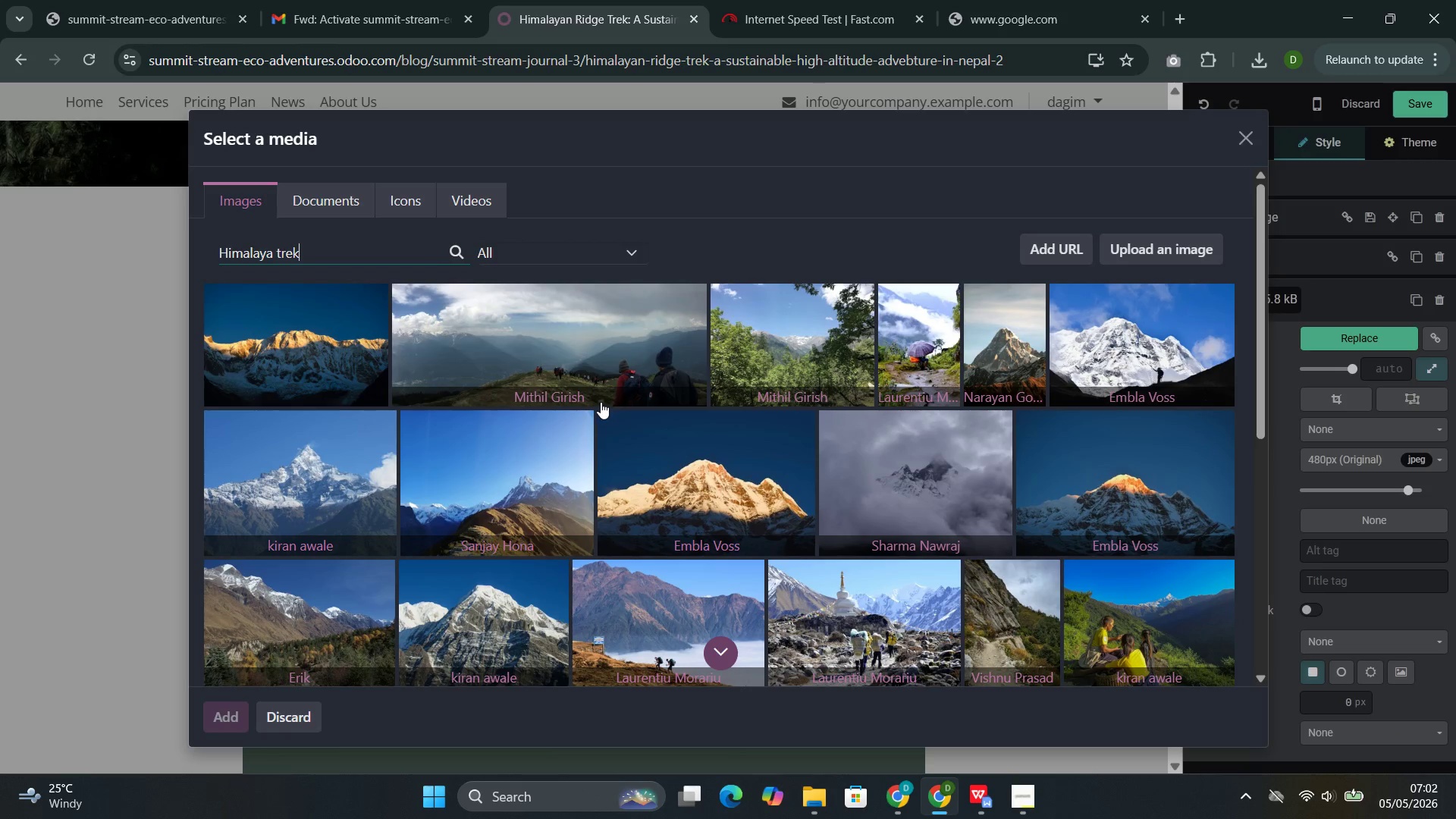 
scroll: coordinate [681, 475], scroll_direction: down, amount: 3.0
 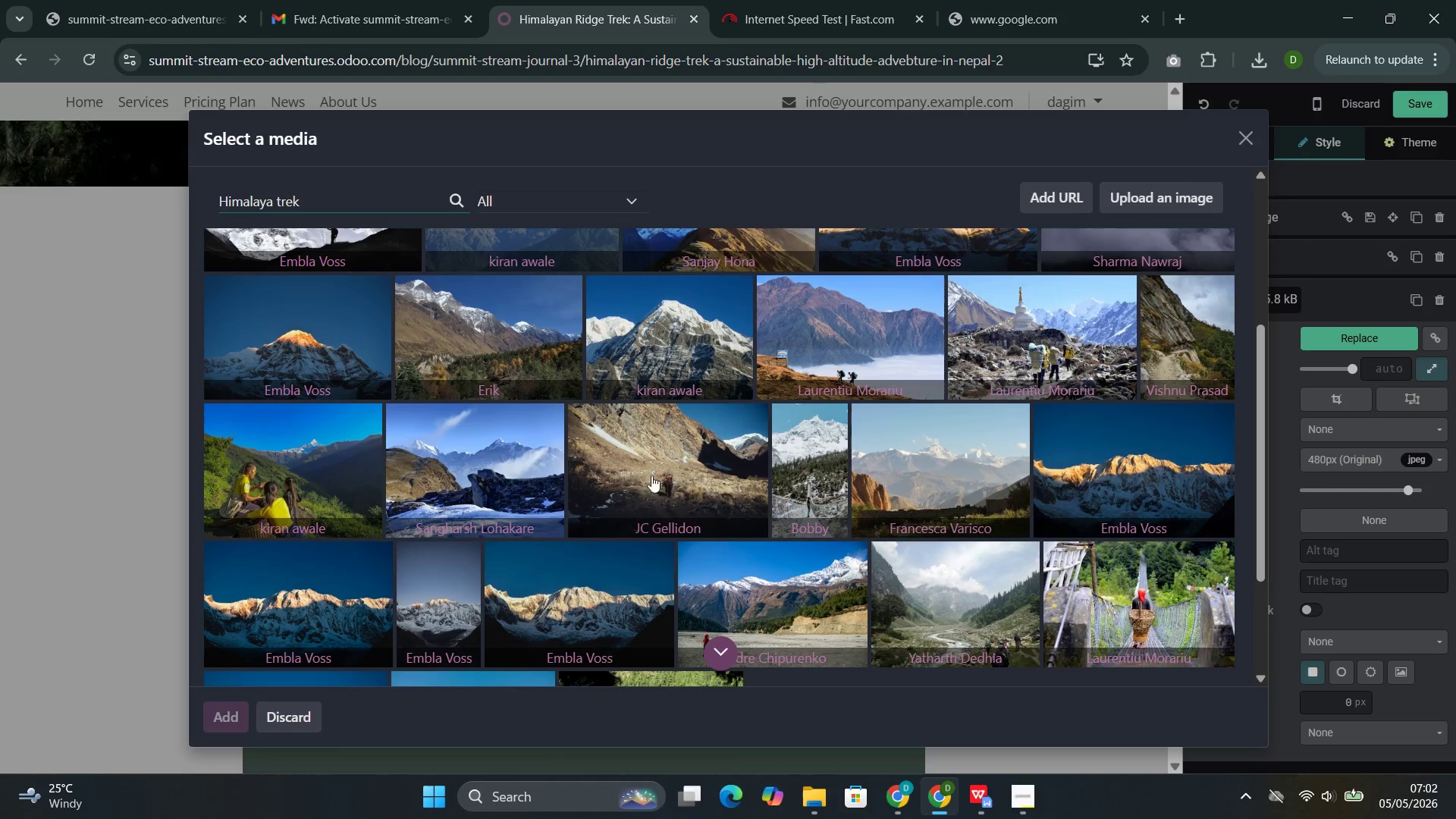 
scroll: coordinate [641, 474], scroll_direction: up, amount: 3.0
 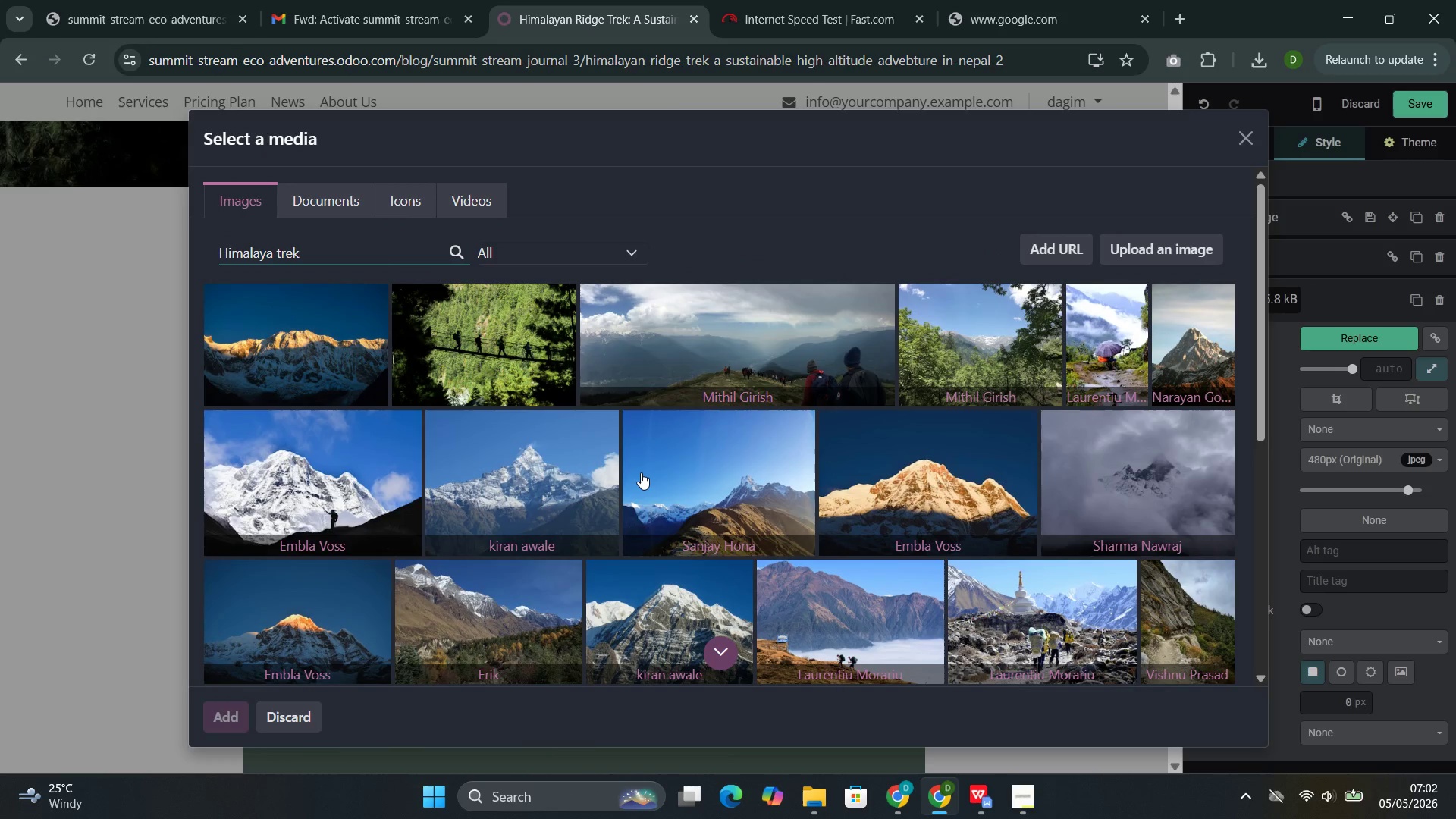 
scroll: coordinate [642, 469], scroll_direction: down, amount: 5.0
 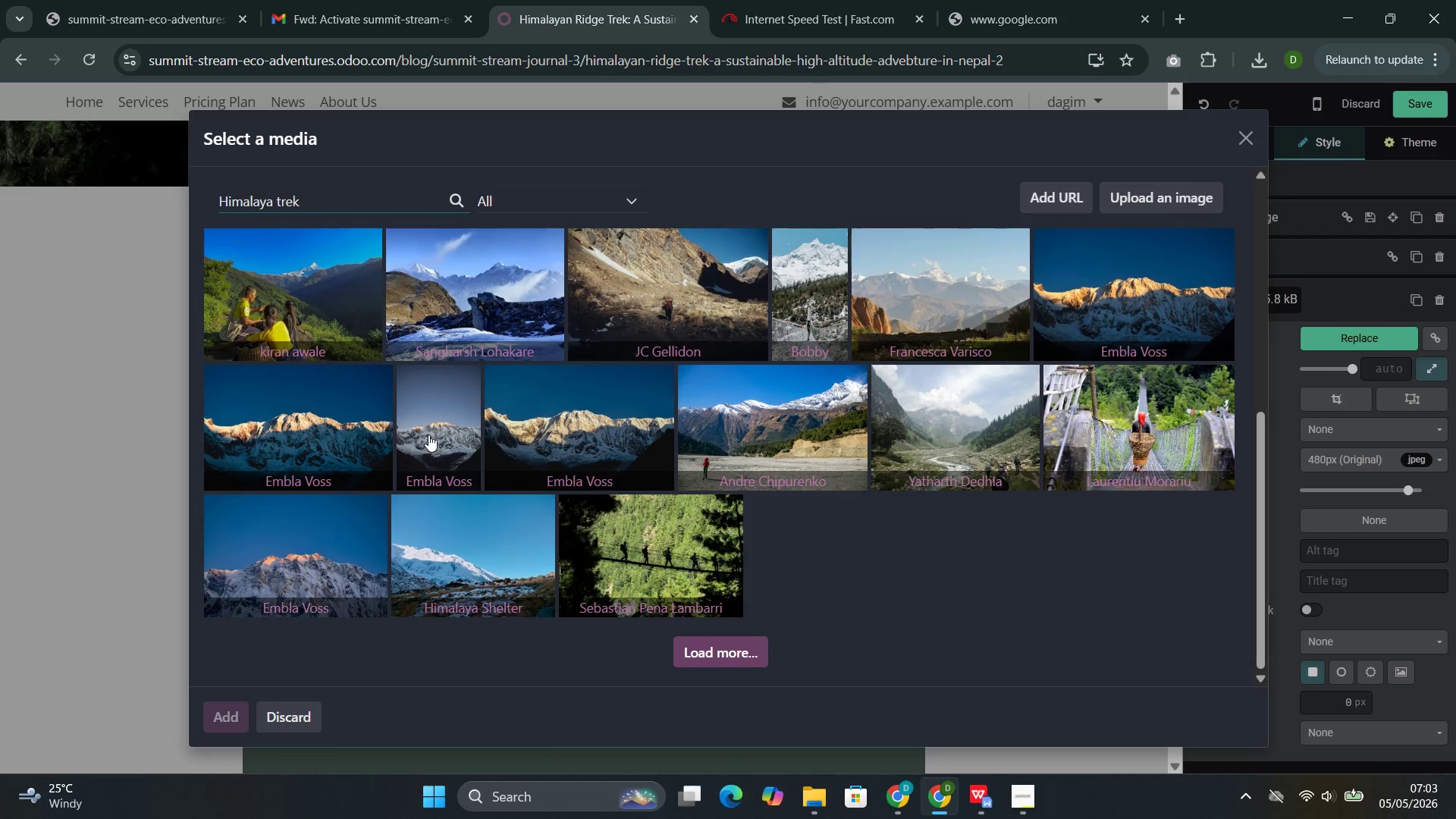 
left_click([435, 432])
 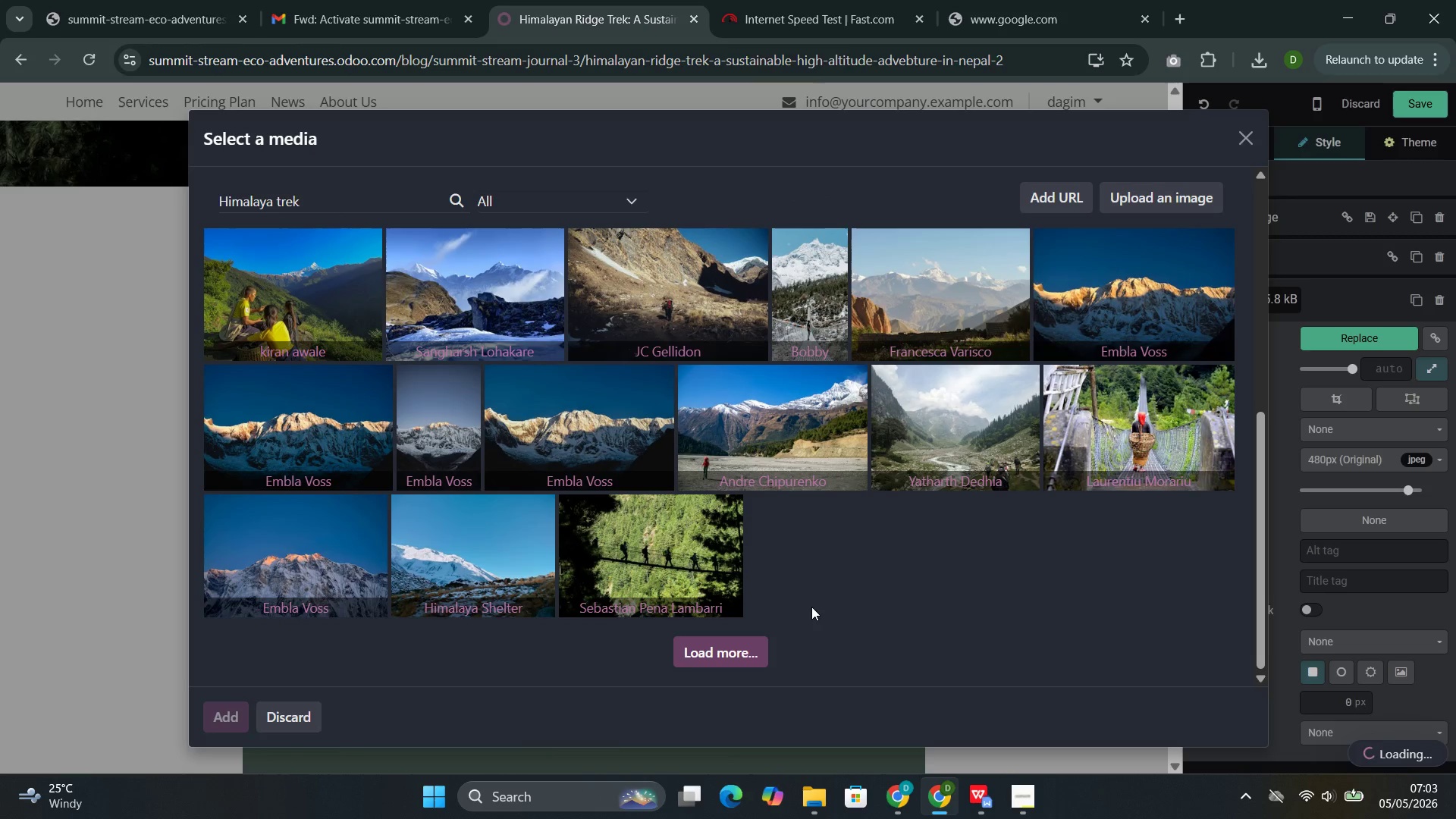 
wait(14.05)
 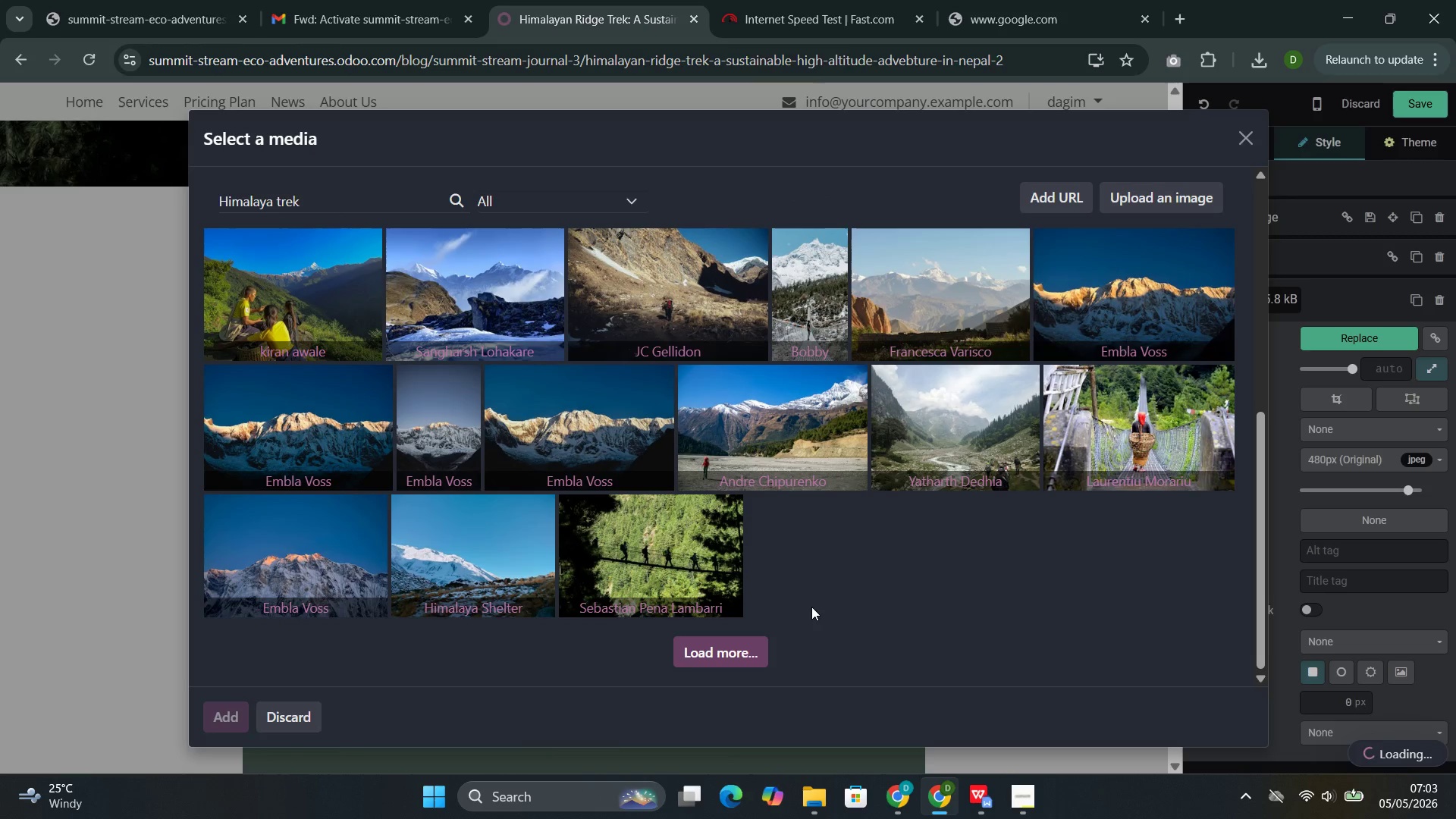 
scroll: coordinate [575, 490], scroll_direction: down, amount: 8.0
 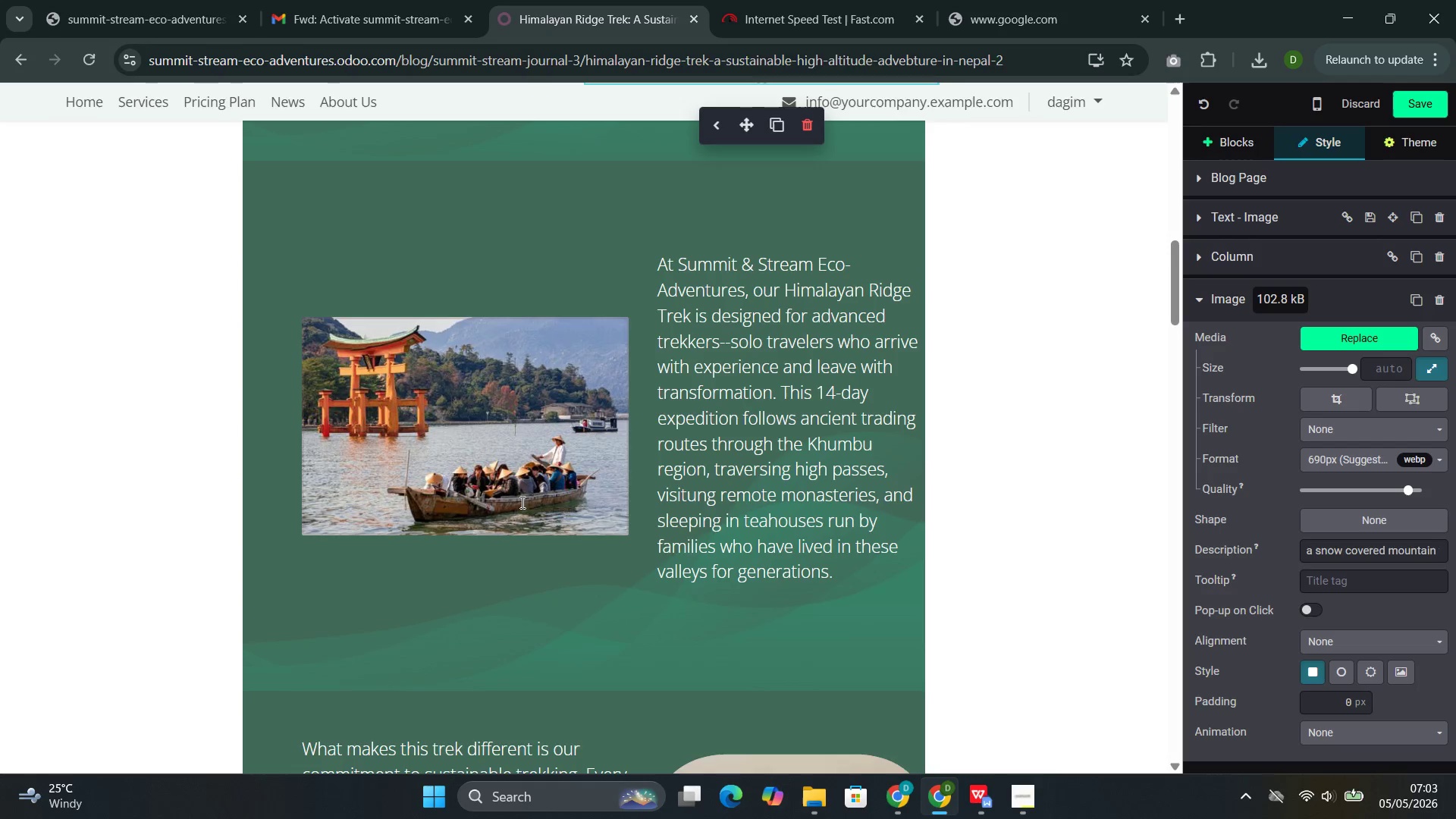 
left_click([523, 492])
 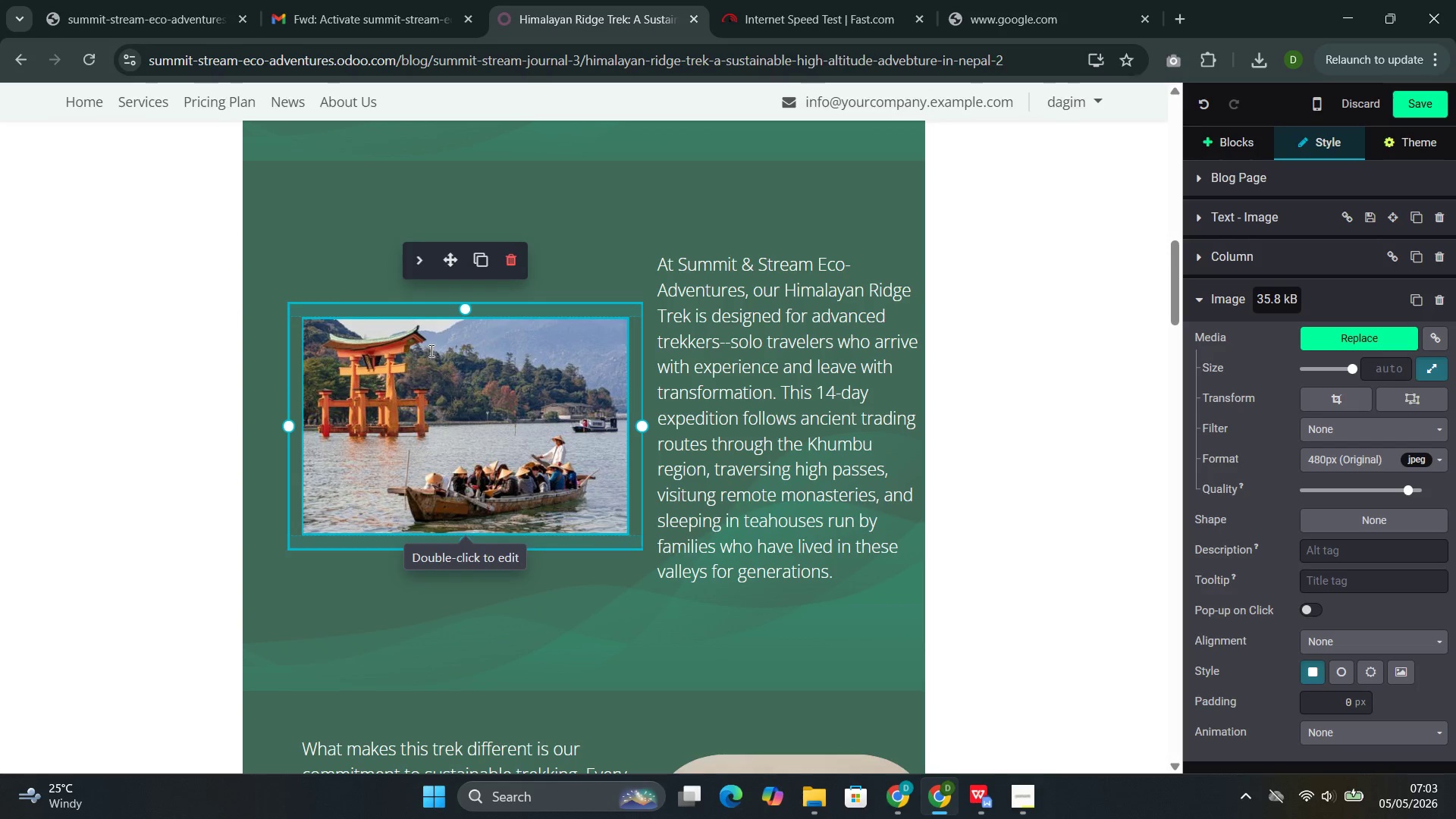 
double_click([430, 350])
 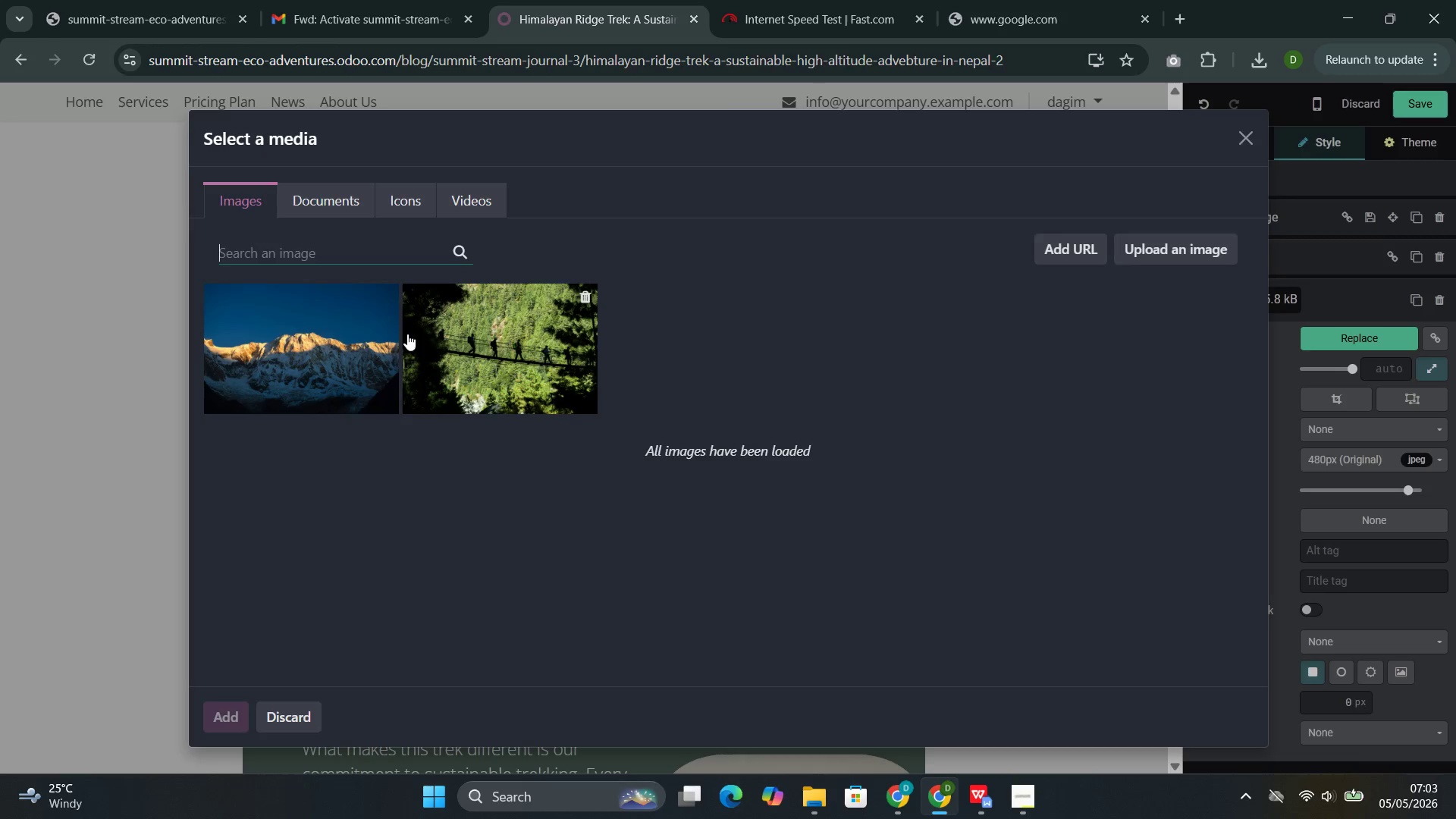 
left_click([350, 259])
 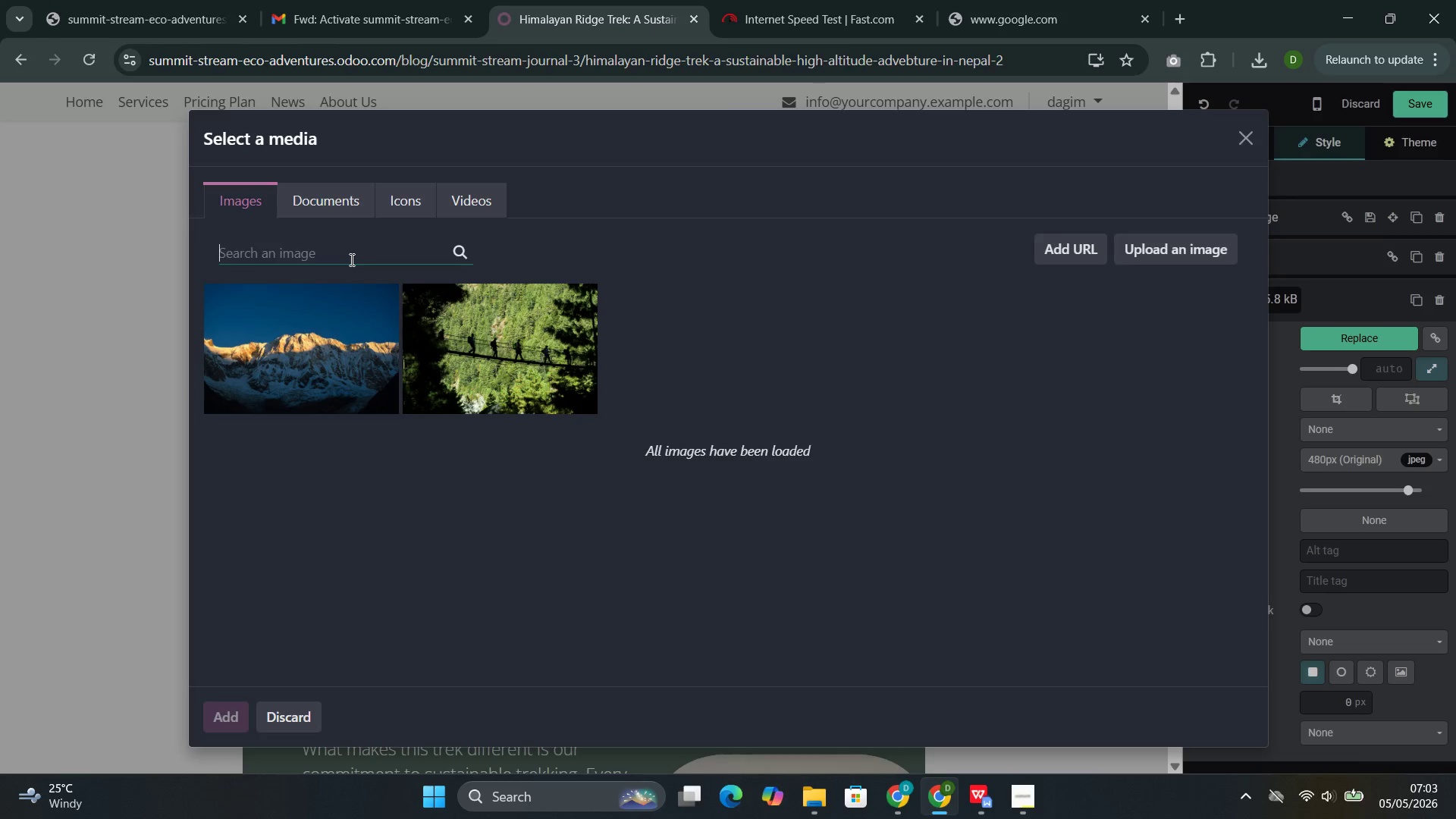 
key(Control+V)
 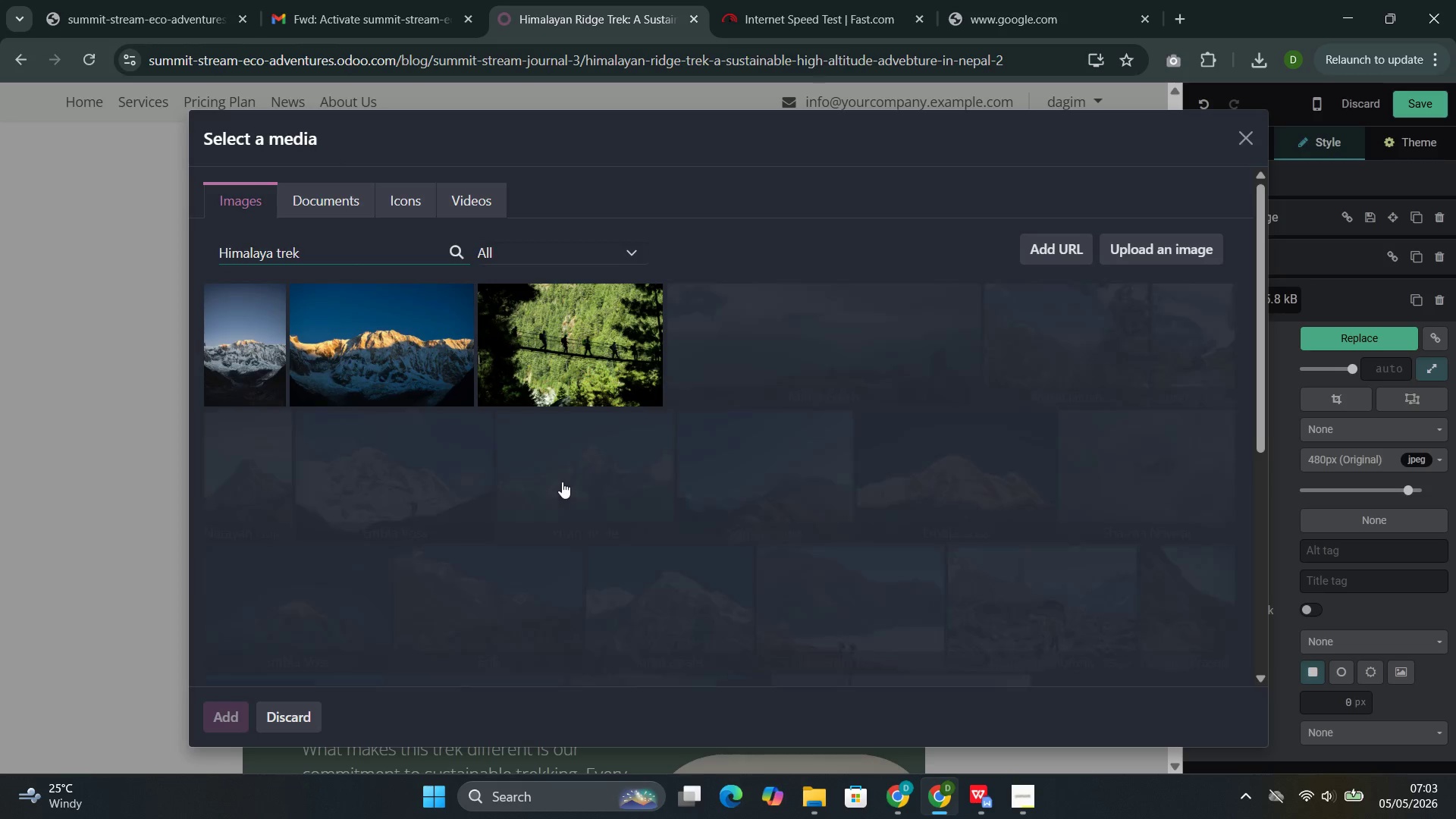 
scroll: coordinate [560, 483], scroll_direction: down, amount: 1.0
 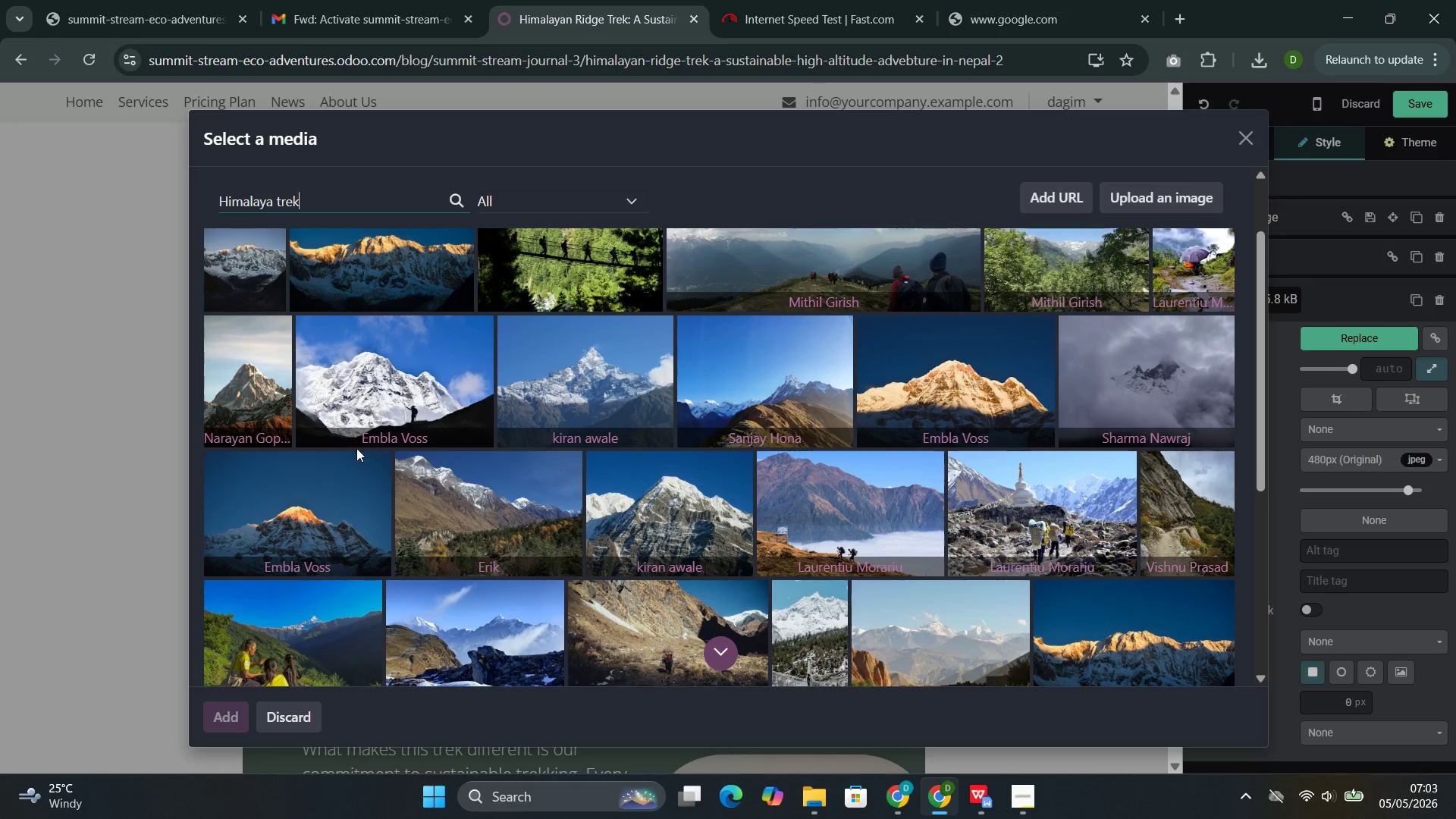 
left_click([259, 405])
 